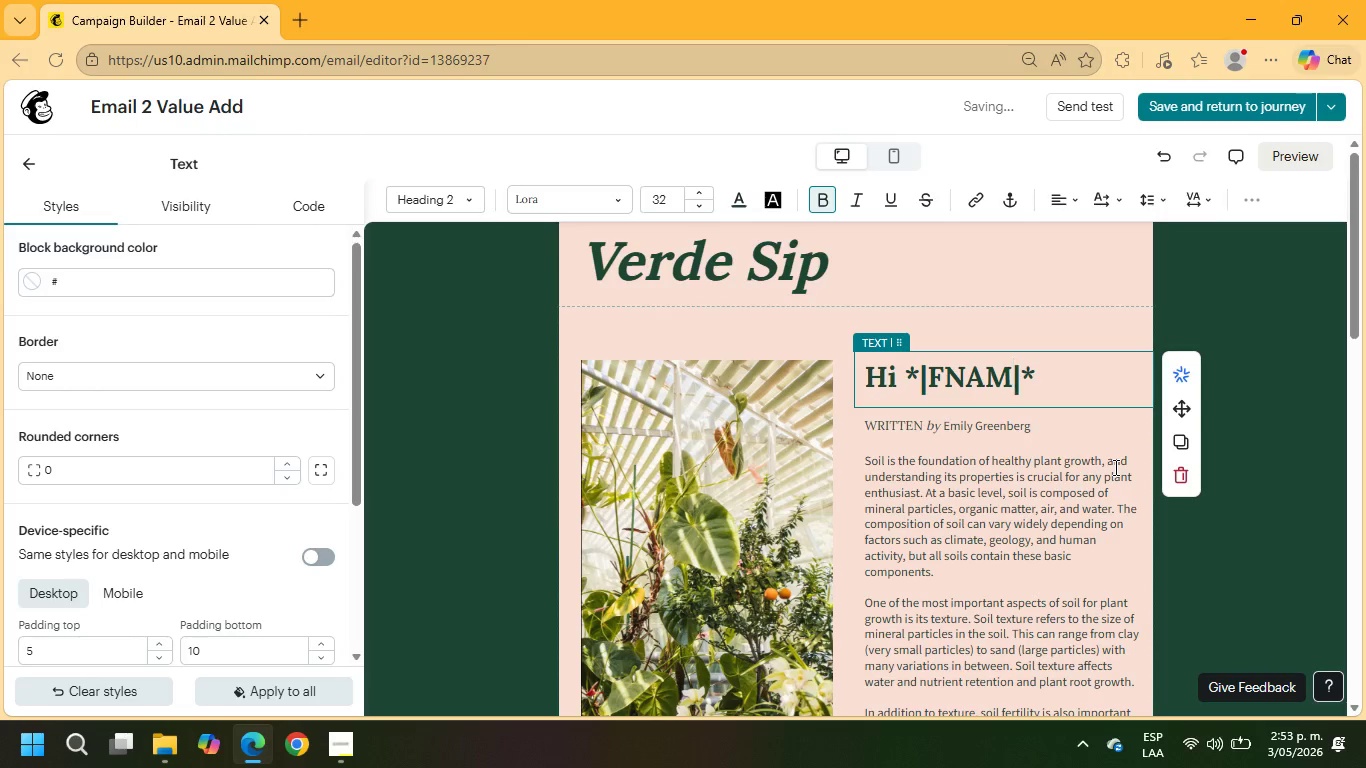 
key(E)
 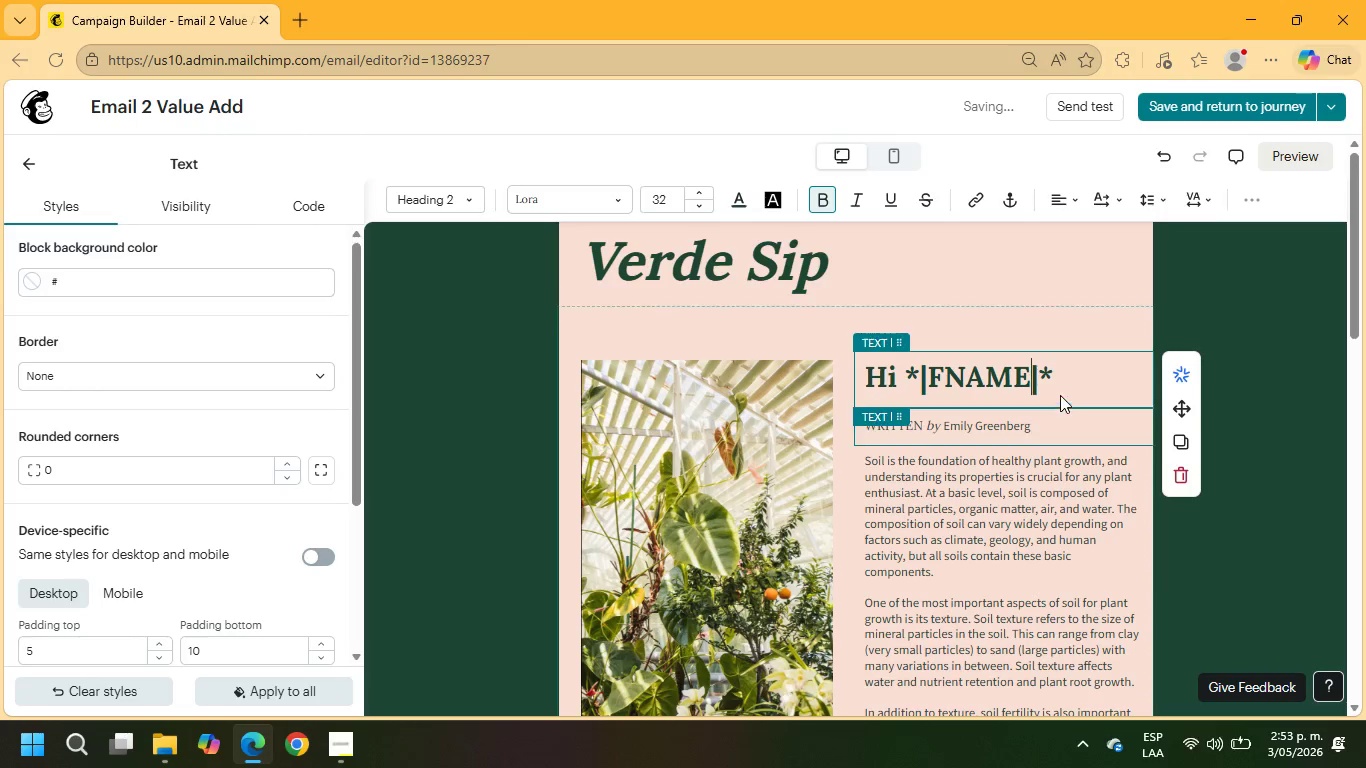 
left_click([1057, 382])
 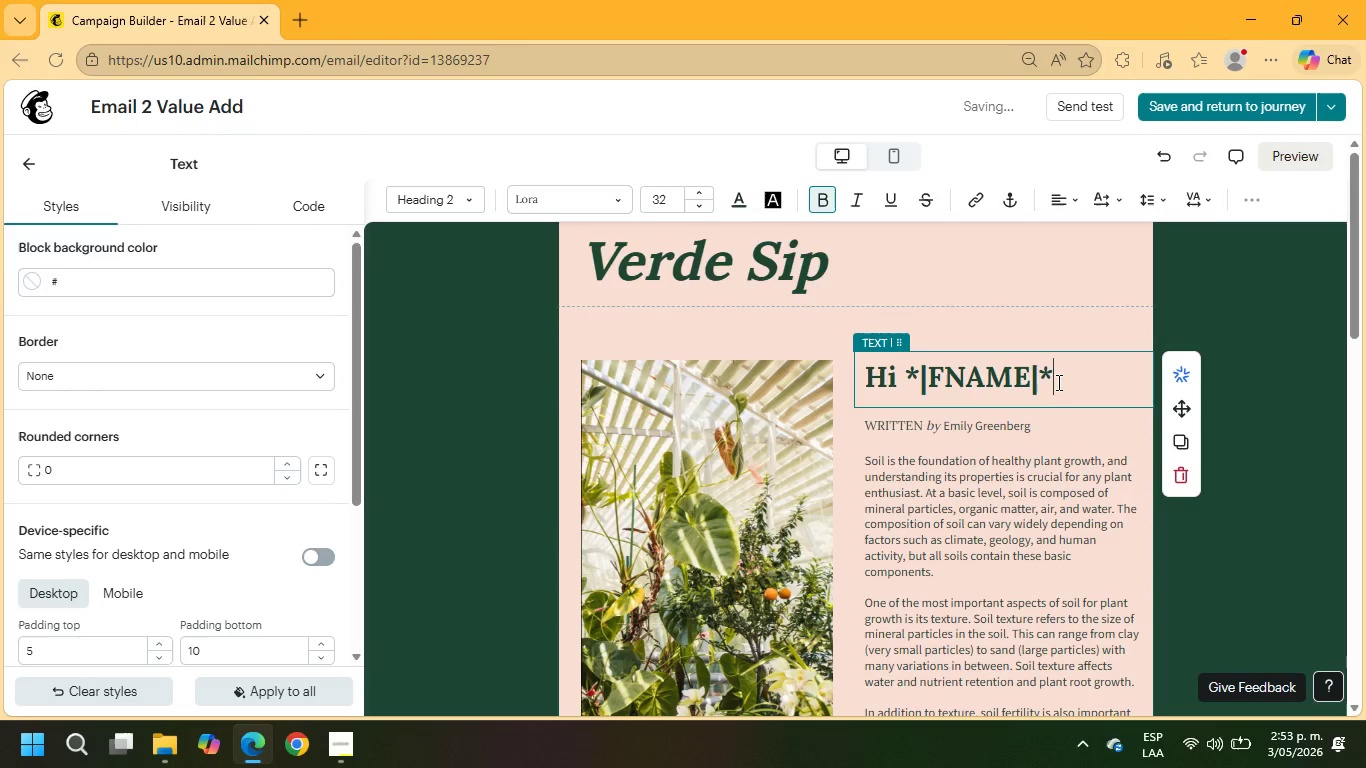 
key(Space)
 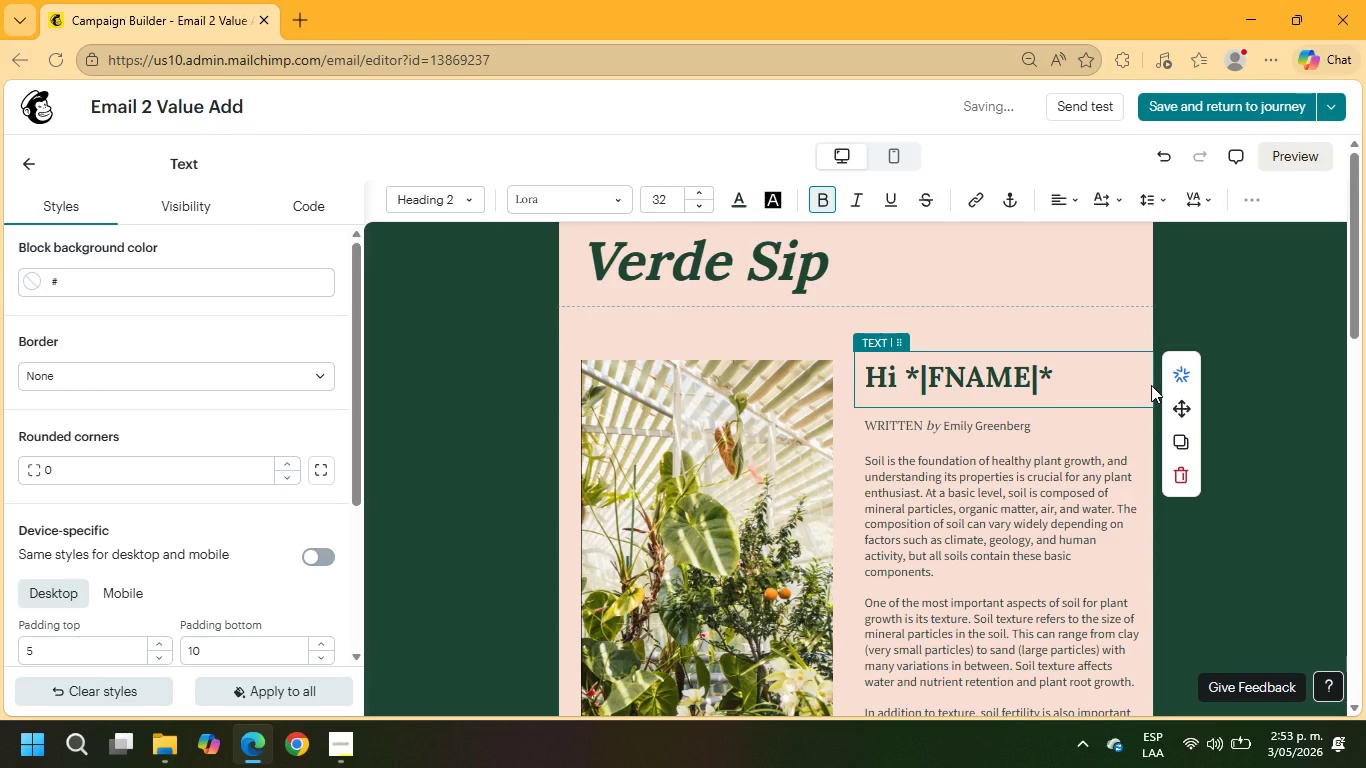 
key(Comma)
 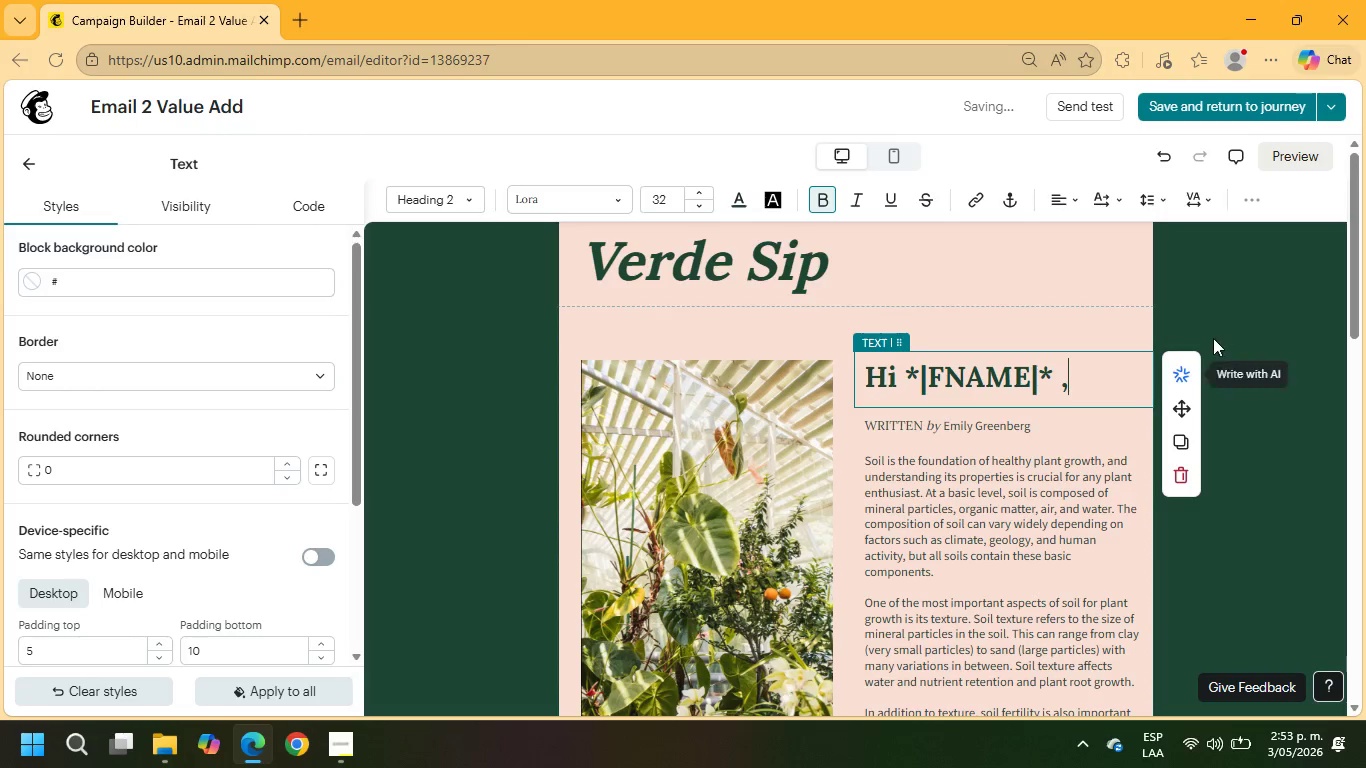 
scroll: coordinate [1119, 340], scroll_direction: down, amount: 3.0
 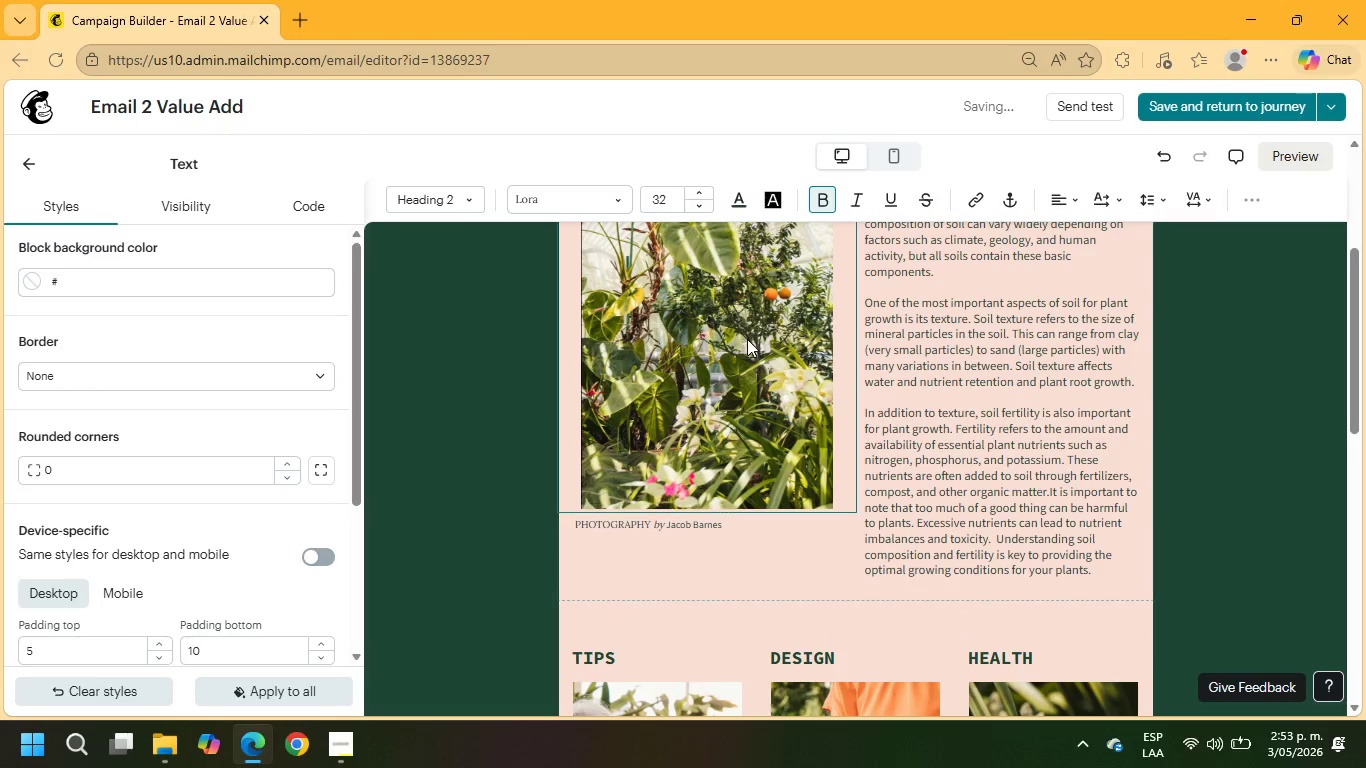 
left_click([748, 340])
 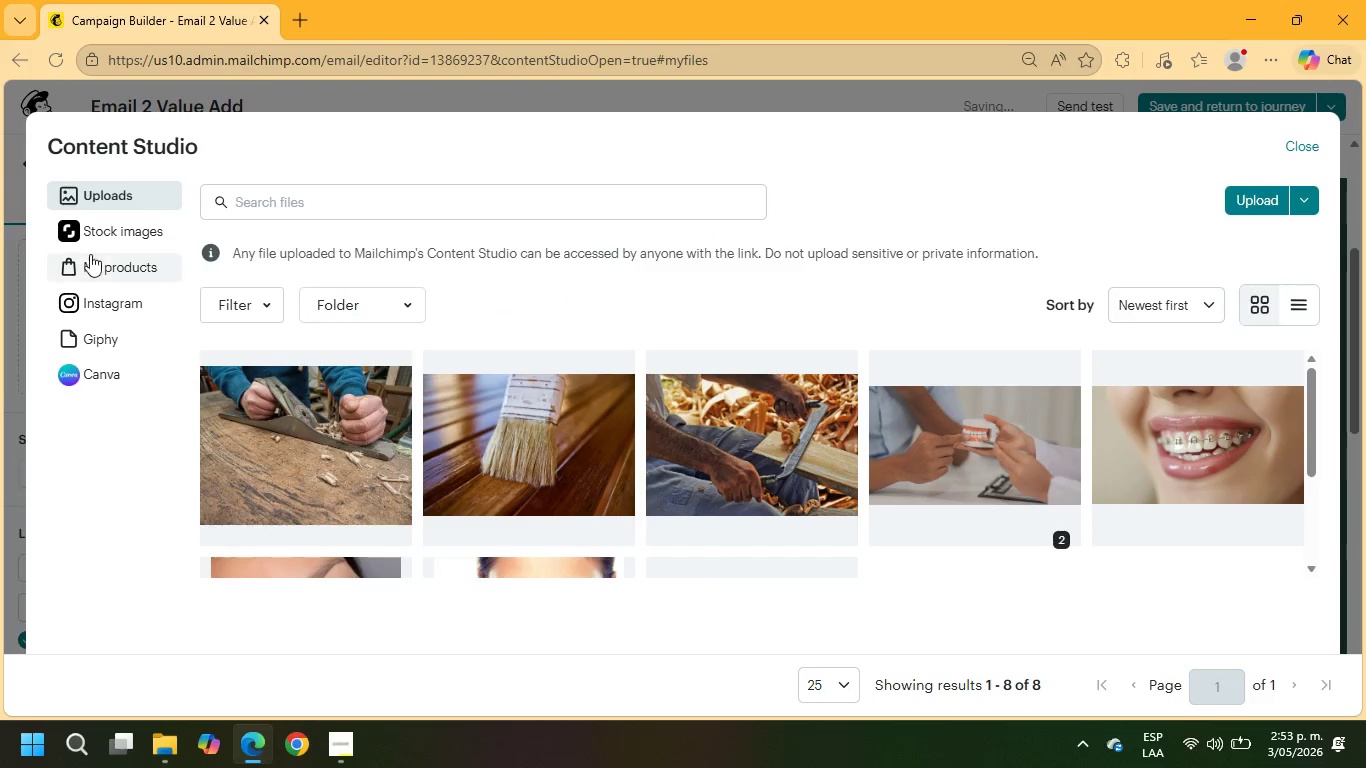 
left_click([100, 238])
 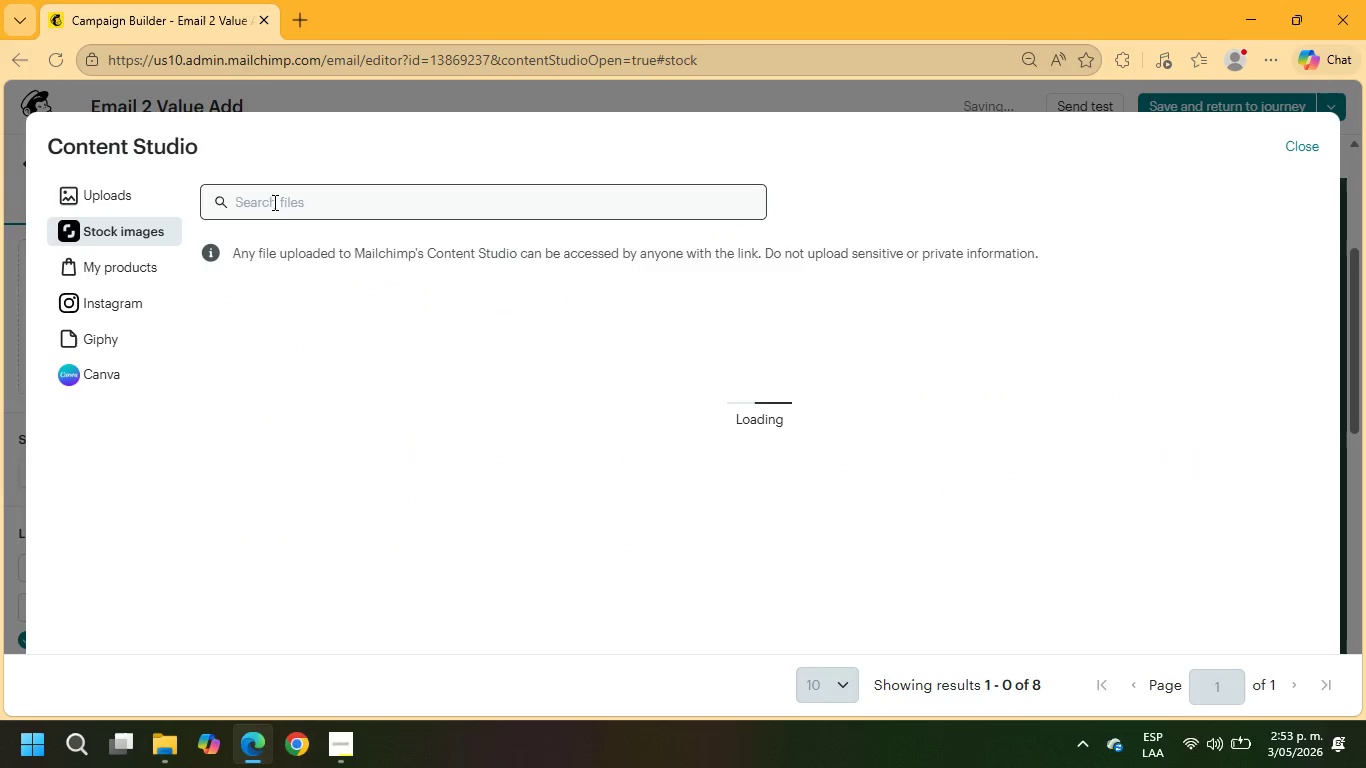 
left_click([273, 202])
 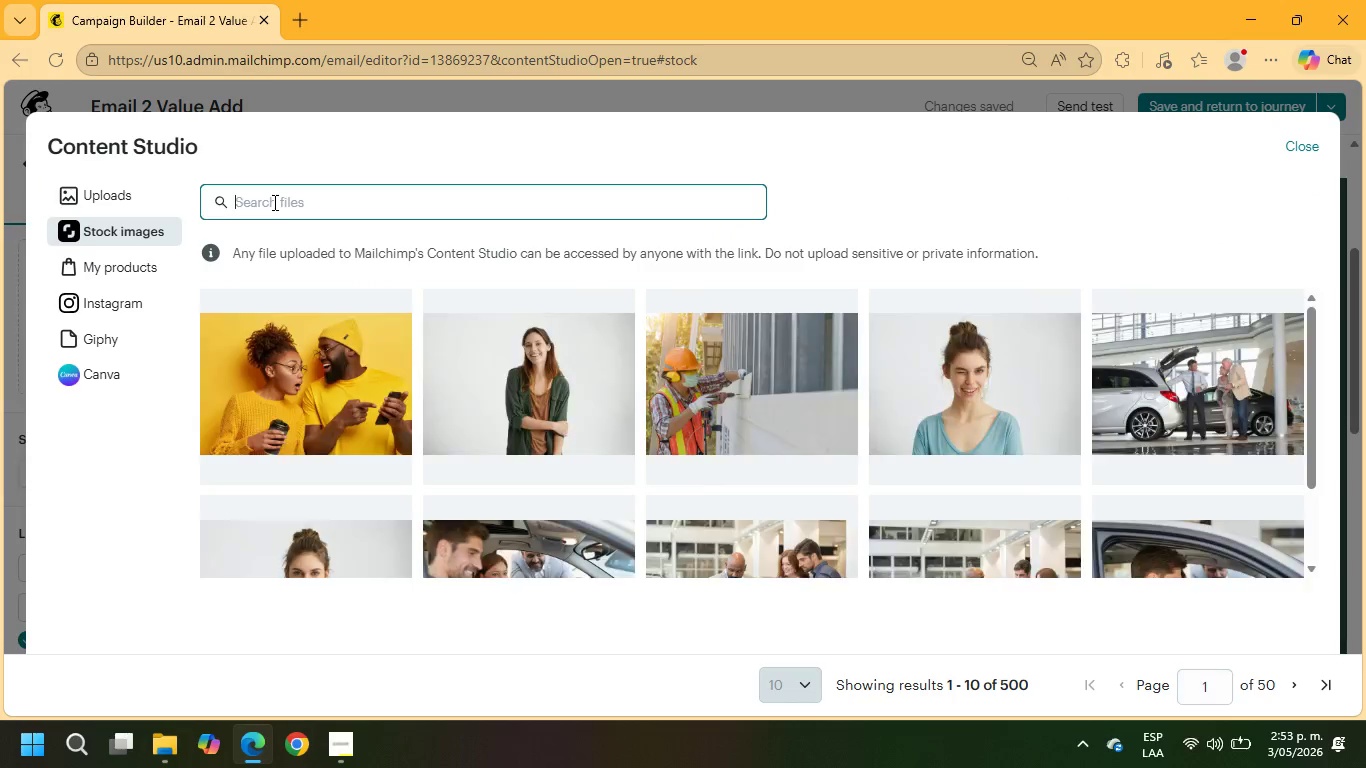 
type(SMOTHIE)
 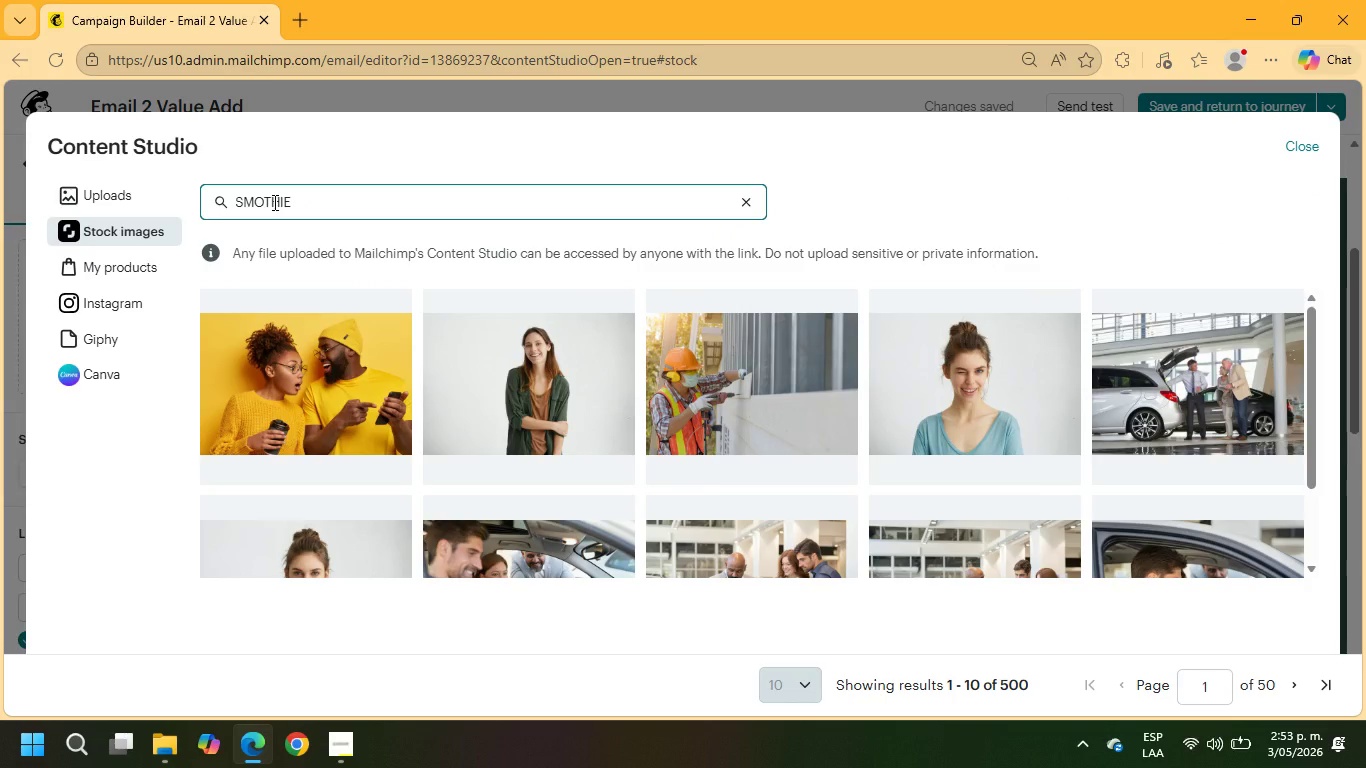 
wait(11.52)
 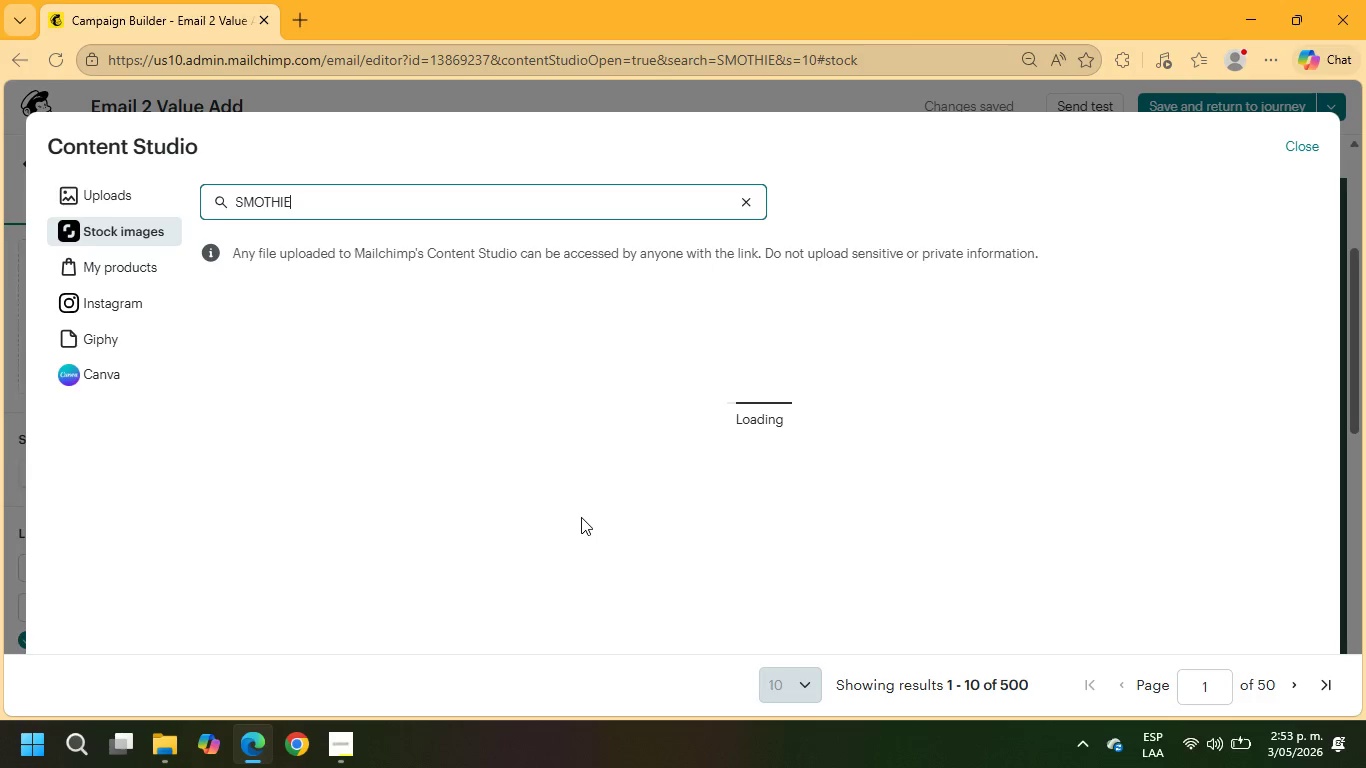 
left_click([1299, 200])
 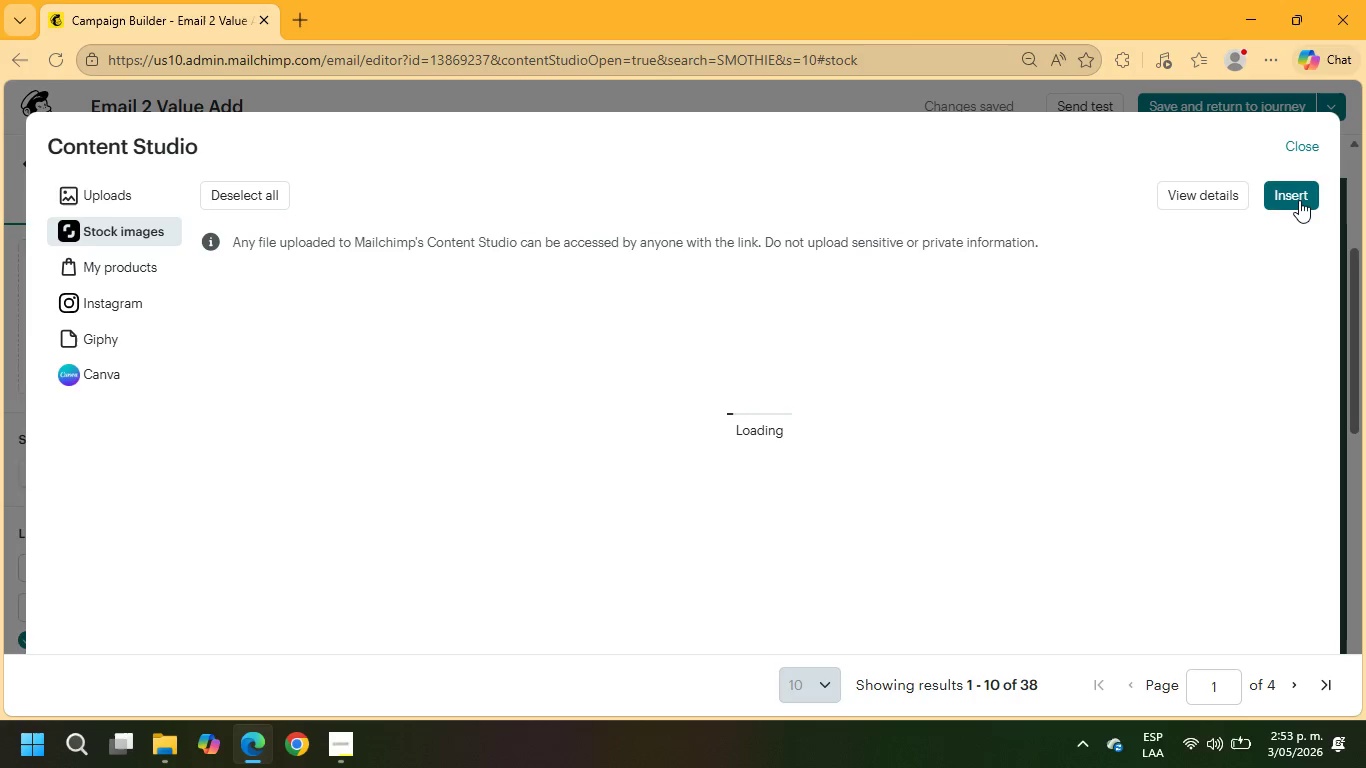 
wait(9.95)
 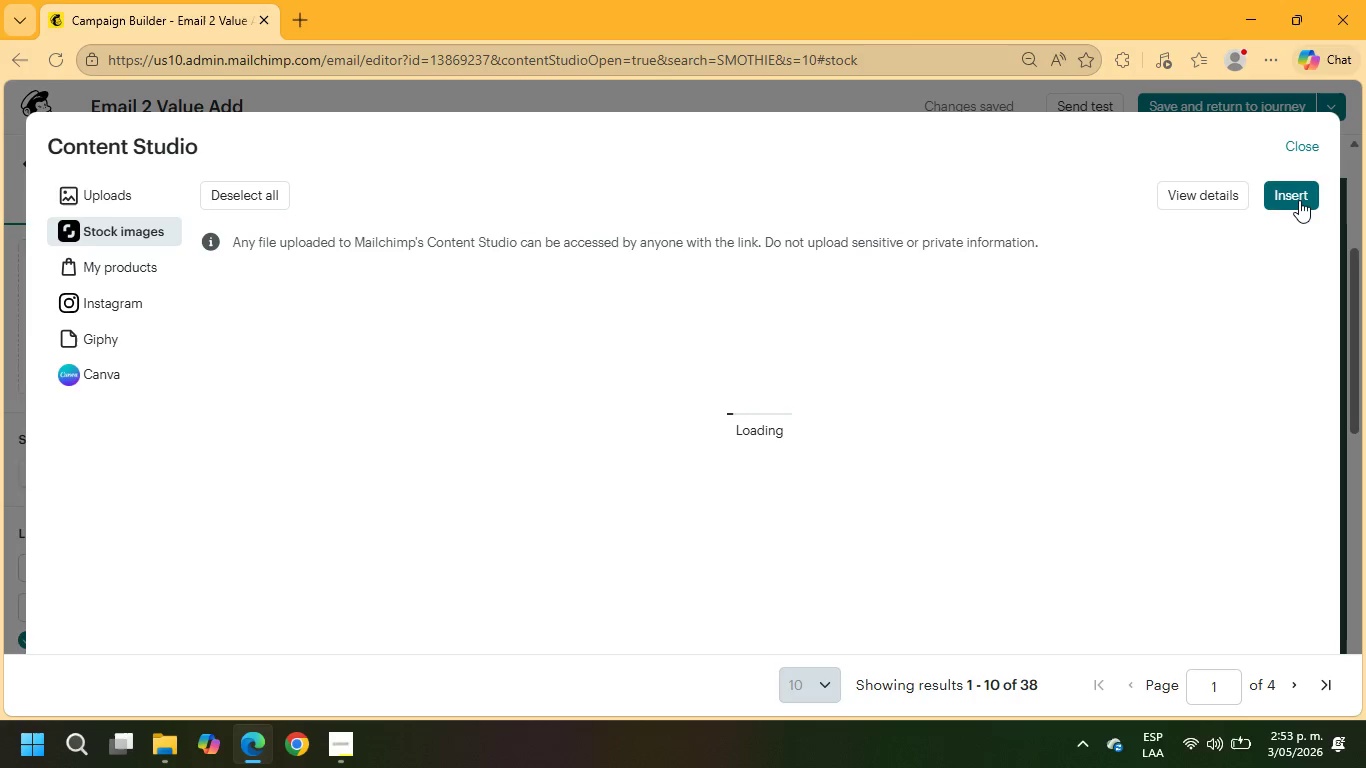 
scroll: coordinate [1120, 412], scroll_direction: up, amount: 2.0
 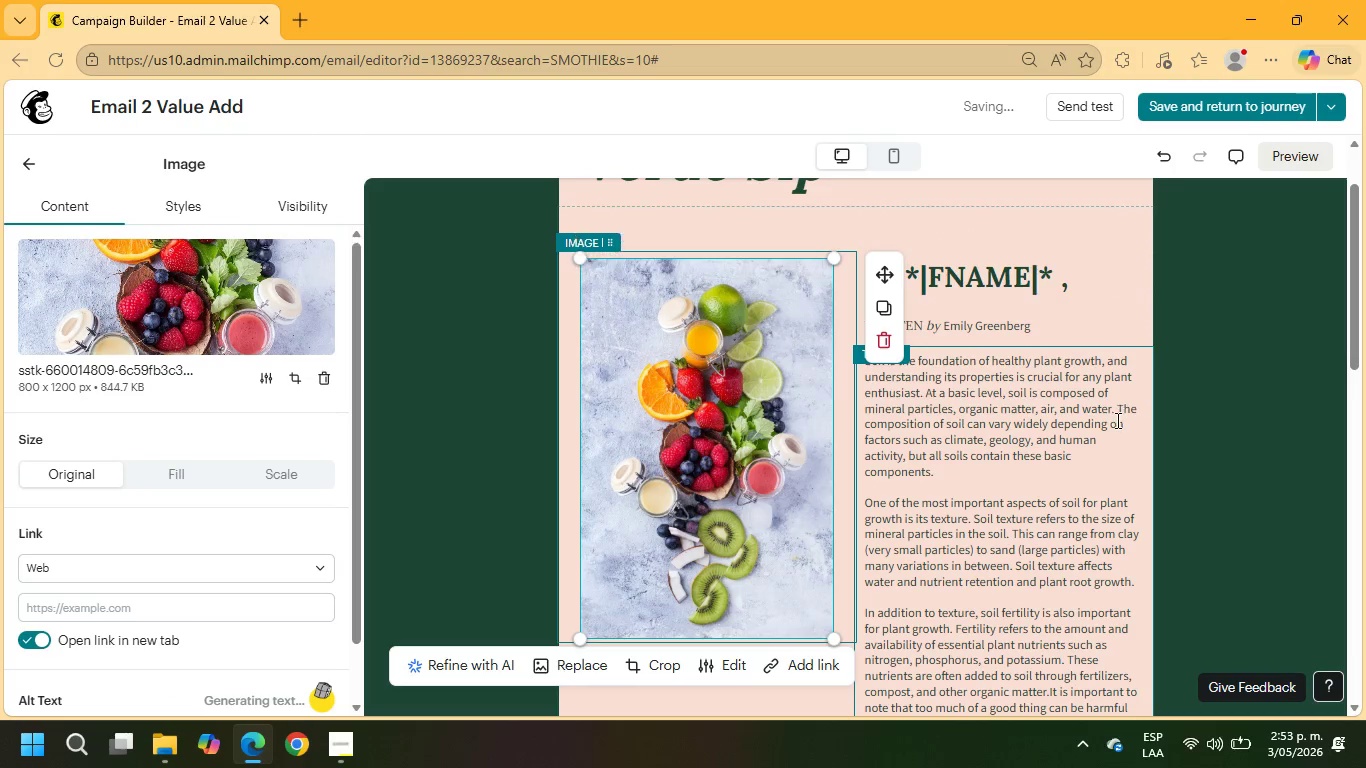 
scroll: coordinate [1113, 423], scroll_direction: down, amount: 1.0
 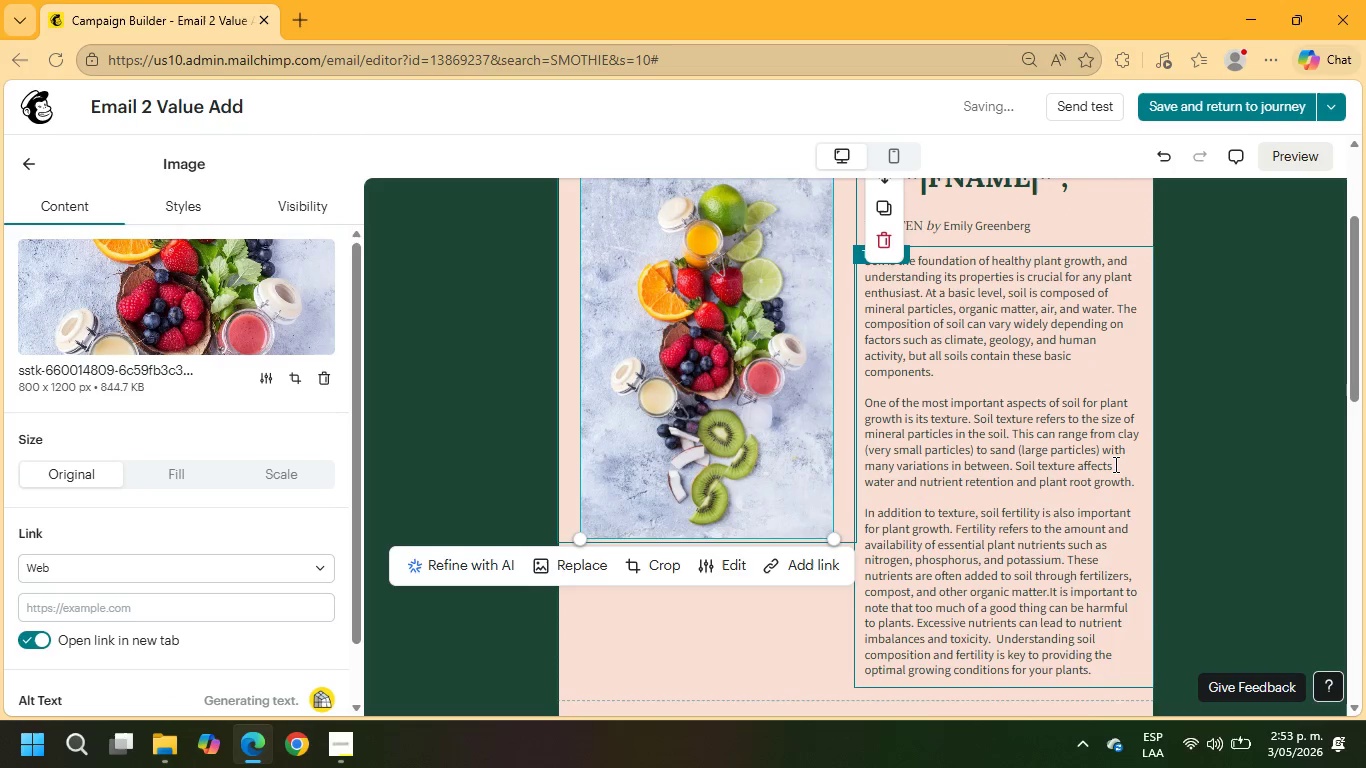 
left_click([1113, 465])
 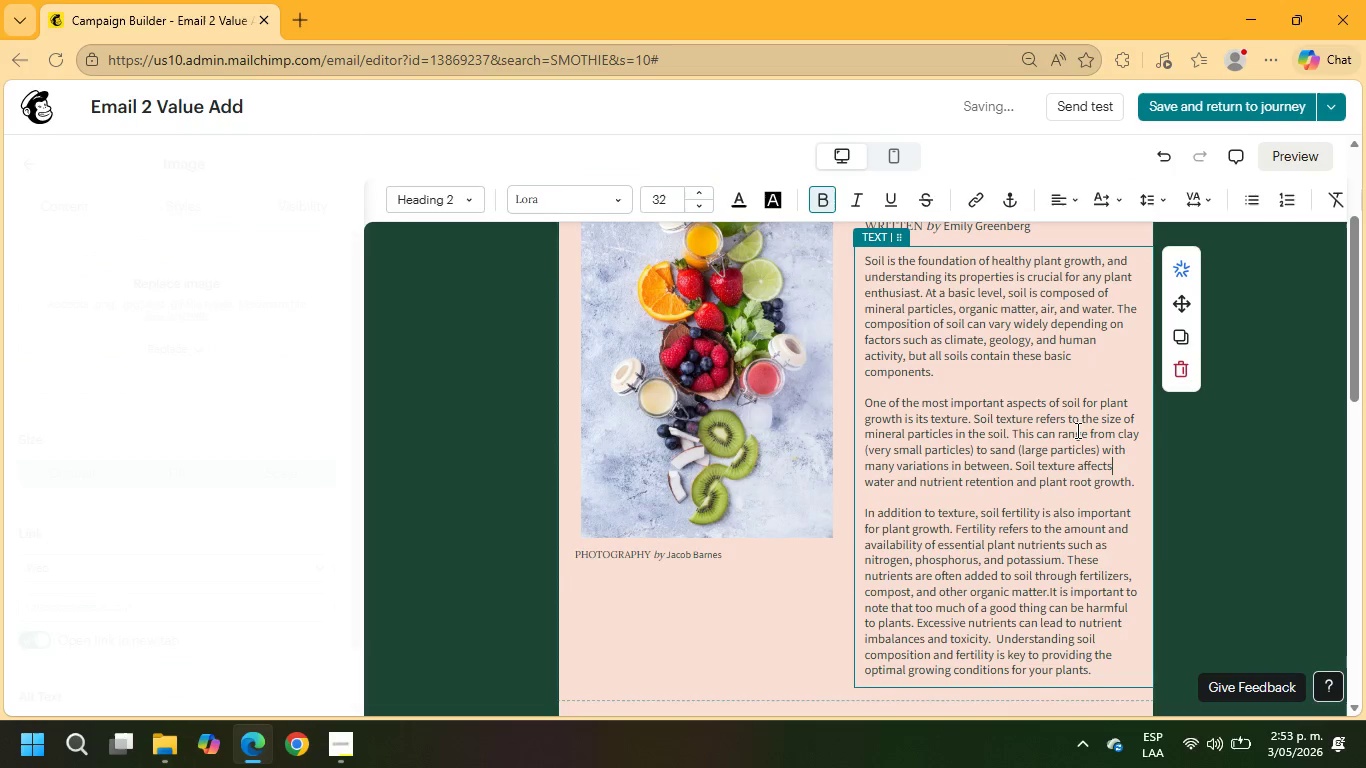 
scroll: coordinate [1075, 426], scroll_direction: up, amount: 2.0
 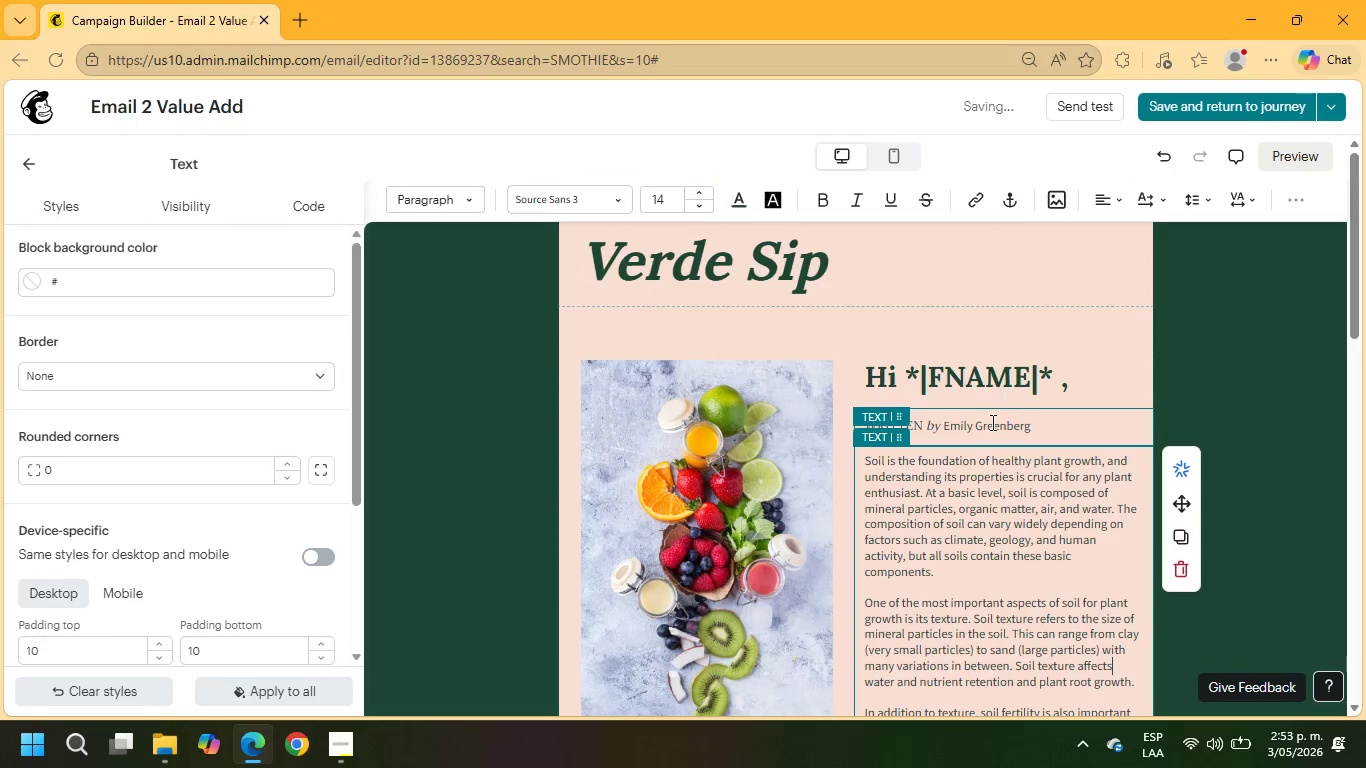 
left_click([983, 427])
 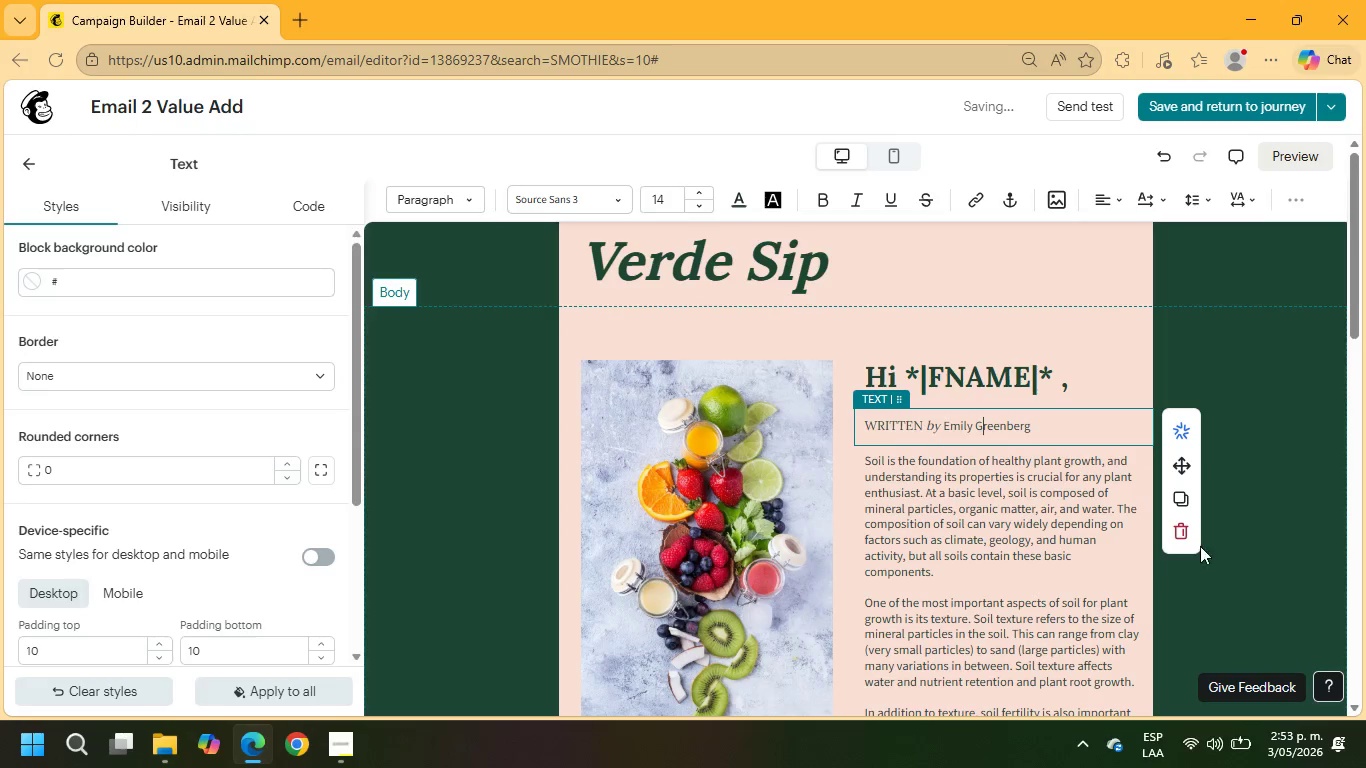 
left_click([1191, 535])
 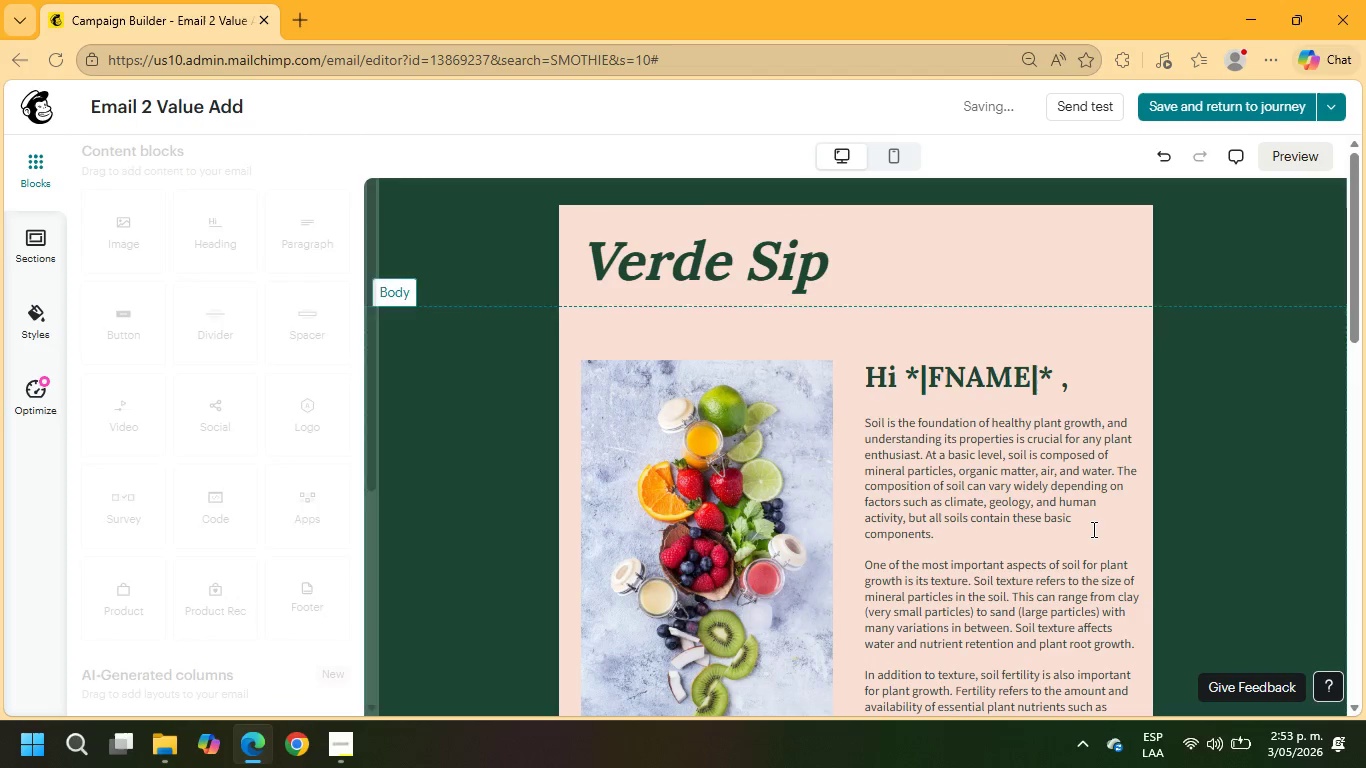 
left_click([1092, 529])
 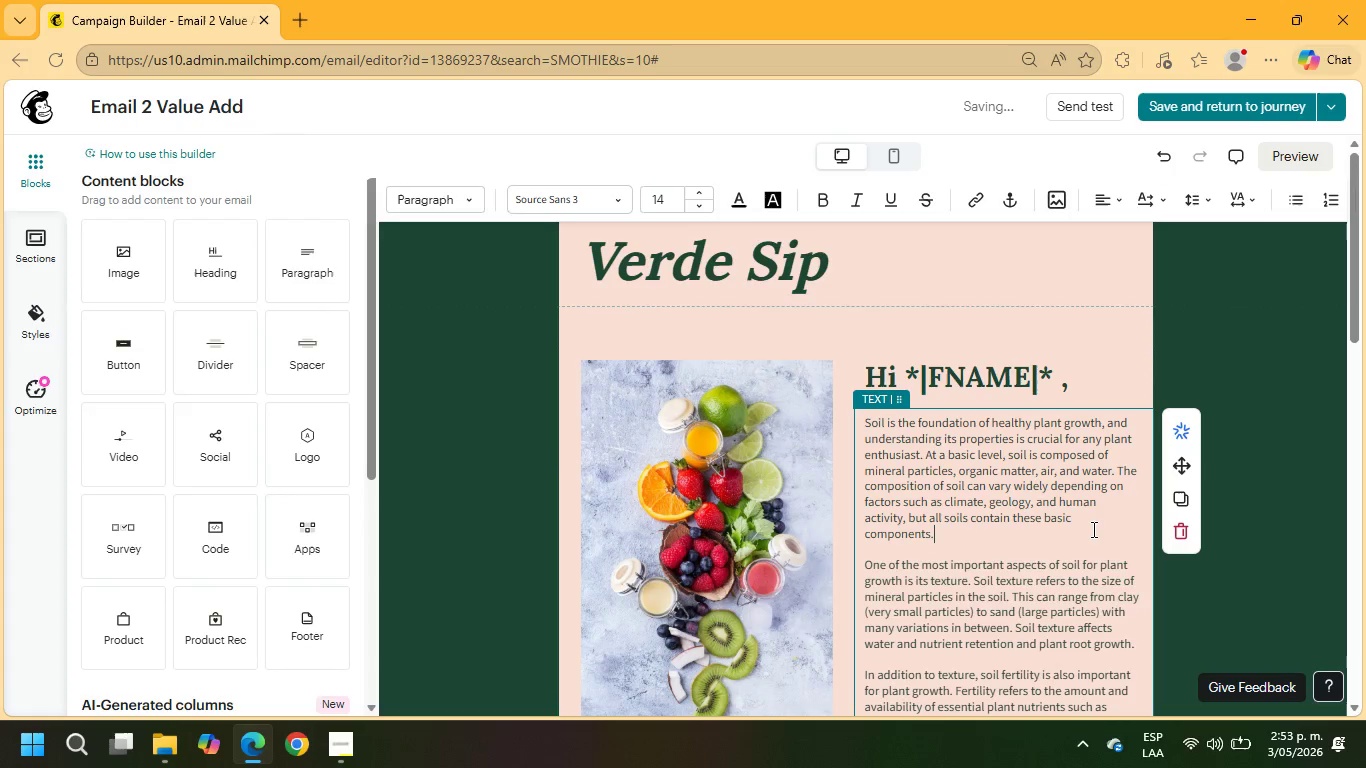 
scroll: coordinate [1092, 529], scroll_direction: down, amount: 1.0
 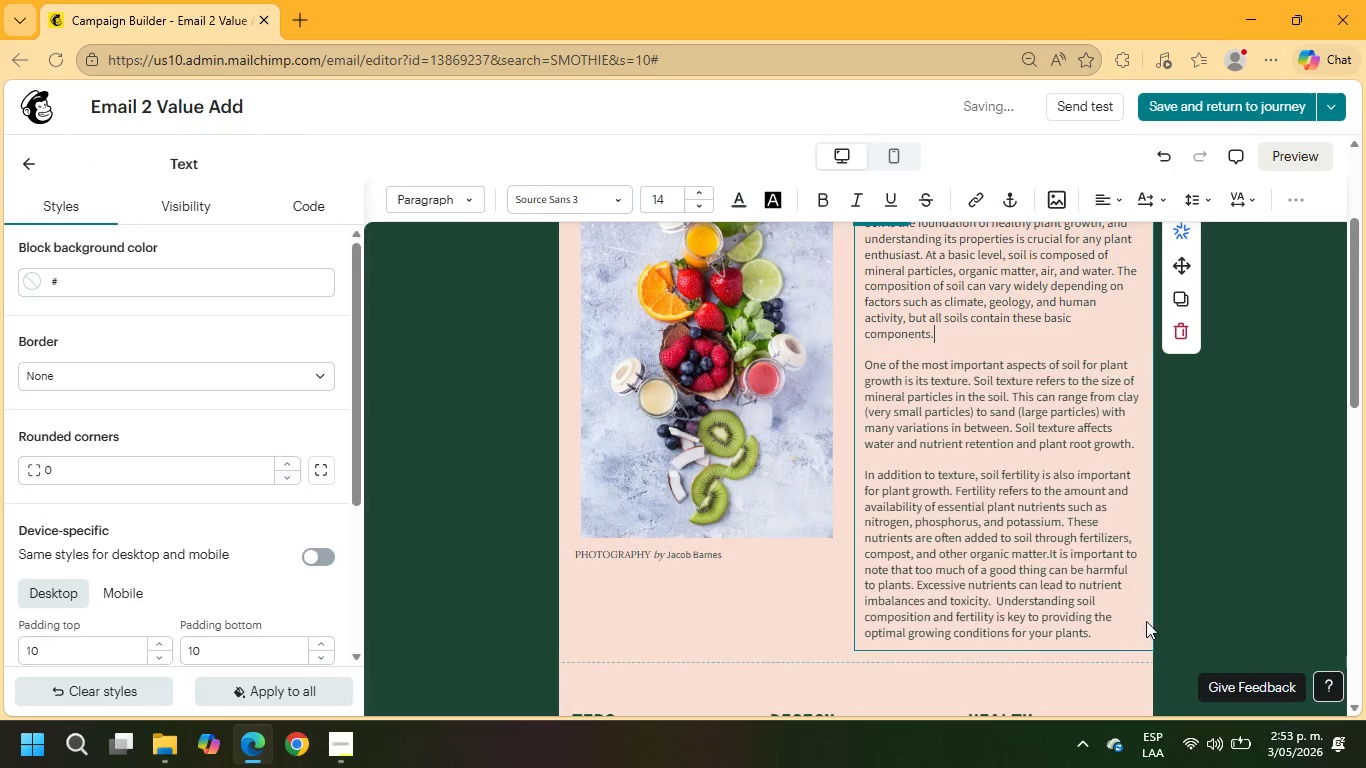 
left_click_drag(start_coordinate=[1105, 639], to_coordinate=[813, 271])
 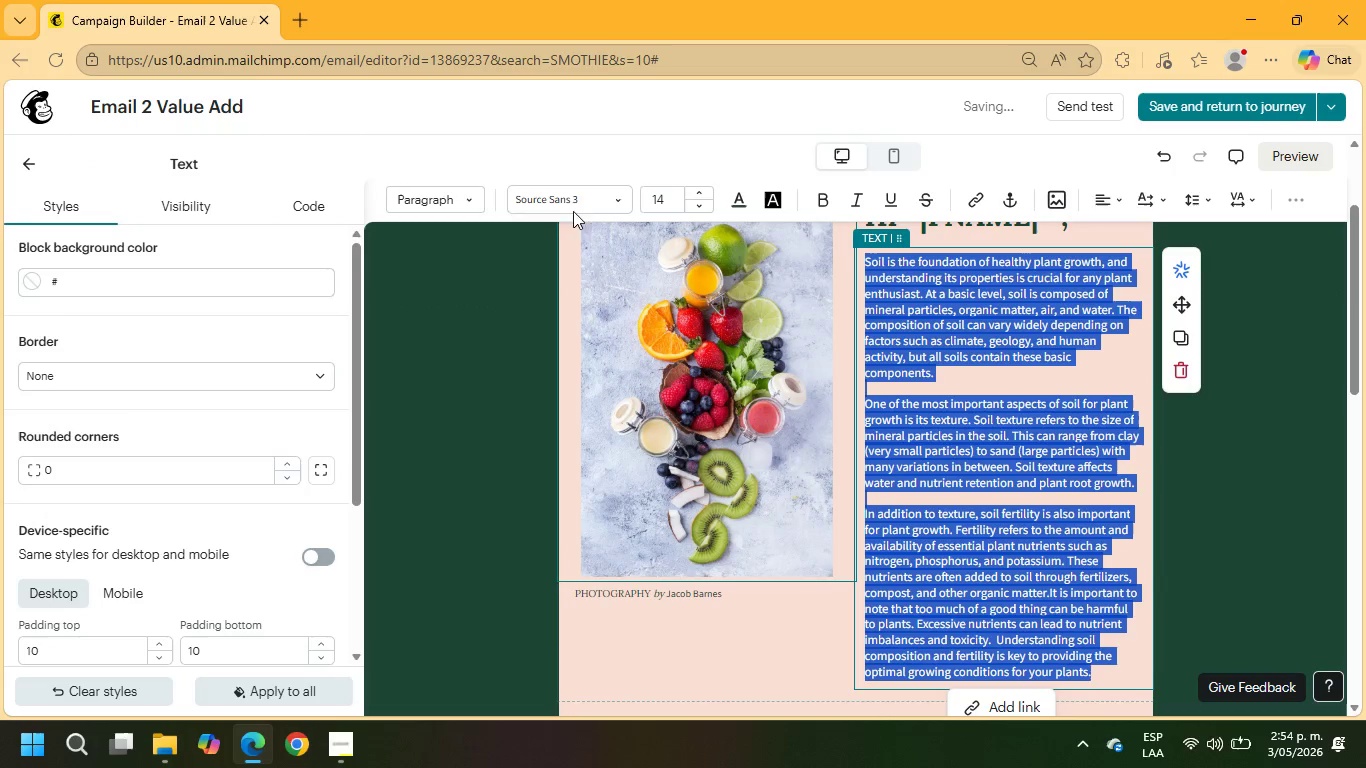 
left_click([558, 200])
 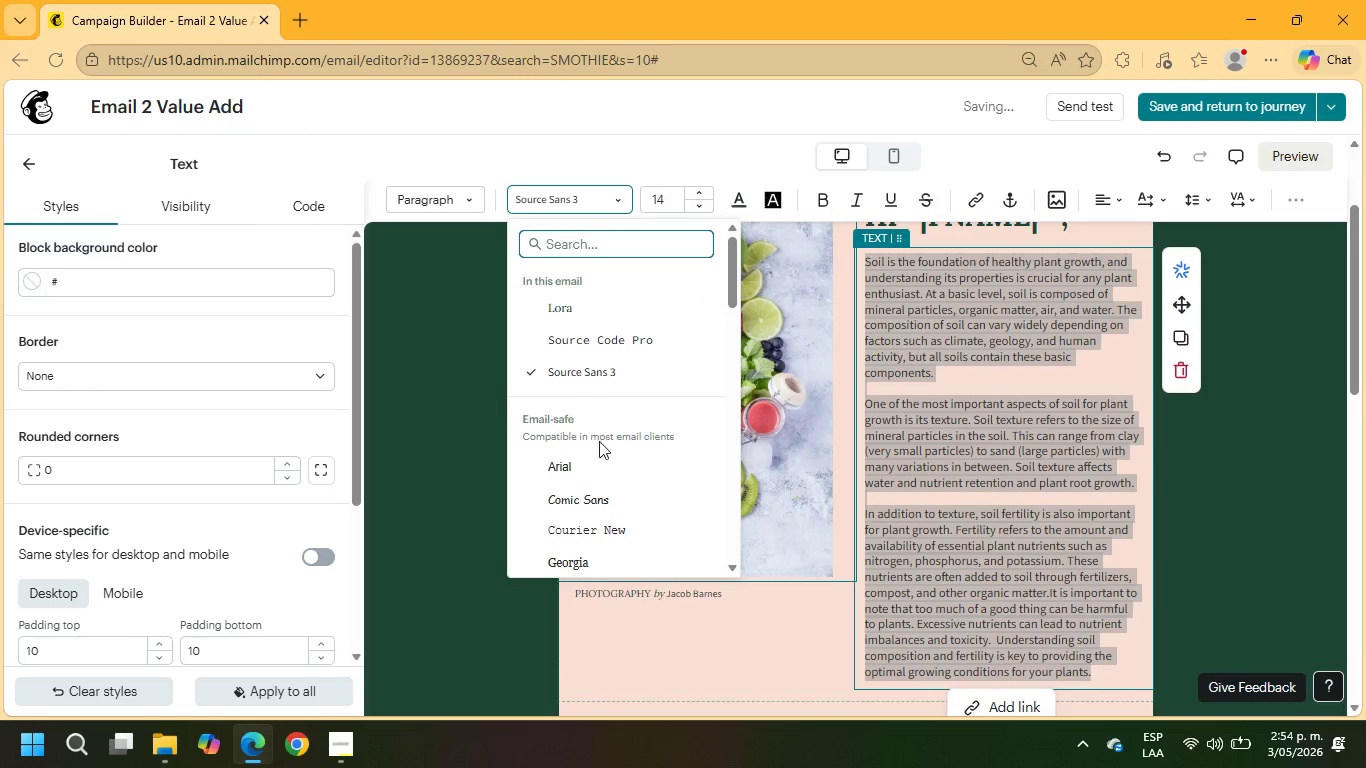 
scroll: coordinate [594, 436], scroll_direction: down, amount: 14.0
 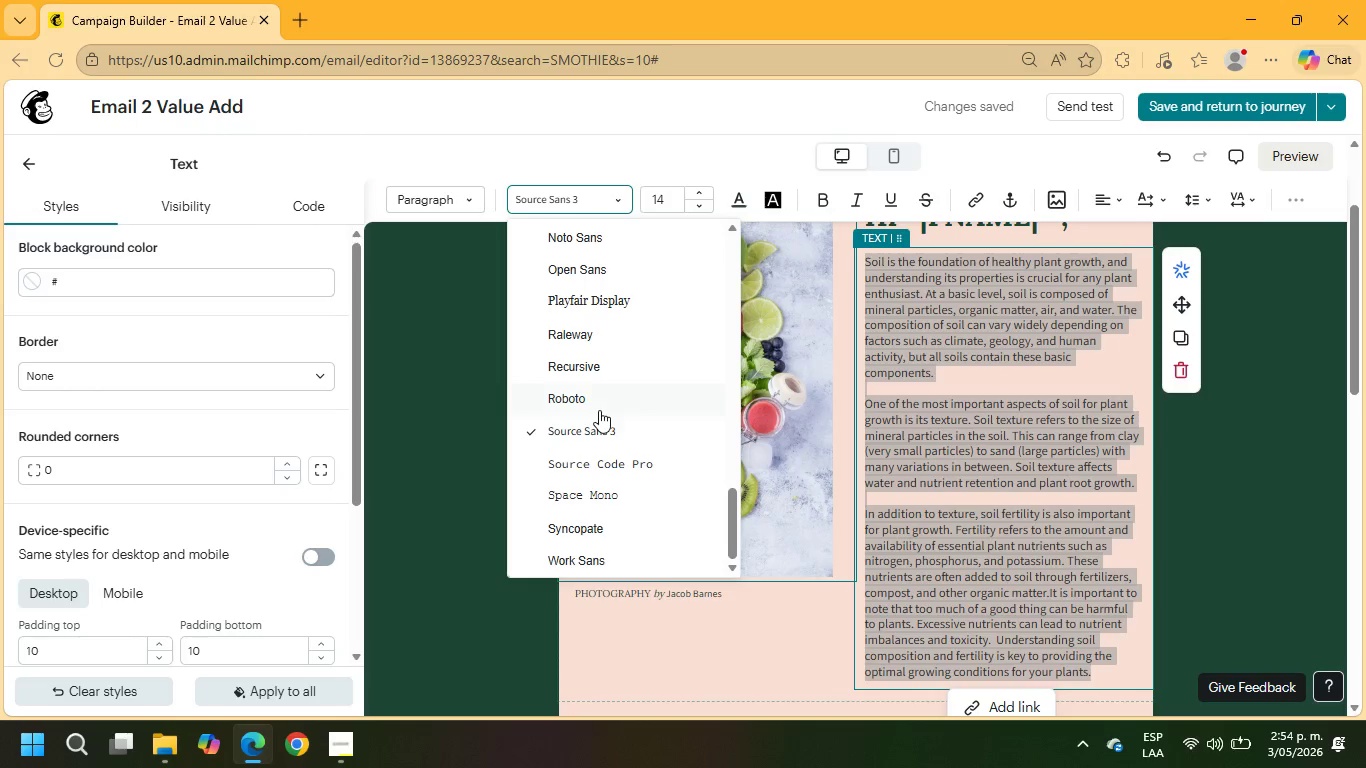 
scroll: coordinate [599, 410], scroll_direction: up, amount: 1.0
 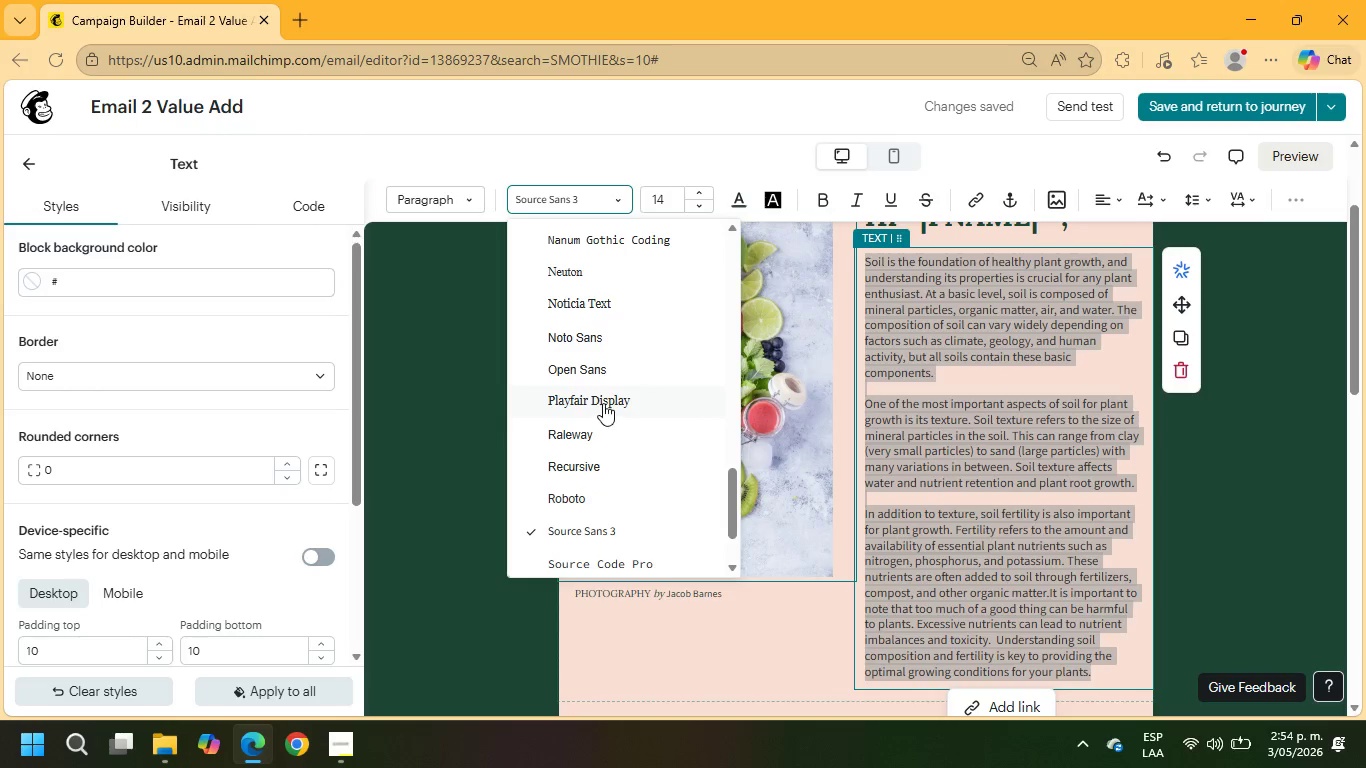 
left_click([603, 402])
 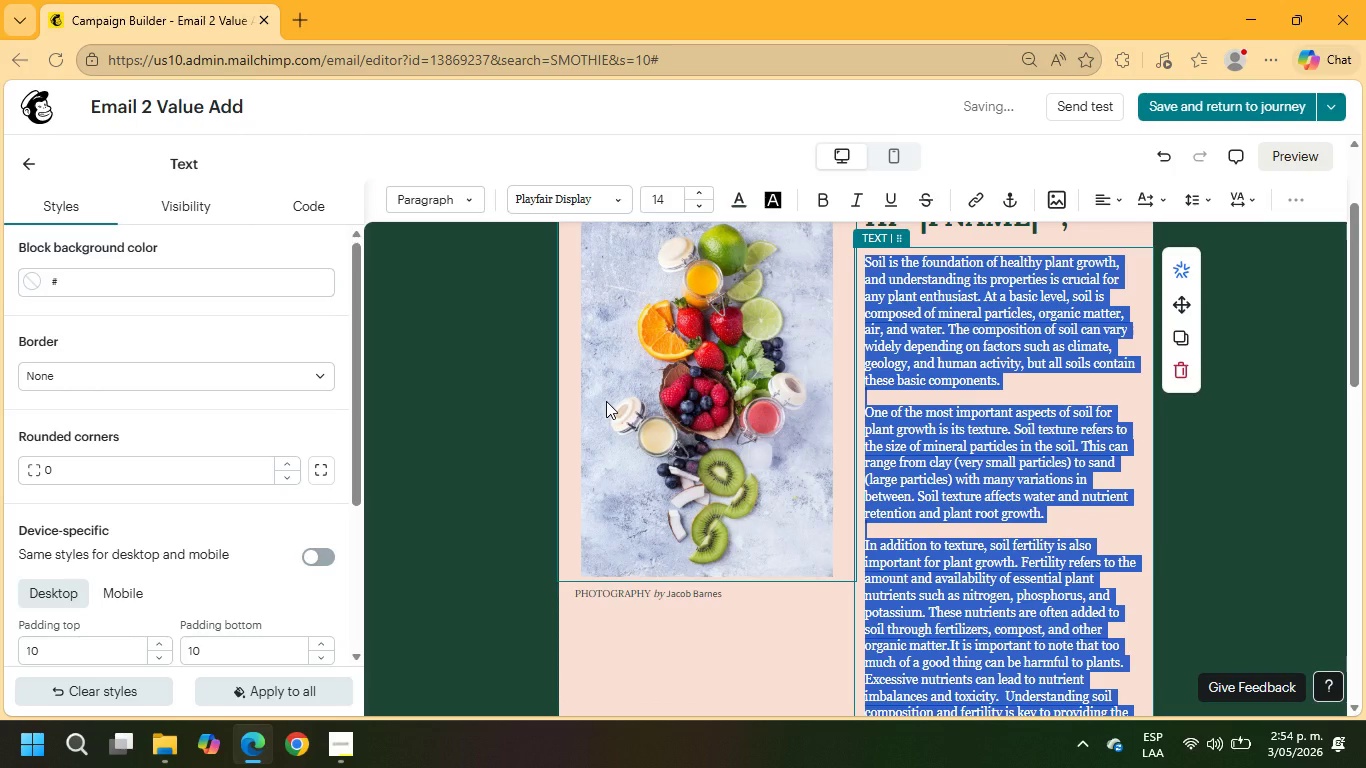 
type(Your favorite )
 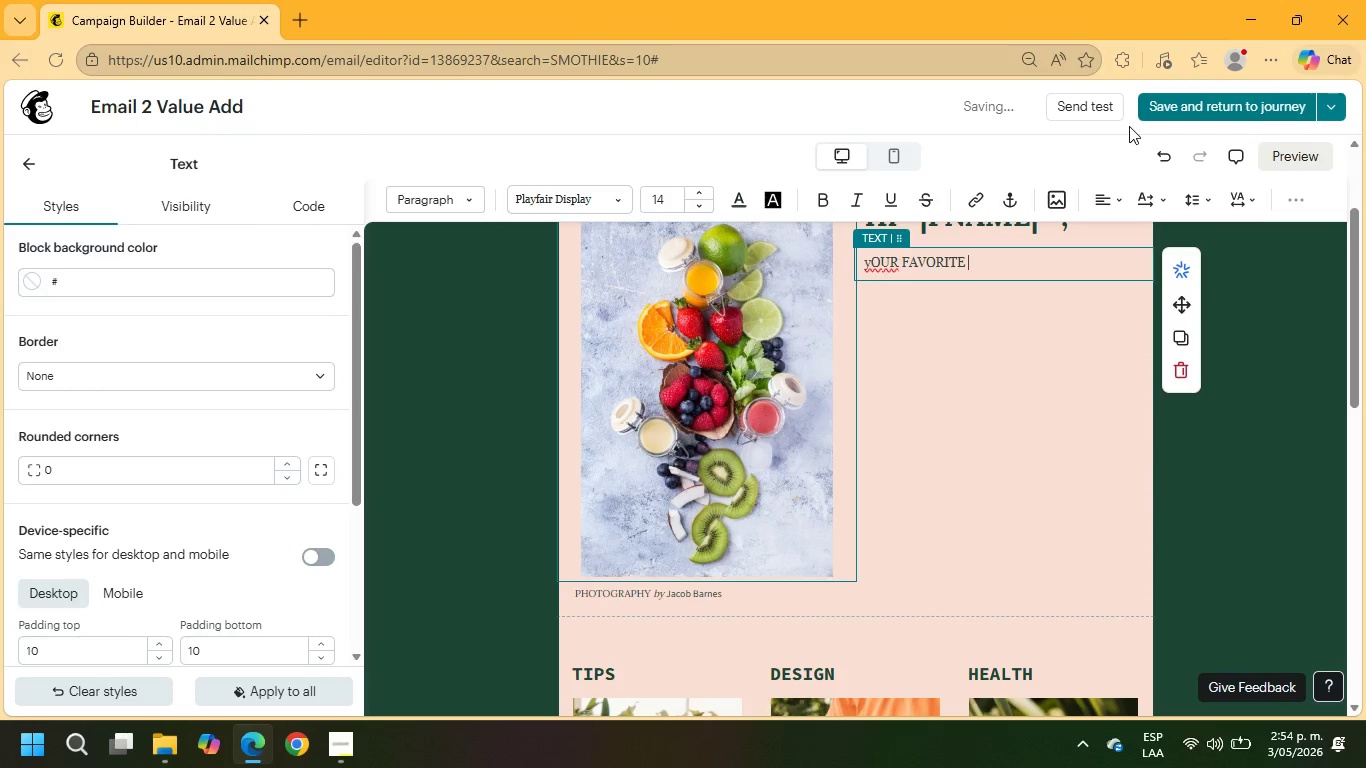 
key(Backspace)
key(Backspace)
key(Backspace)
key(Backspace)
key(Backspace)
key(Backspace)
key(Backspace)
key(Backspace)
key(Backspace)
key(Backspace)
key(Backspace)
key(Backspace)
key(Backspace)
key(Backspace)
type(Your fravorite)
key(Backspace)
key(Backspace)
key(Backspace)
key(Backspace)
key(Backspace)
key(Backspace)
key(Backspace)
key(Backspace)
type(avorite )
 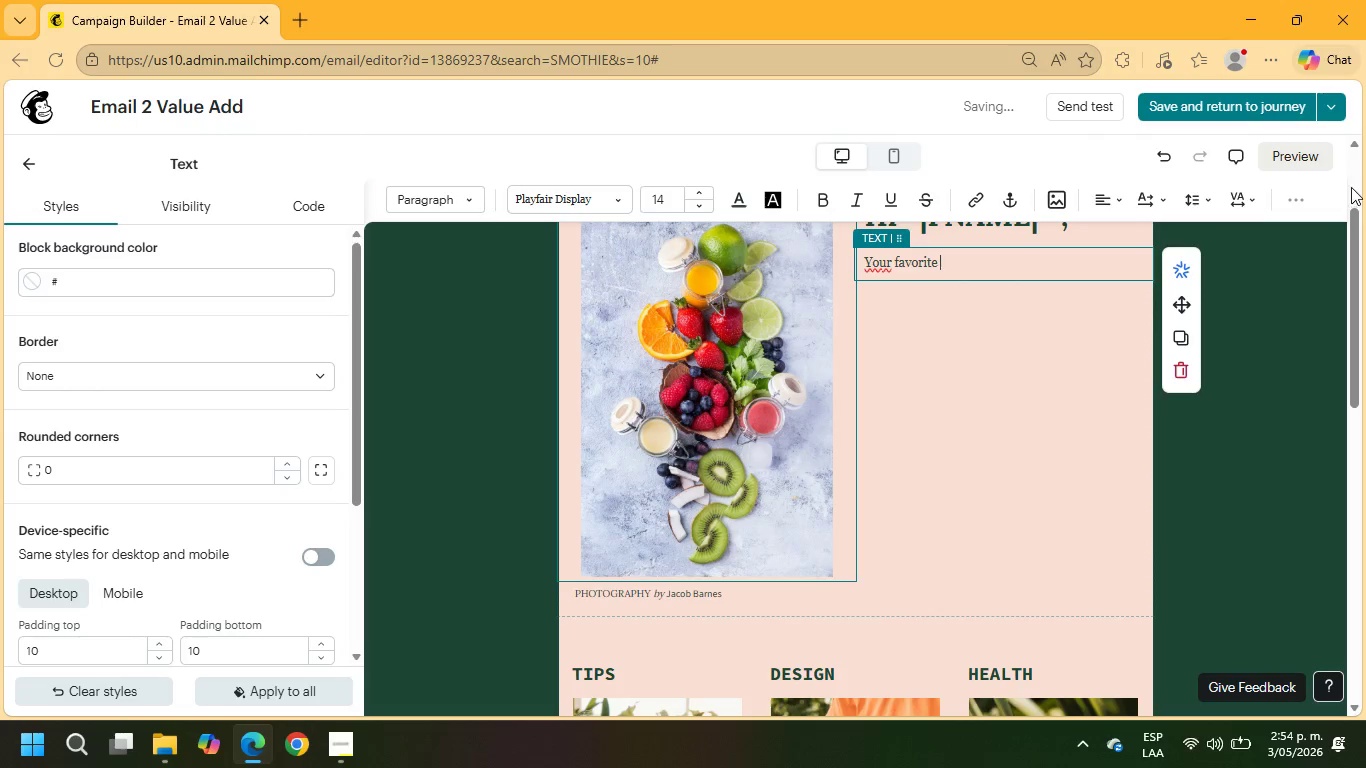 
left_click([1290, 198])
 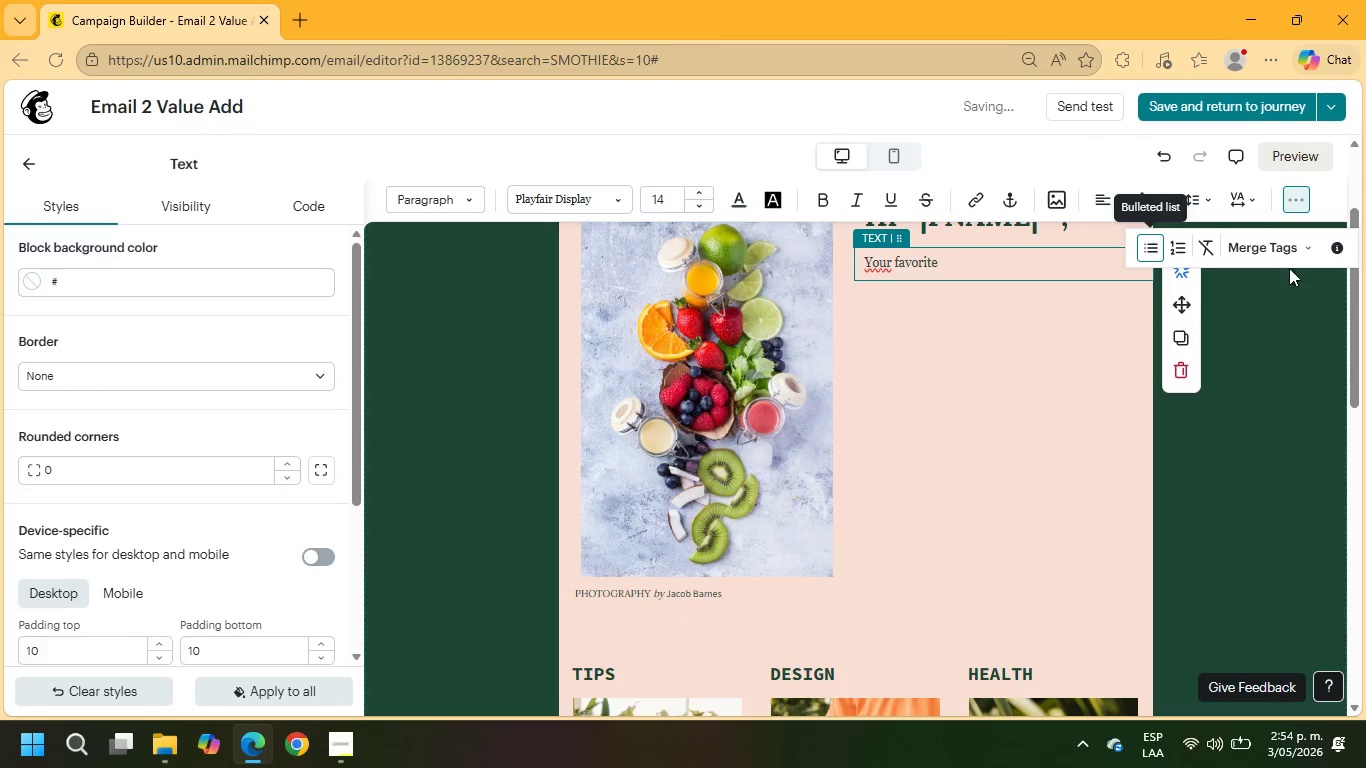 
left_click([1273, 255])
 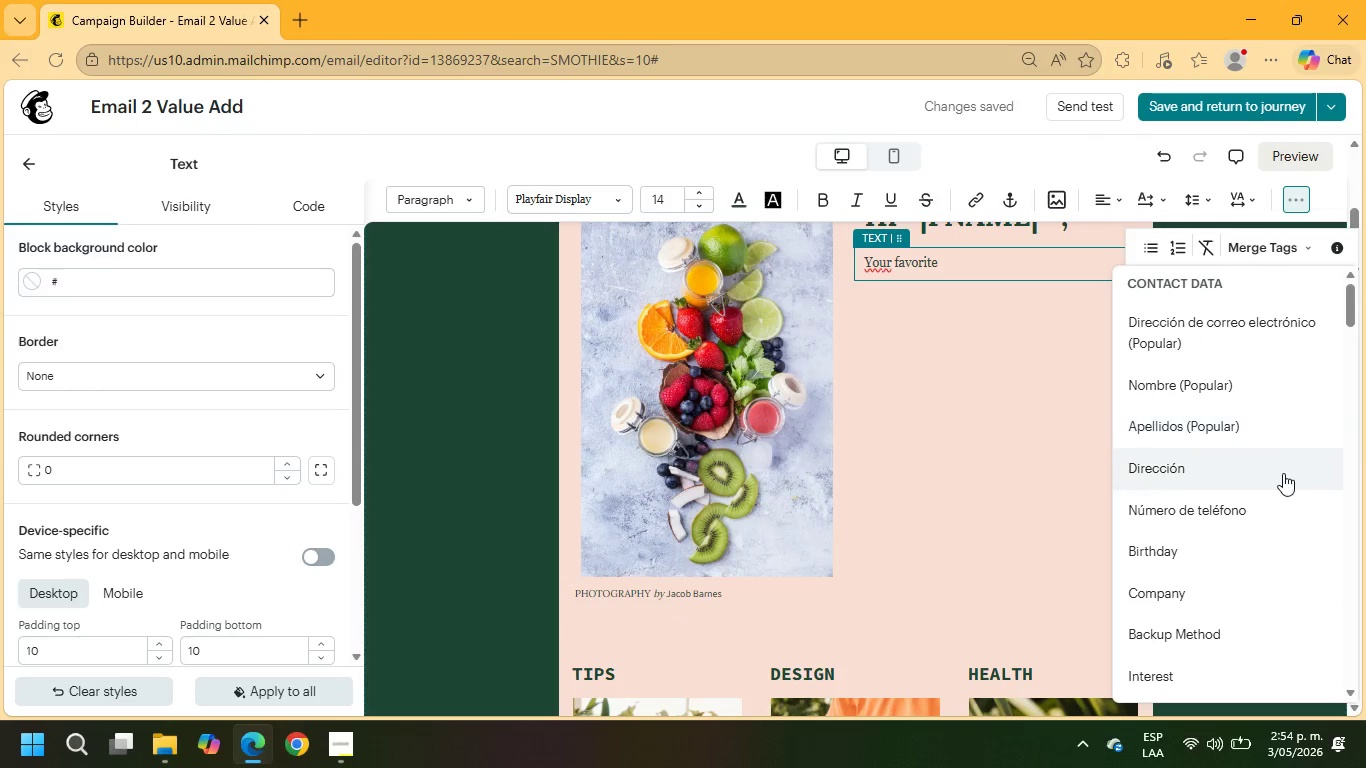 
scroll: coordinate [1242, 520], scroll_direction: down, amount: 27.0
 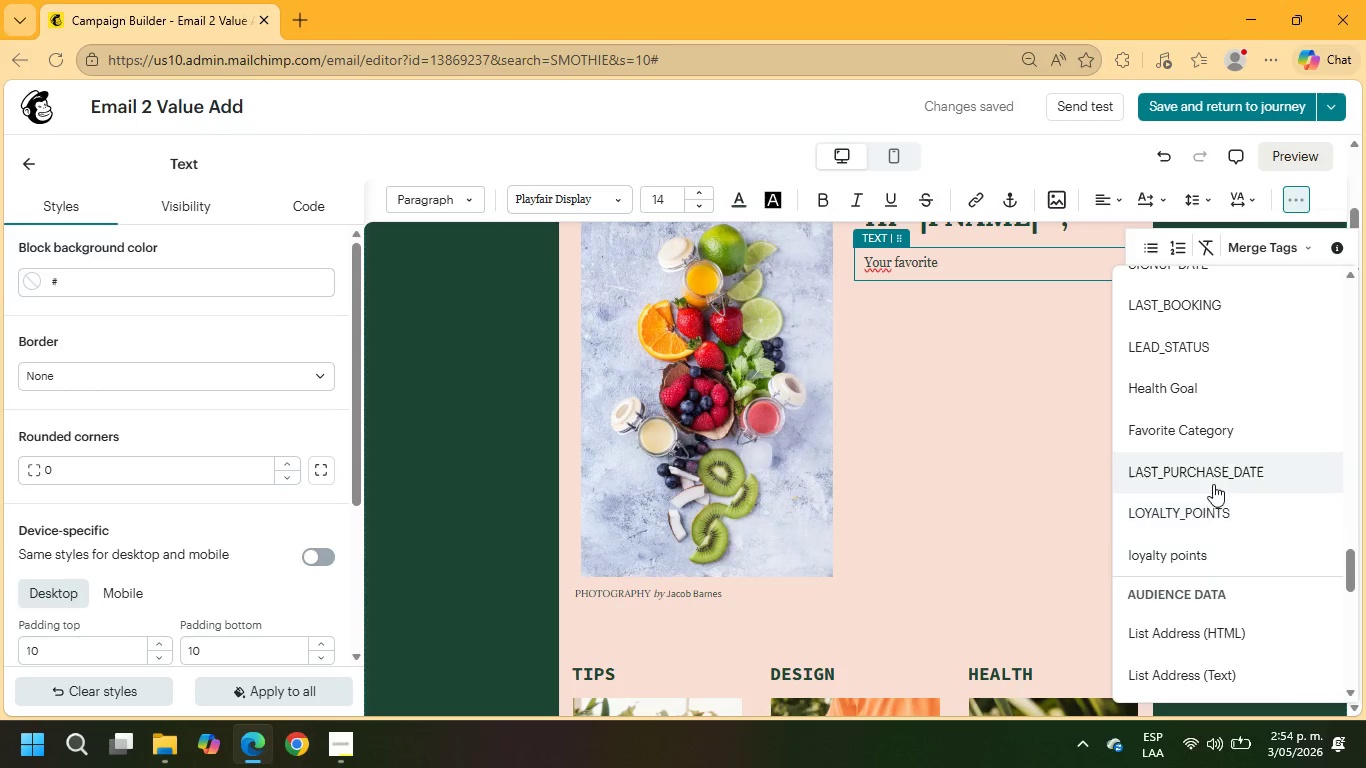 
left_click([1219, 413])
 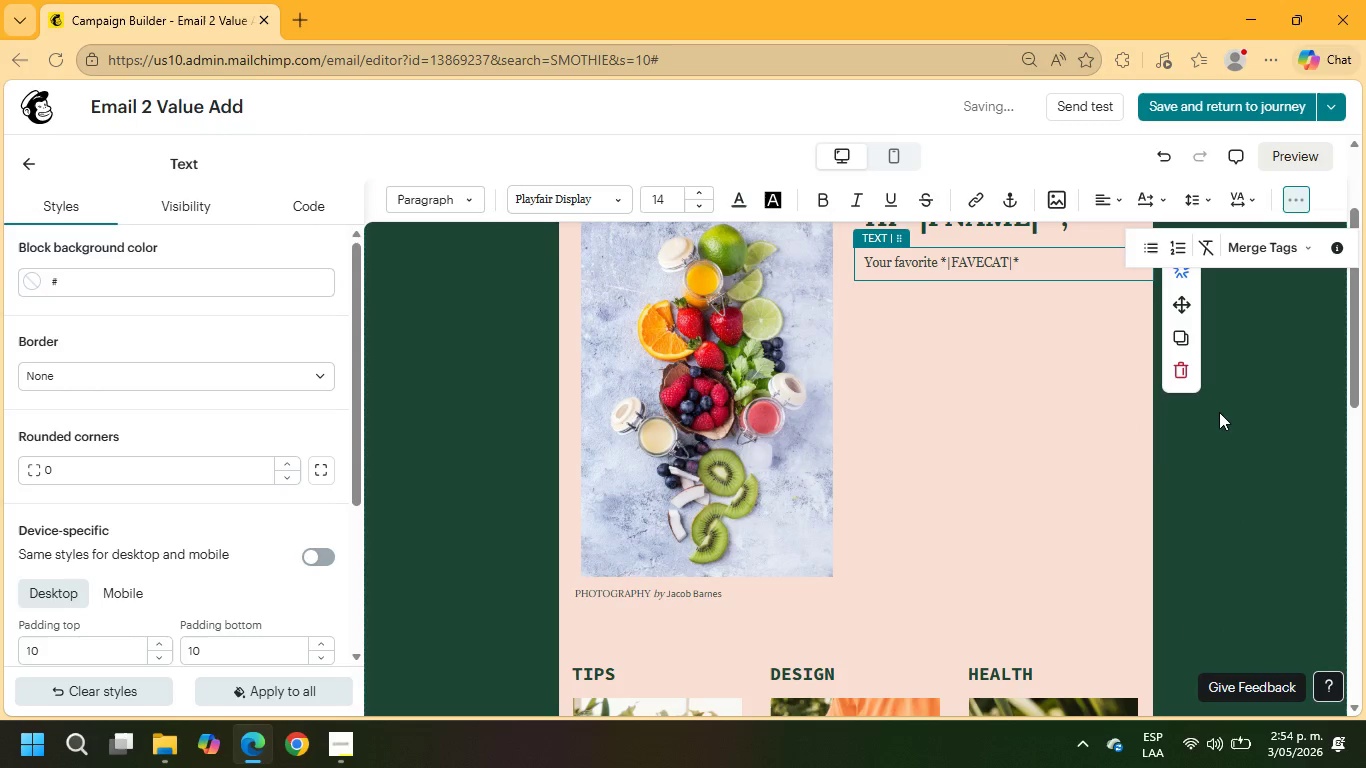 
type( in)
key(Backspace)
type(sn;t just a tasty choice - it;s packed with ingredients designed to support your wellness routine.)
 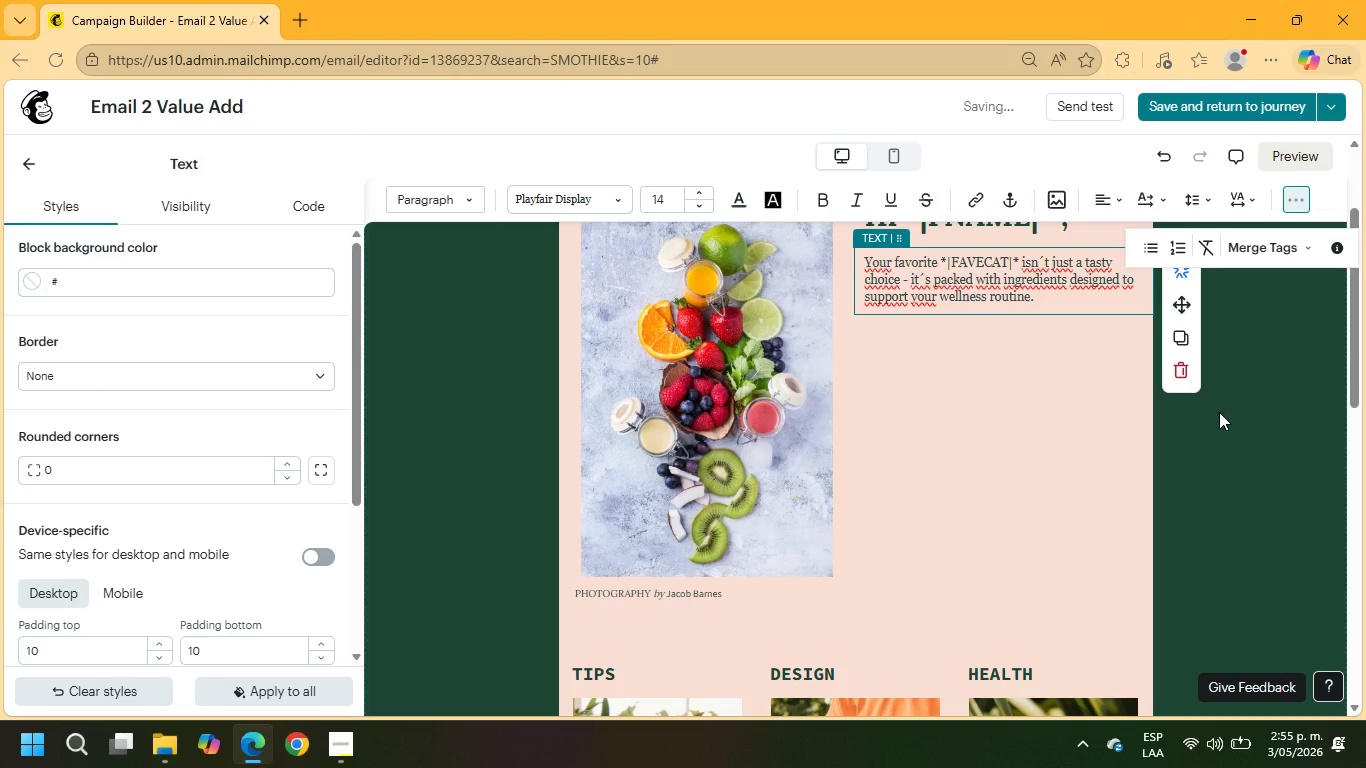 
key(Enter)
 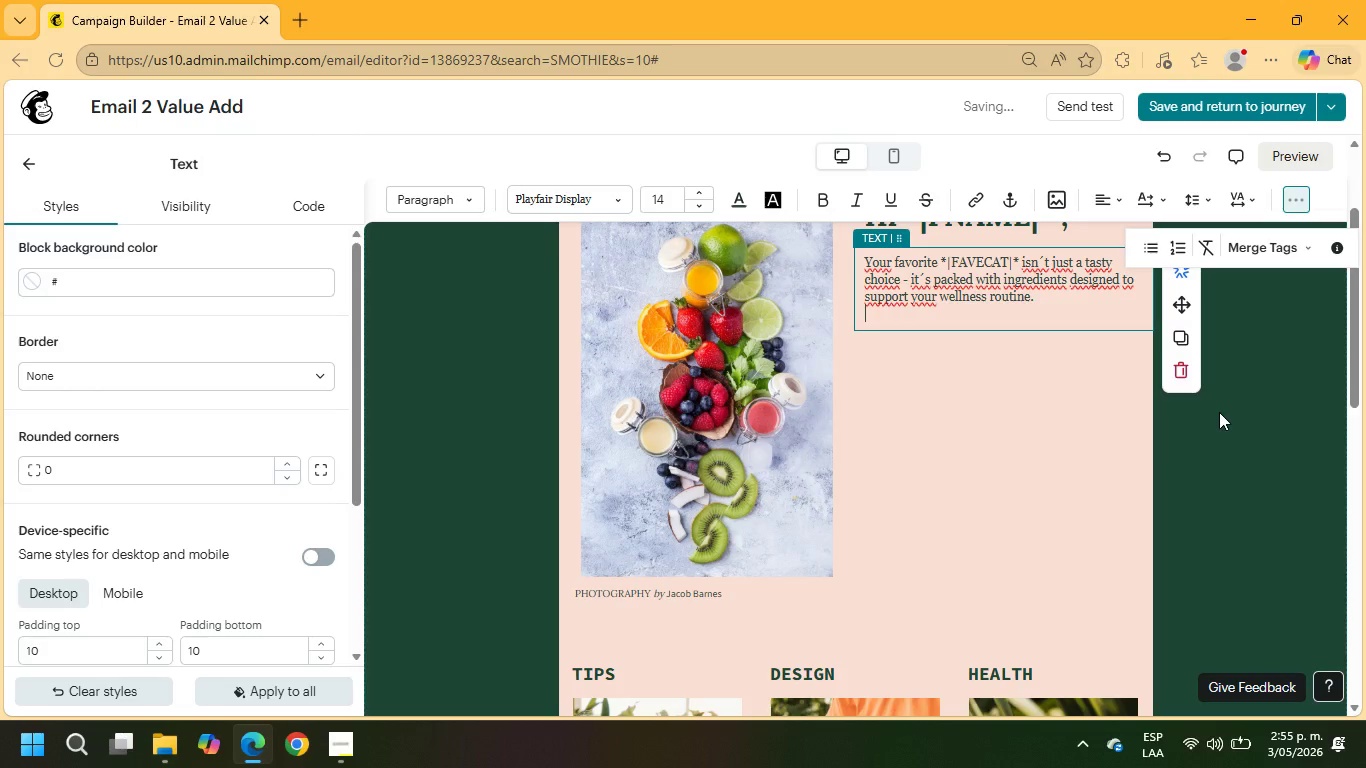 
key(Enter)
 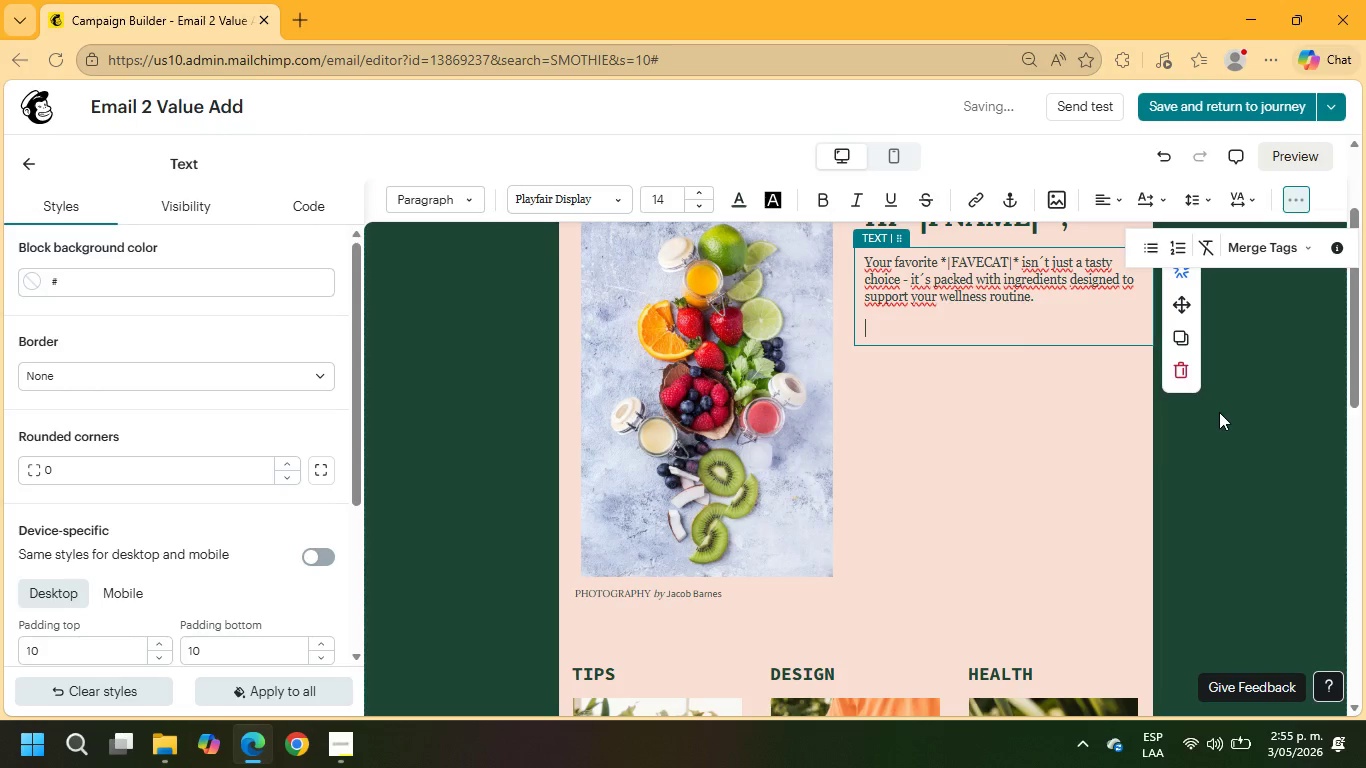 
type(Our blends are cf)
key(Backspace)
type(rafted with fresh ingredients rich i )
key(Backspace)
type(n antioxidants, vitamina)
key(Backspace)
type(s, fiber, and natural energy support to help you feel refrese)
key(Backspace)
type(hed thro)
 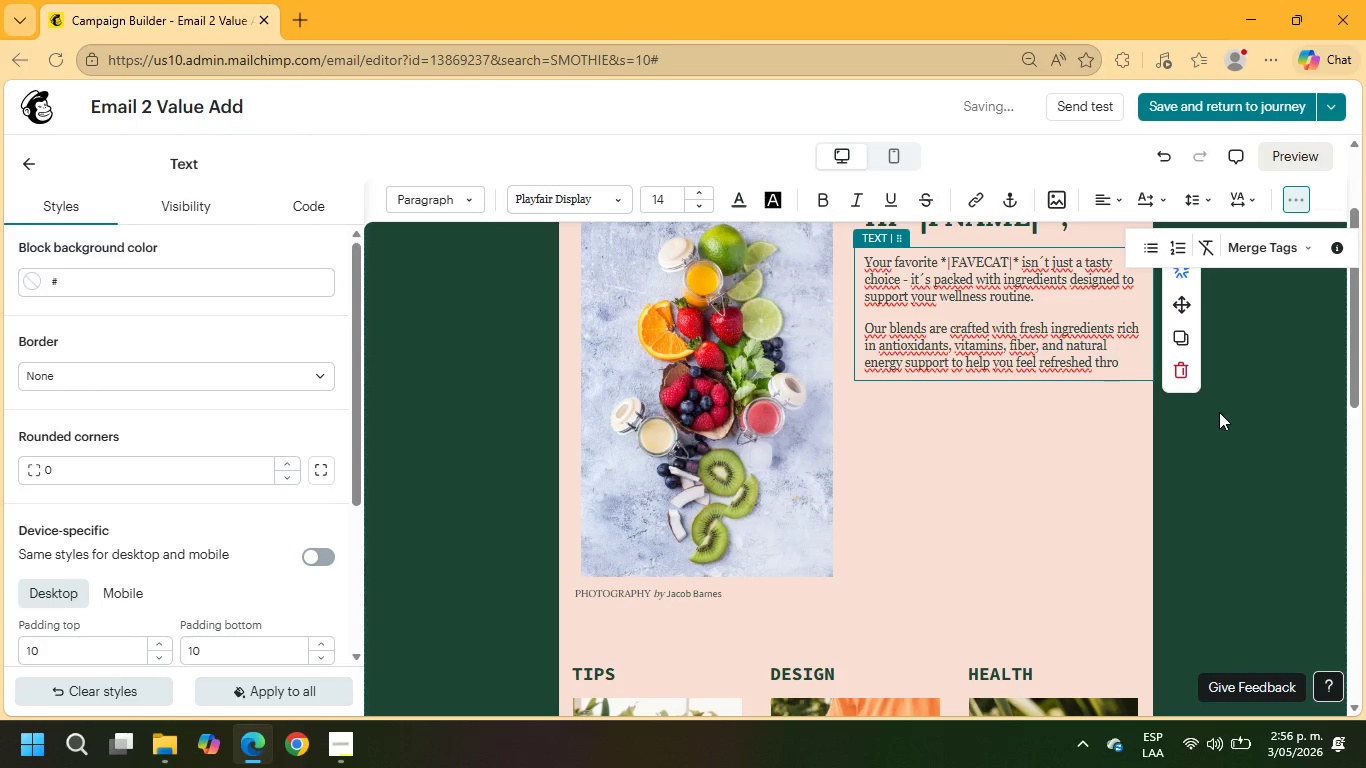 
type(ughout your day.)
 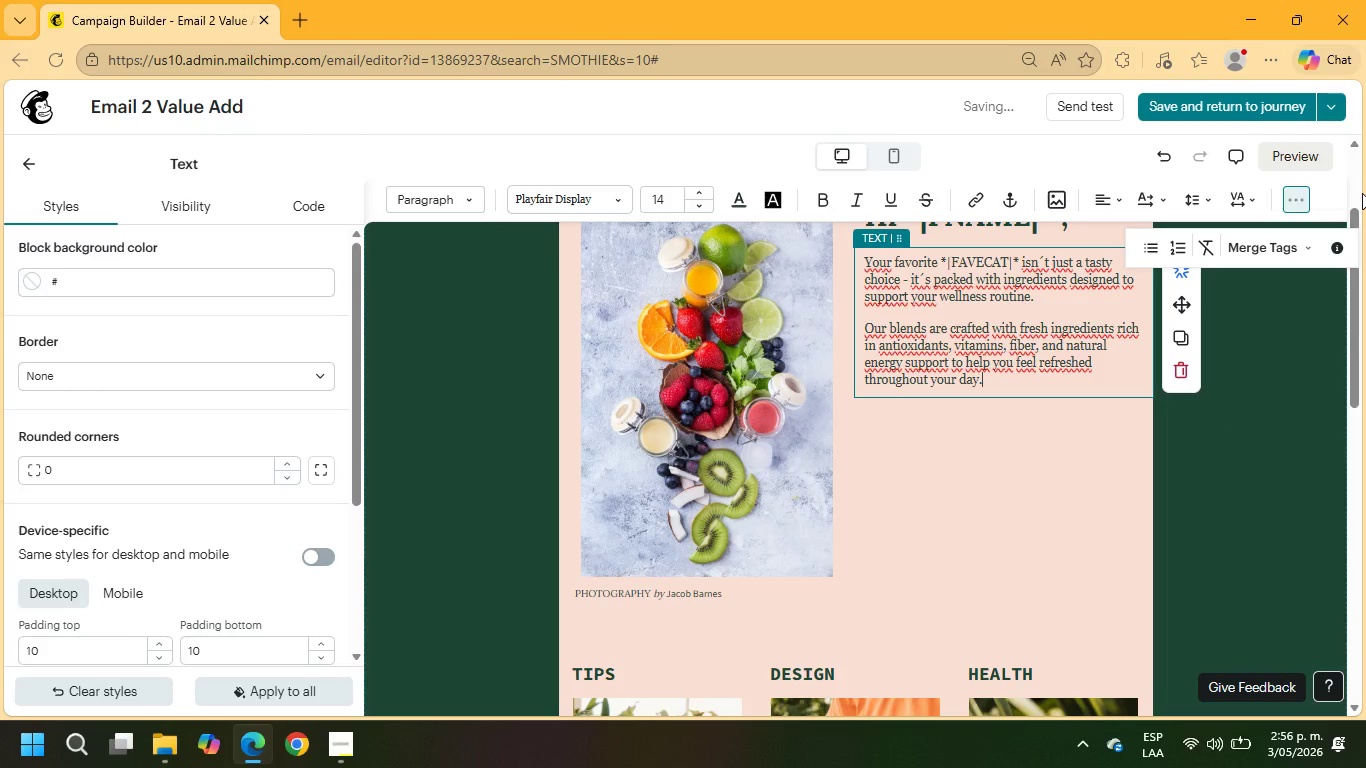 
key(Enter)
 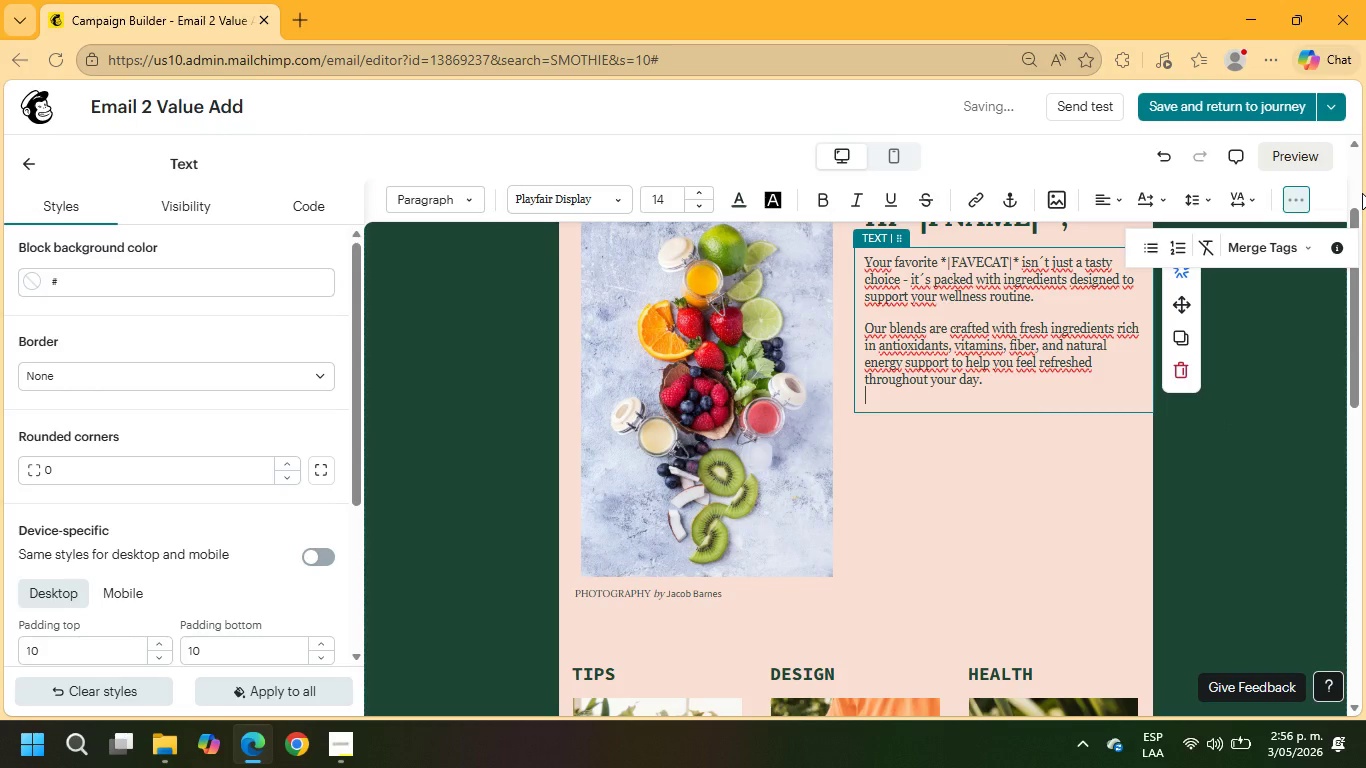 
key(Enter)
 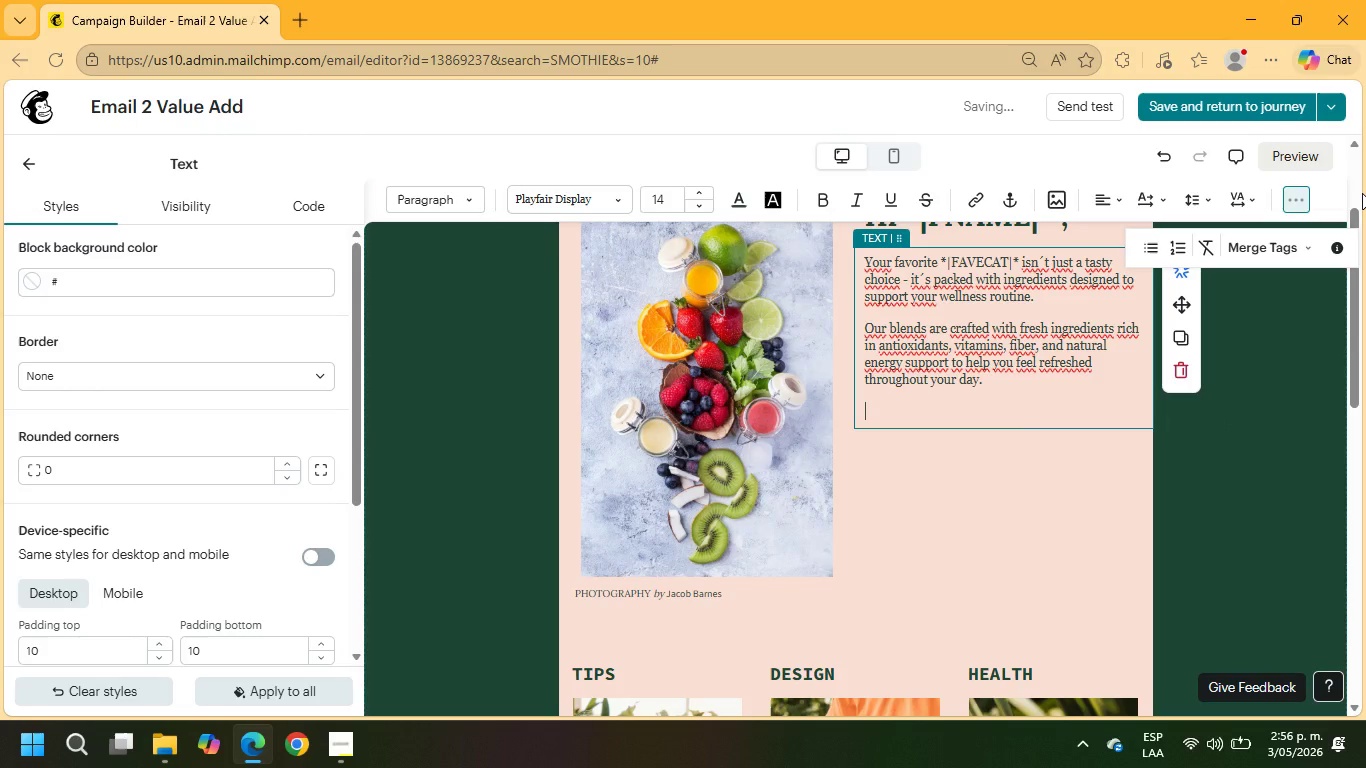 
type(At Verde Sip, we beleive)
key(Backspace)
key(Backspace)
key(Backspace)
key(Backspace)
type(ieve healthy choices should feel enjoyable, simple, and sustainable.)
 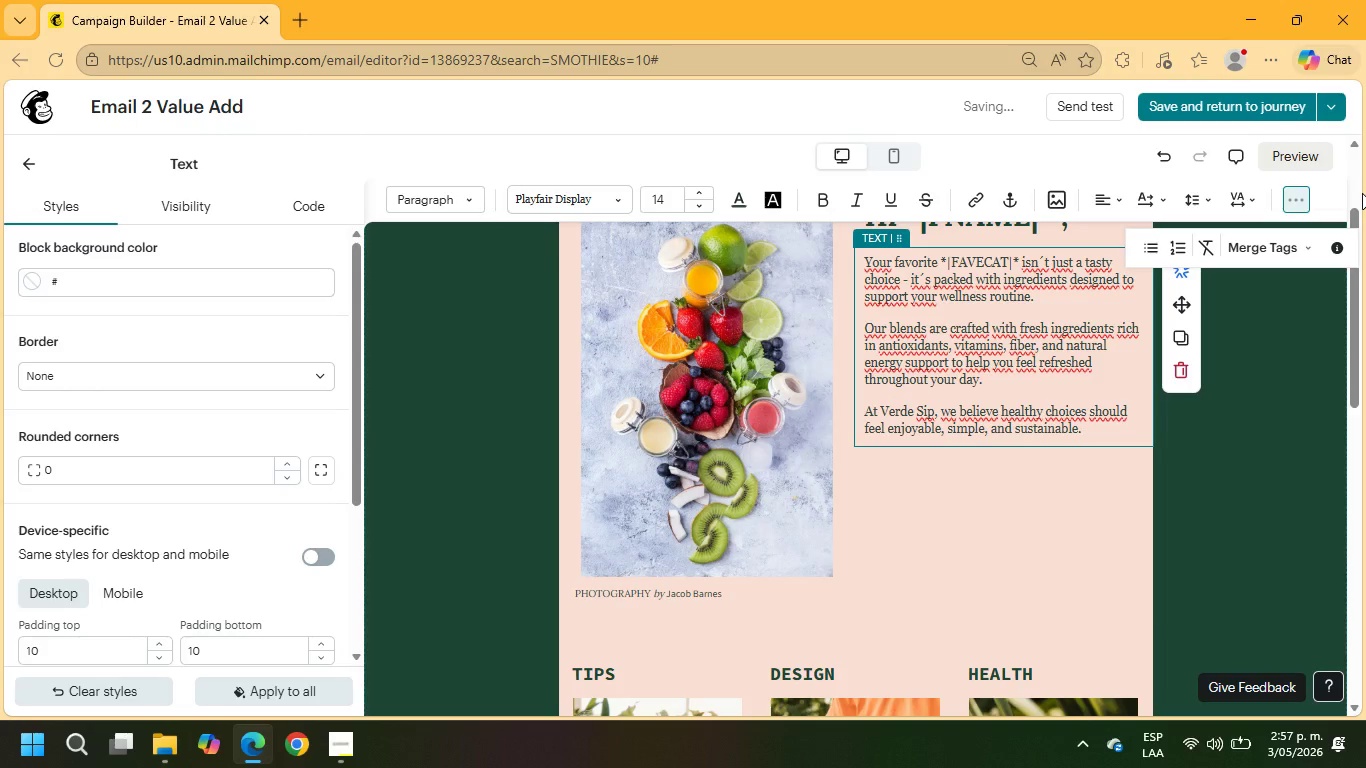 
left_click_drag(start_coordinate=[1094, 431], to_coordinate=[855, 262])
 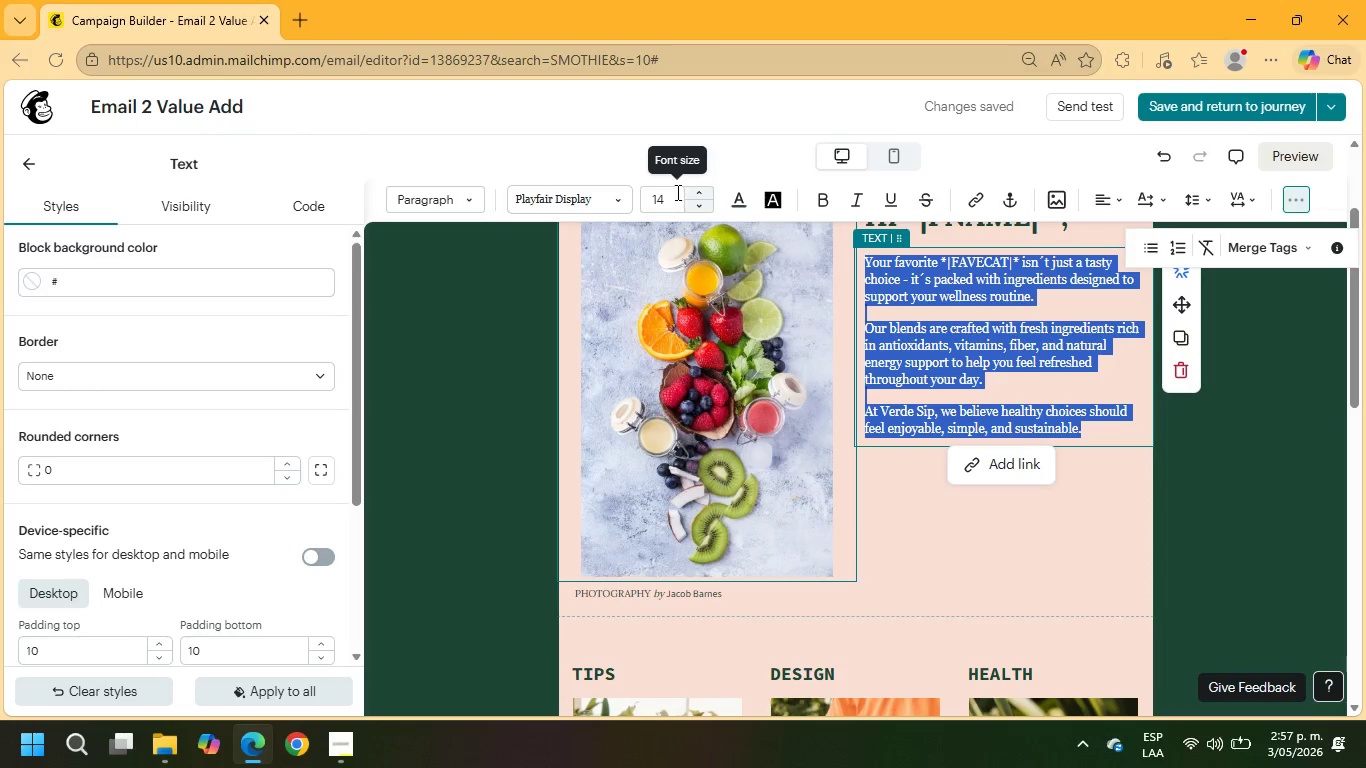 
left_click_drag(start_coordinate=[667, 200], to_coordinate=[639, 199])
 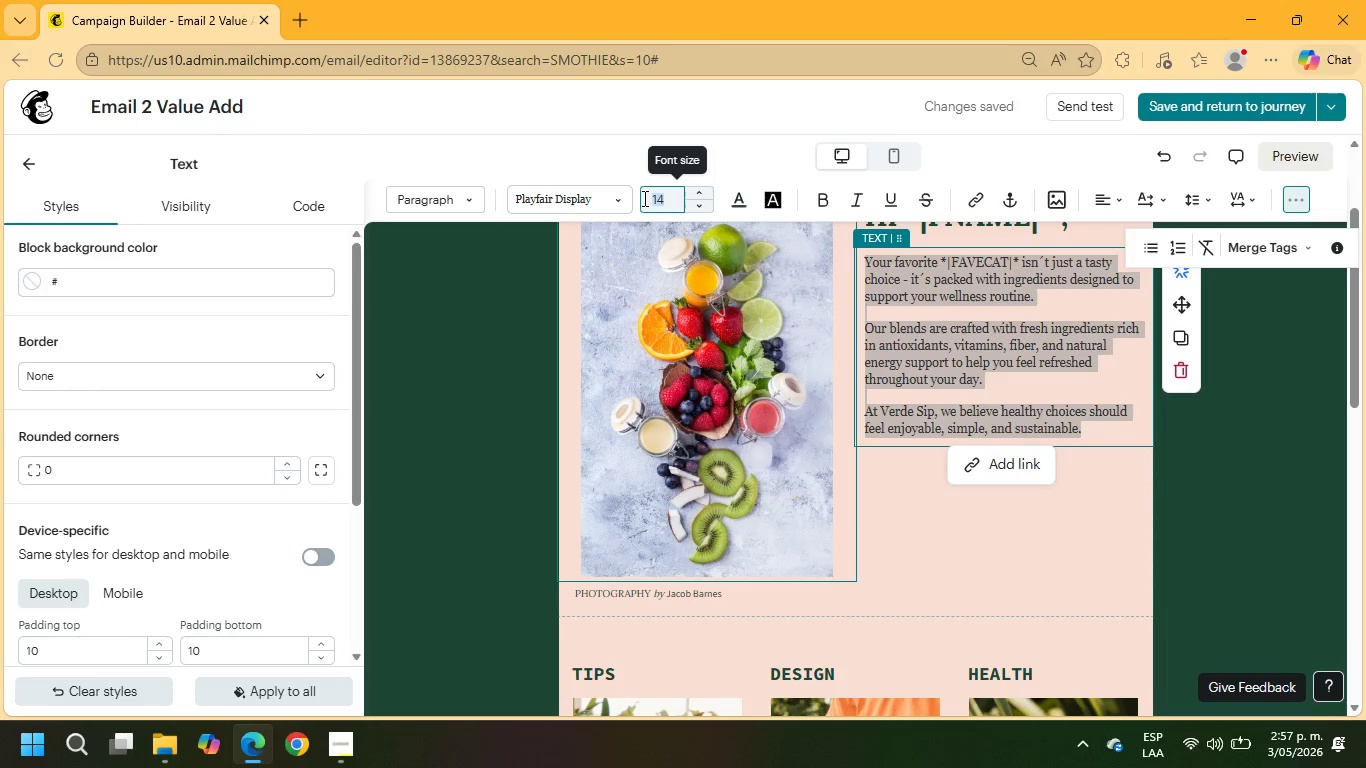 
key(Numpad1)
 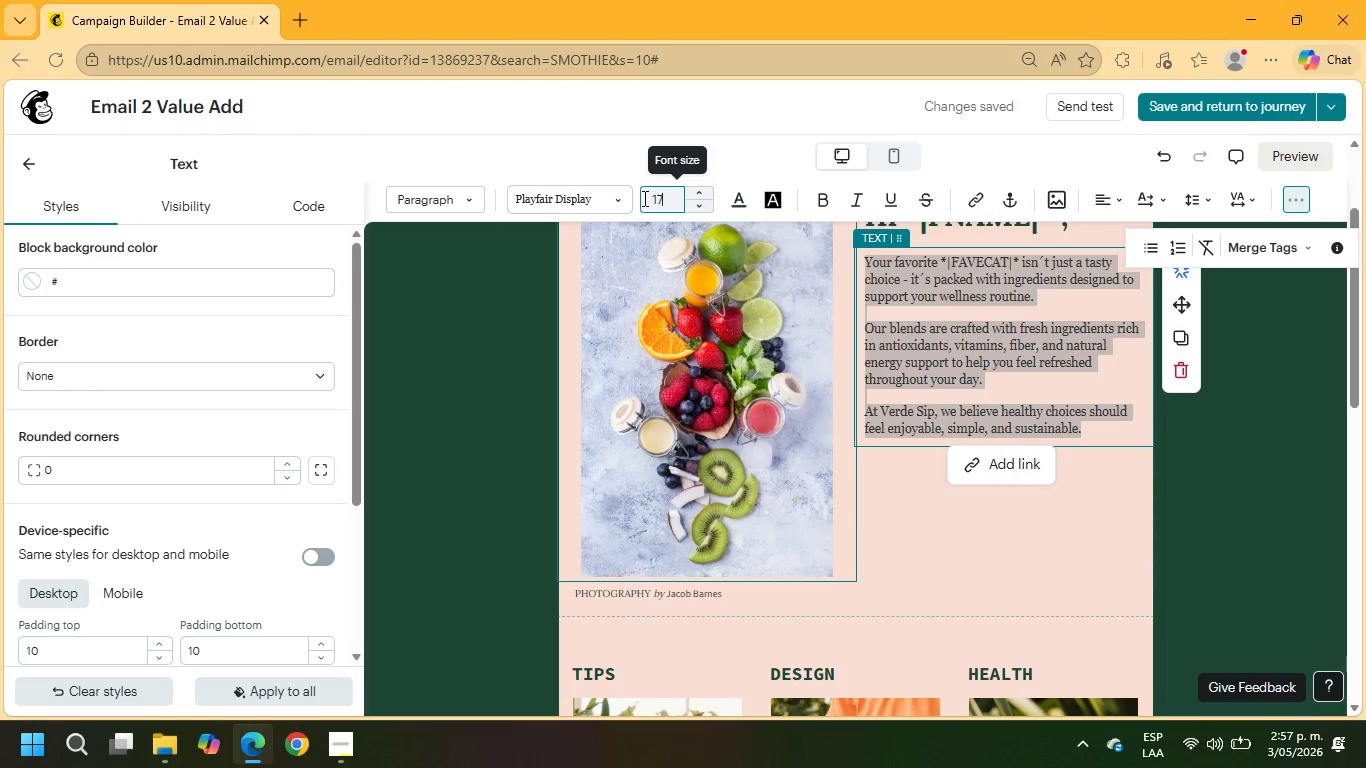 
key(Numpad7)
 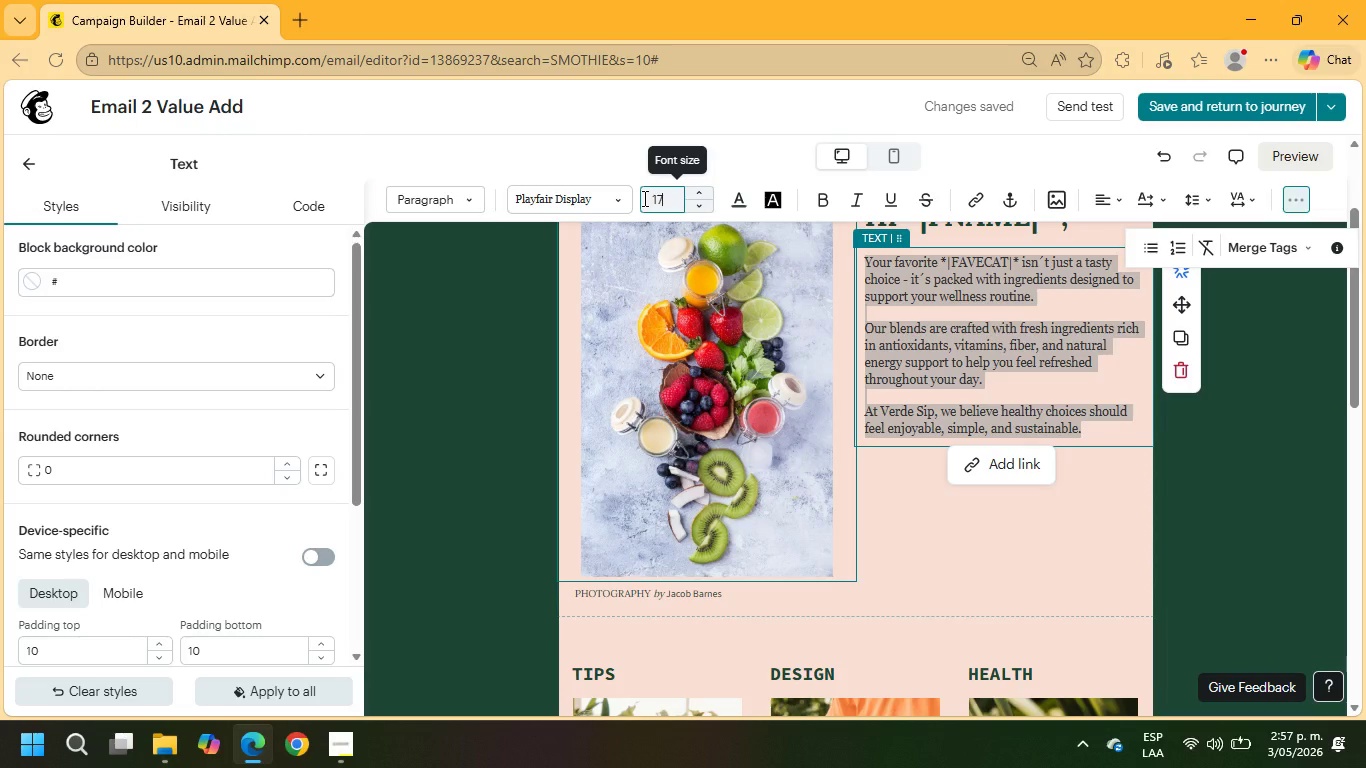 
key(NumpadEnter)
 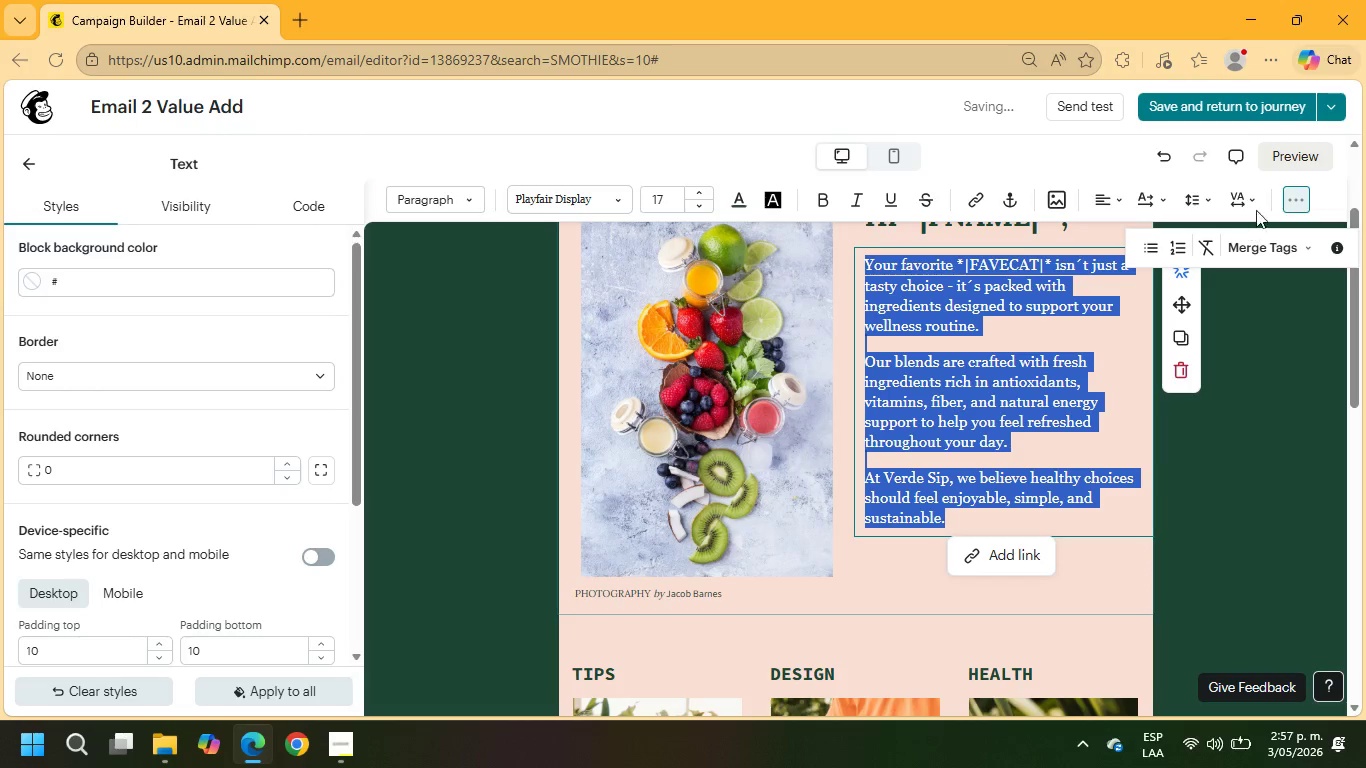 
left_click([1186, 202])
 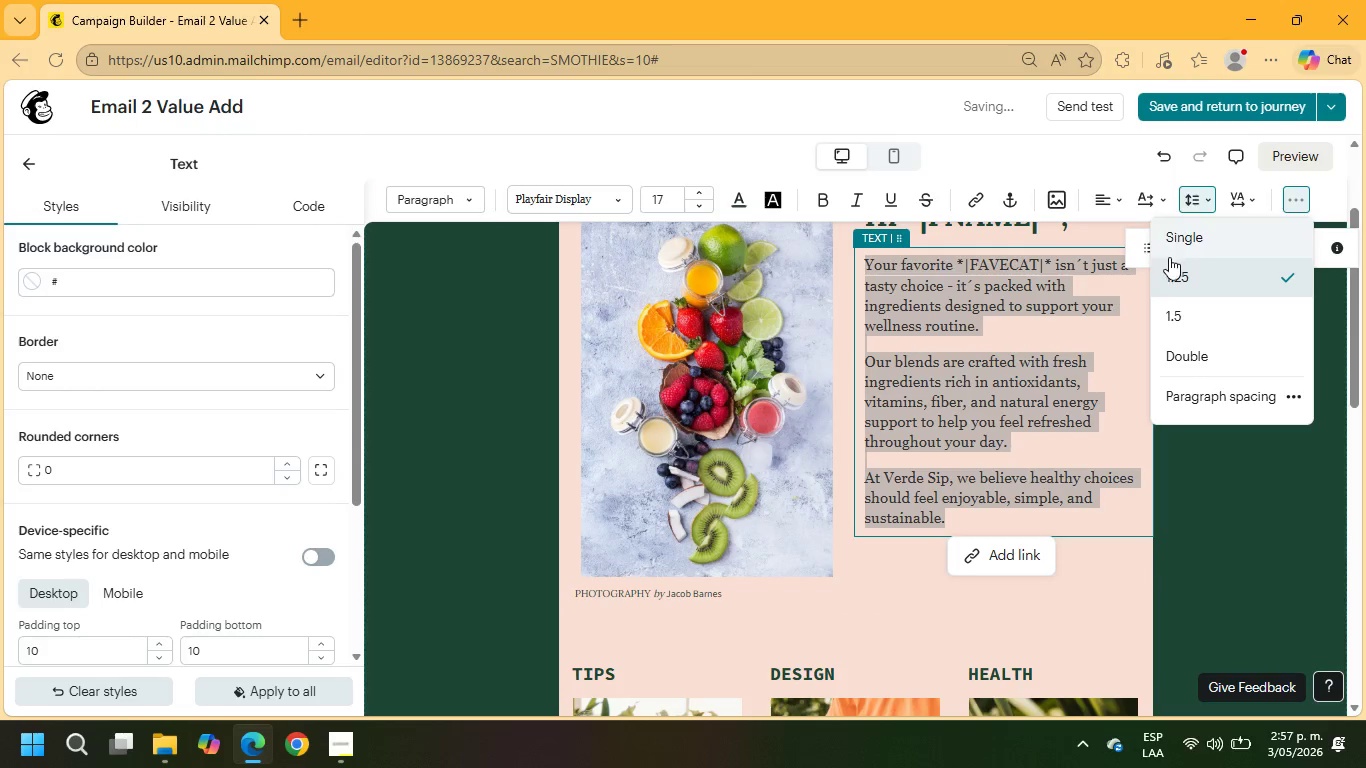 
left_click([1165, 269])
 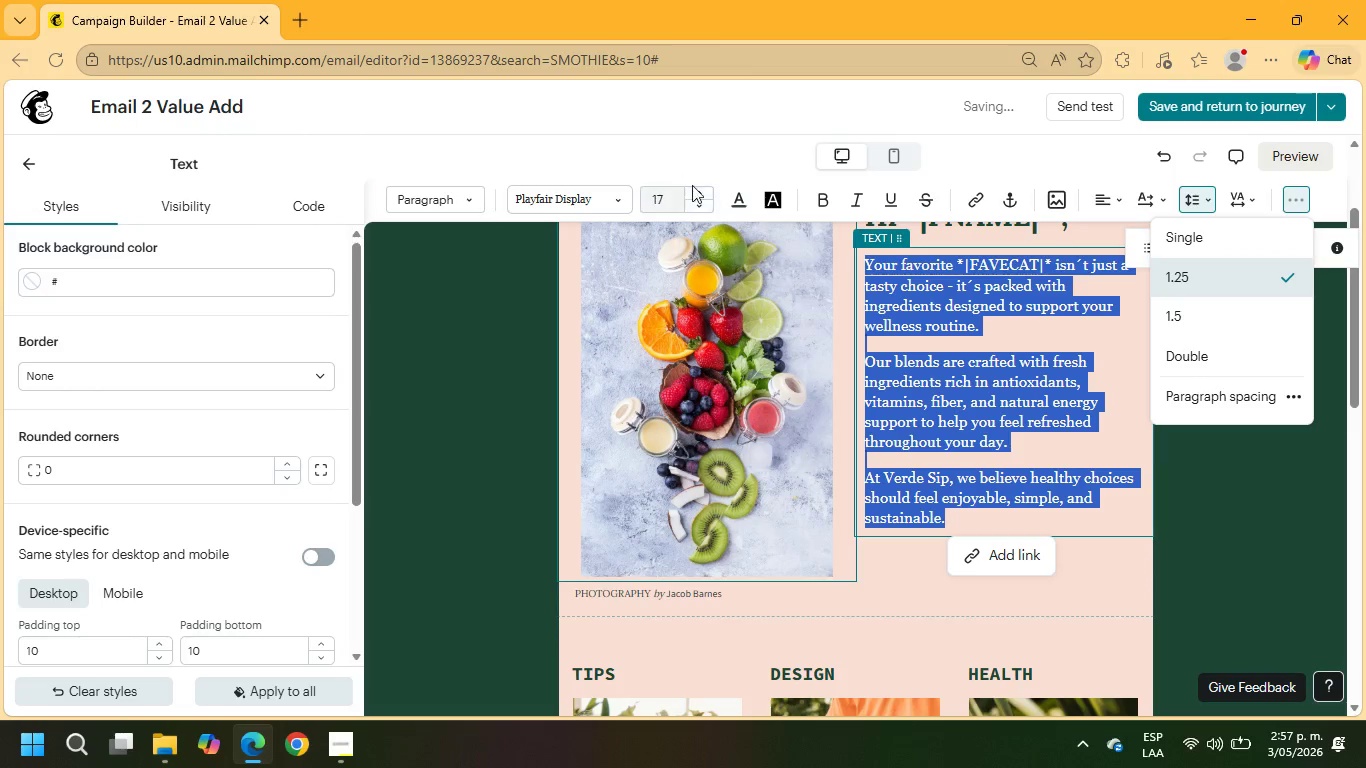 
left_click([702, 191])
 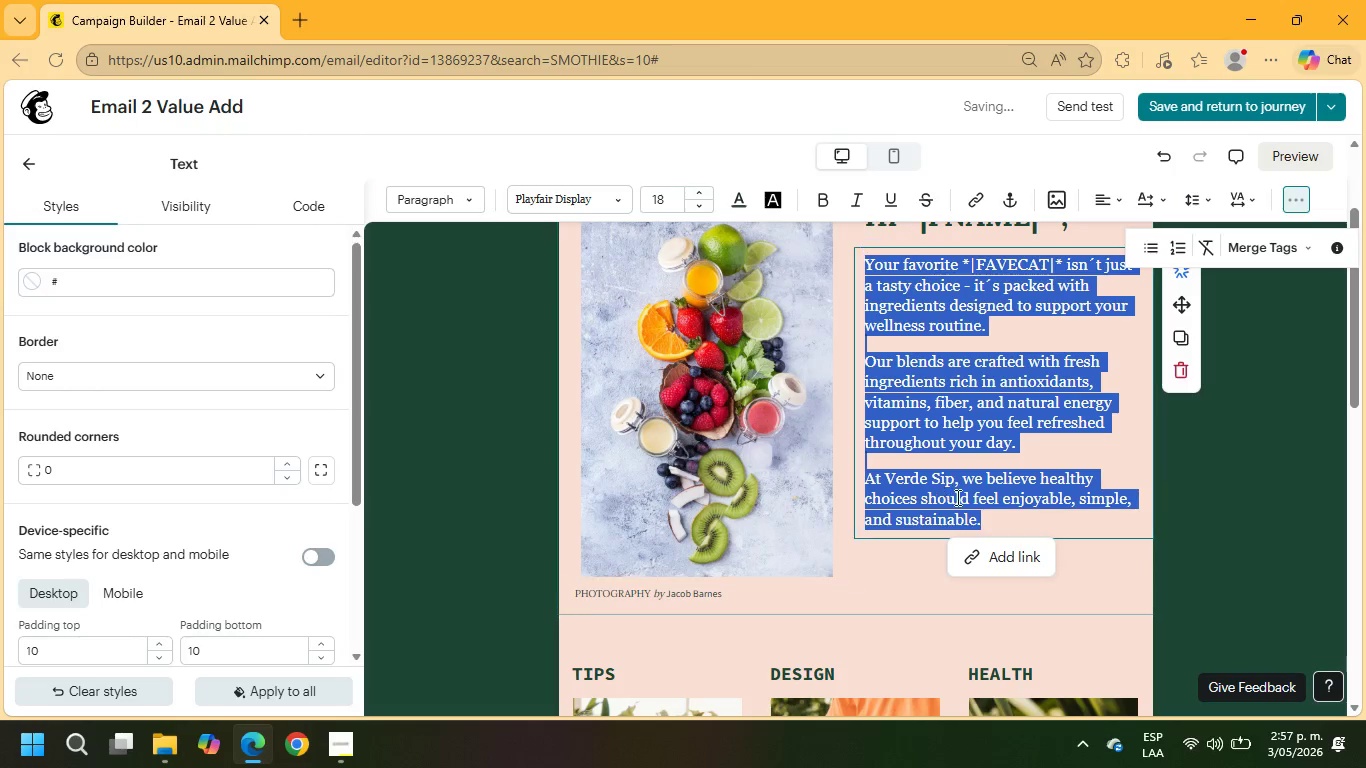 
left_click([1095, 661])
 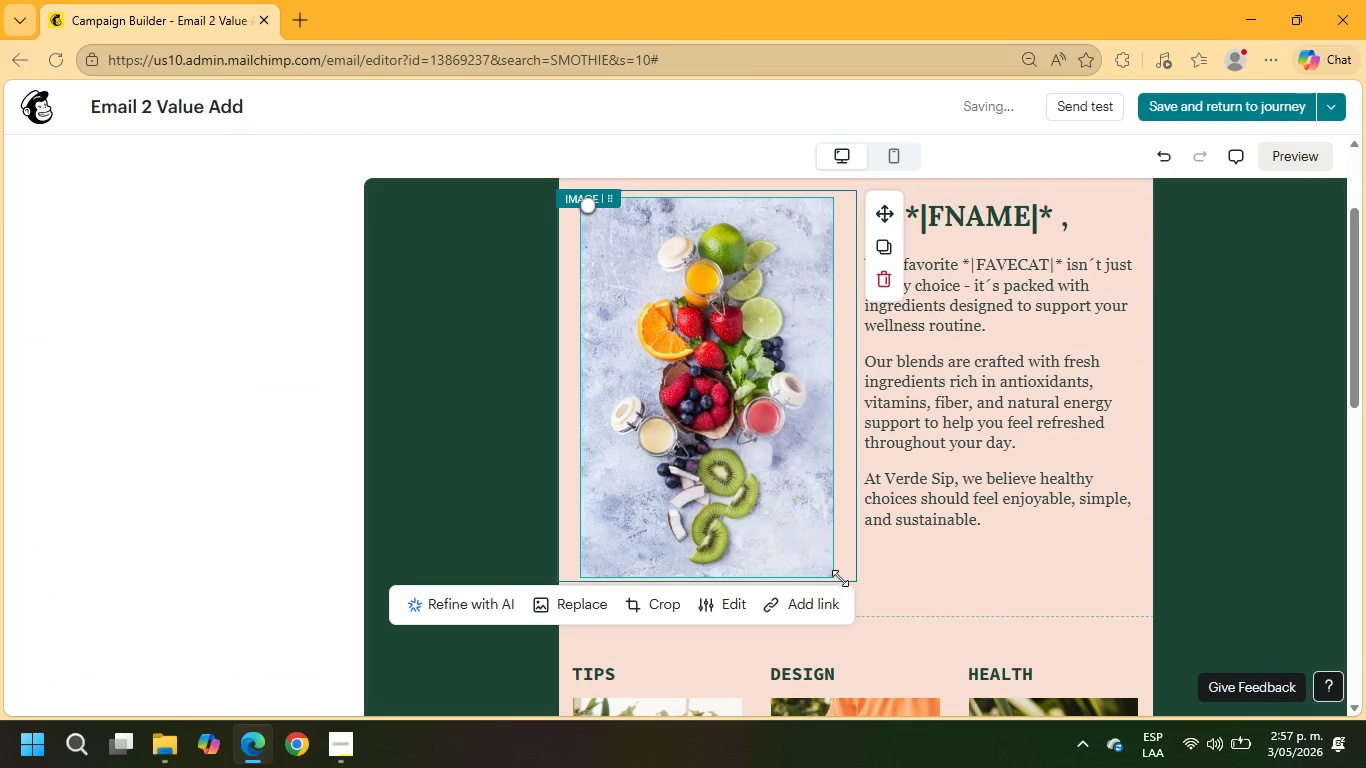 
left_click_drag(start_coordinate=[837, 576], to_coordinate=[825, 567])
 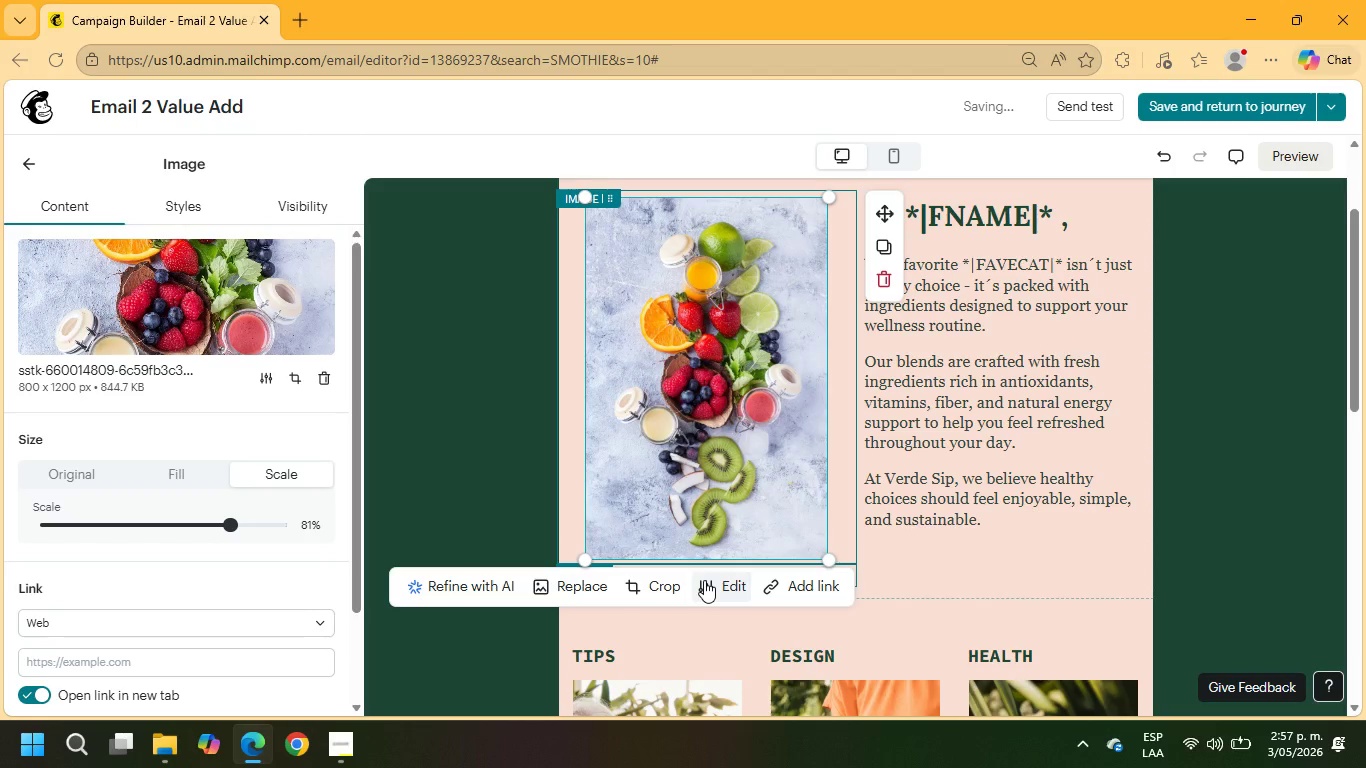 
left_click([703, 580])
 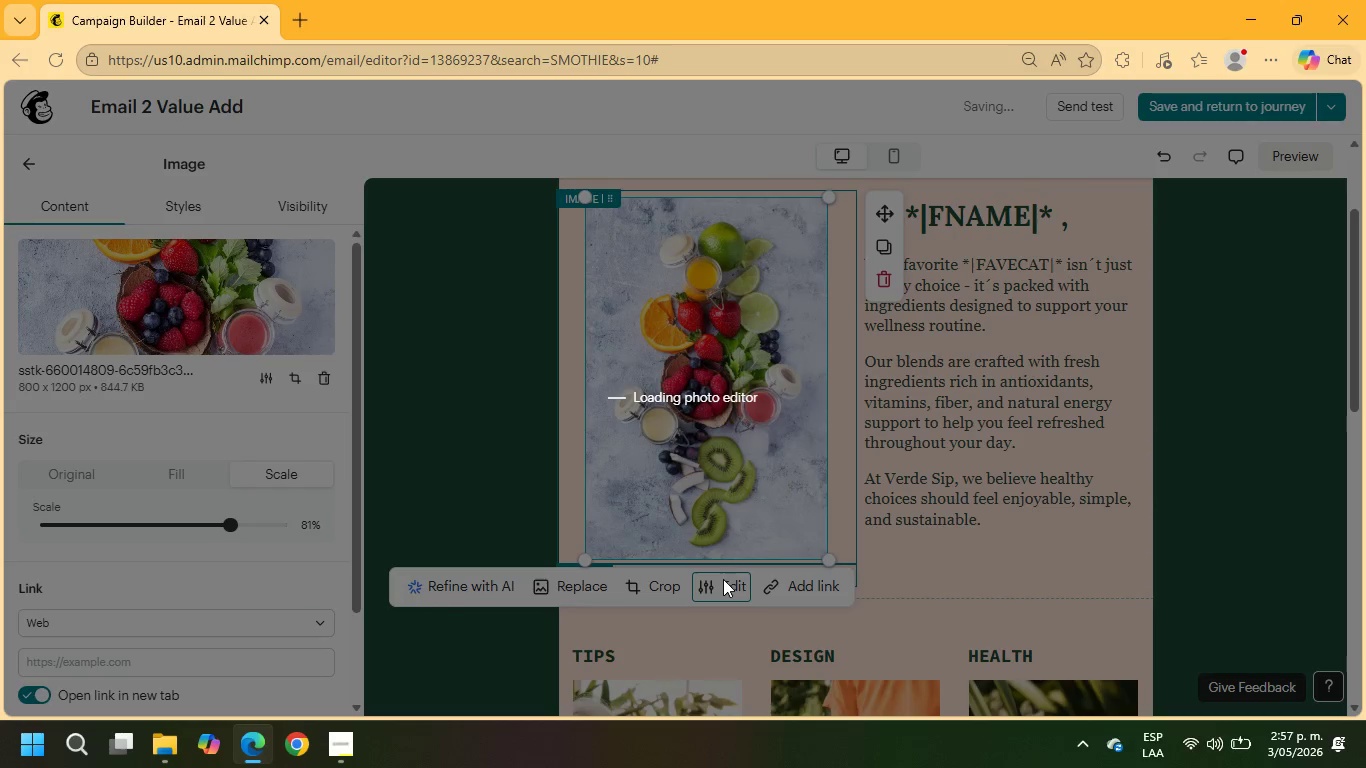 
key(Escape)
 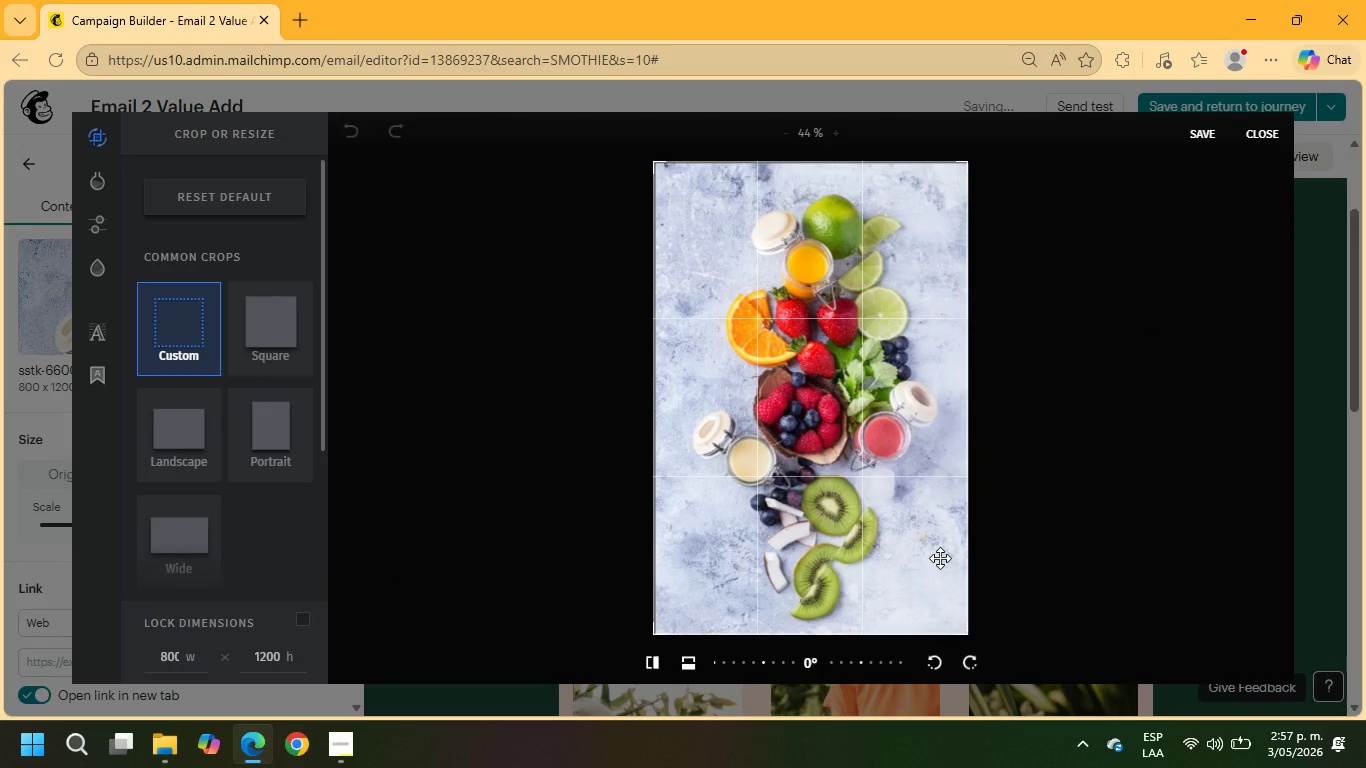 
key(Escape)
 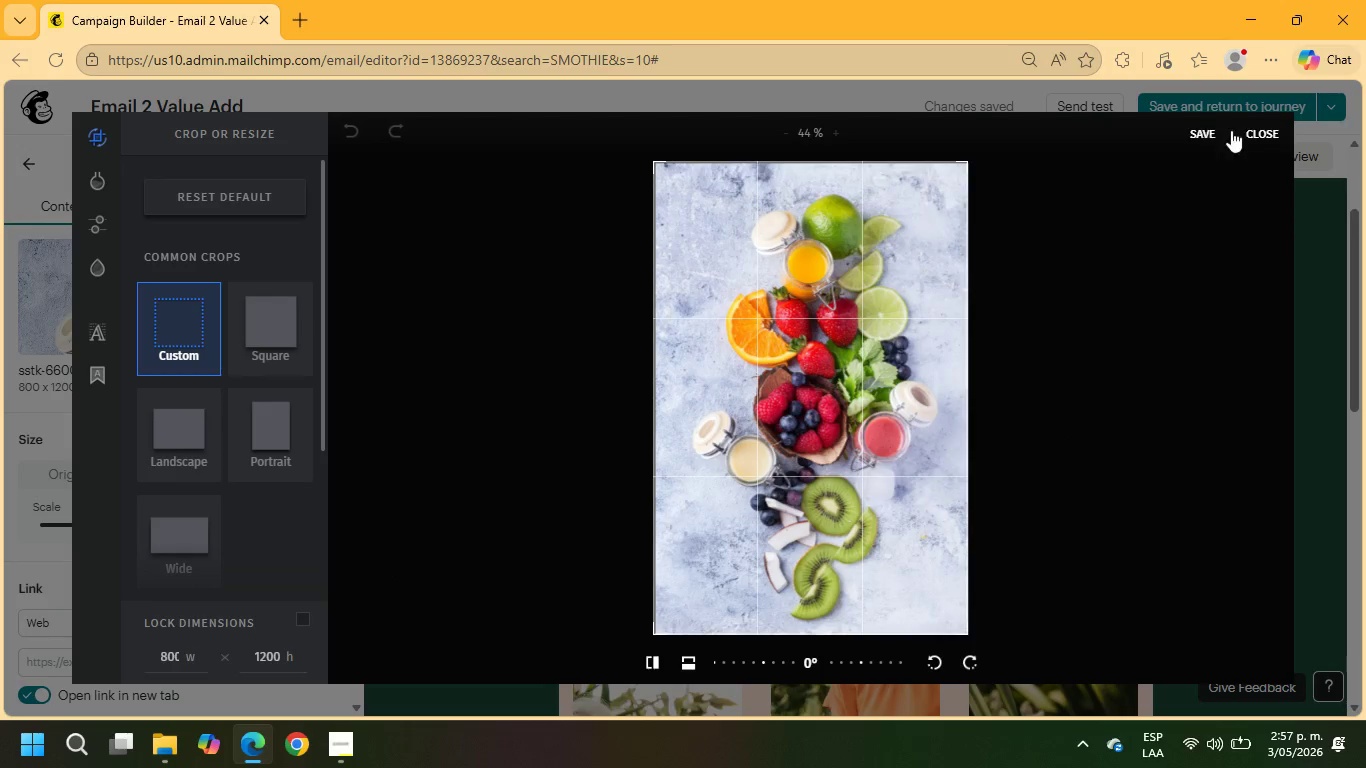 
left_click([1255, 133])
 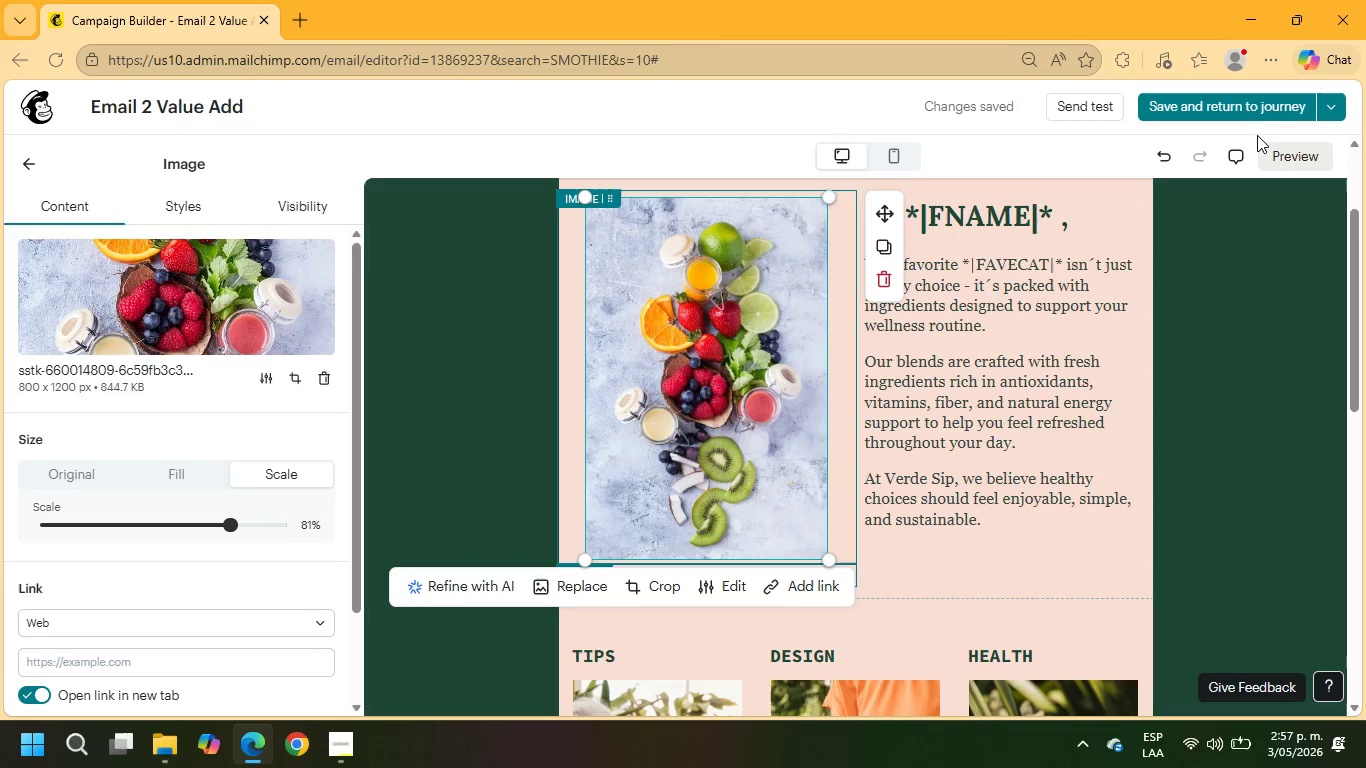 
wait(5.95)
 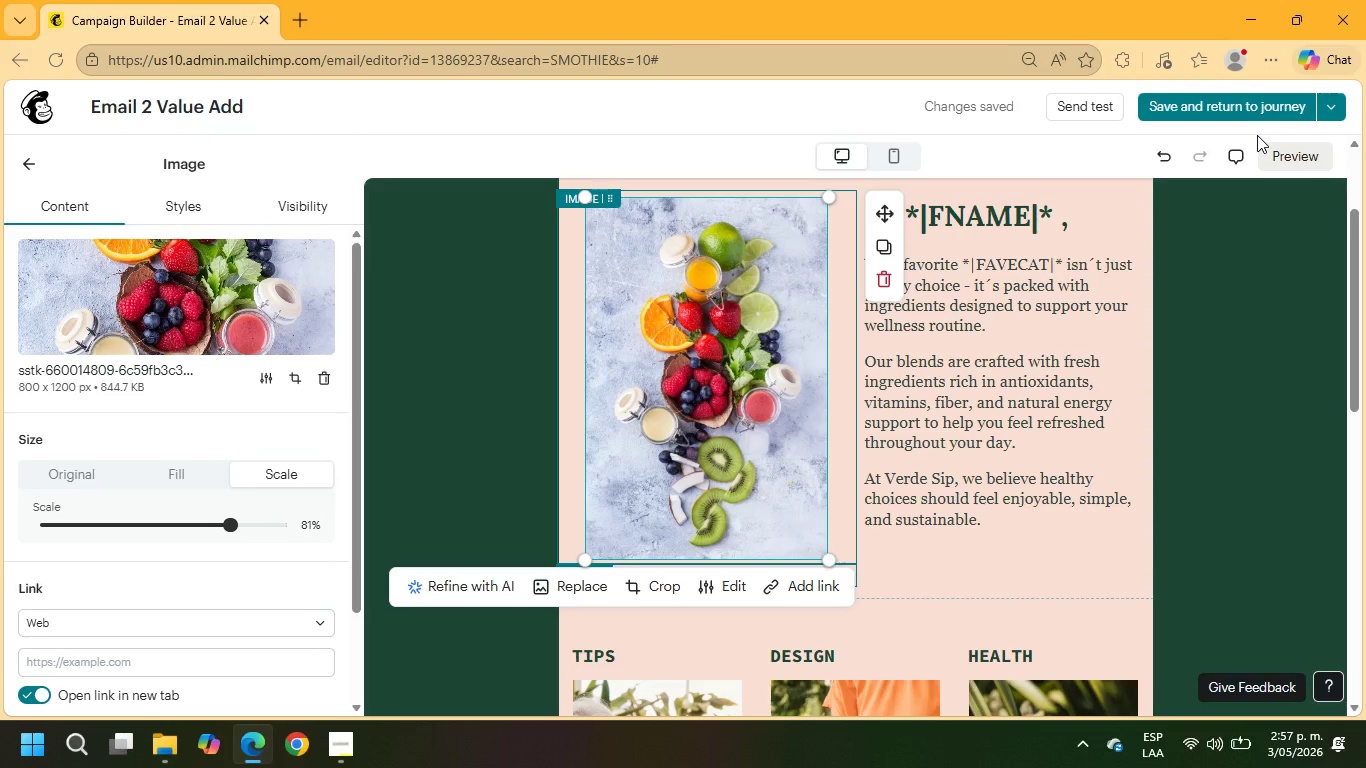 
left_click([908, 558])
 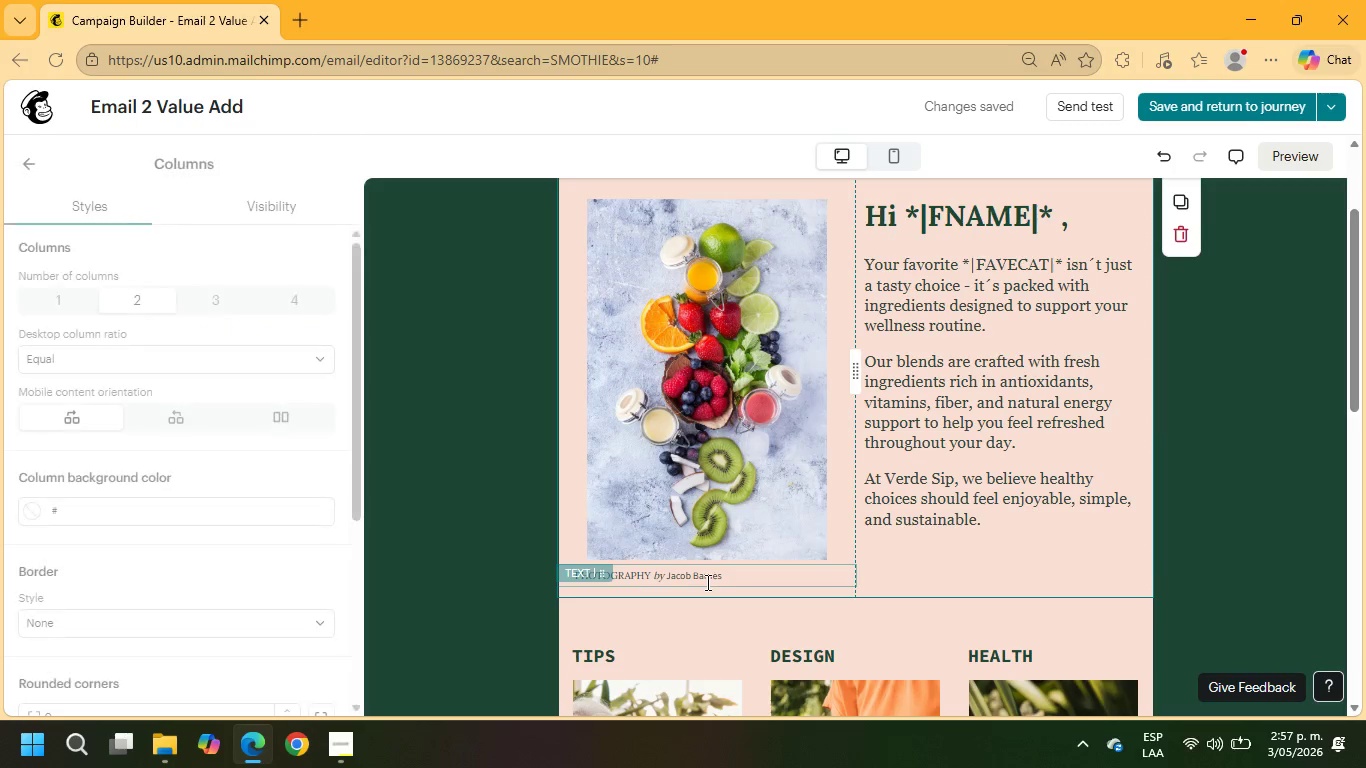 
left_click([702, 582])
 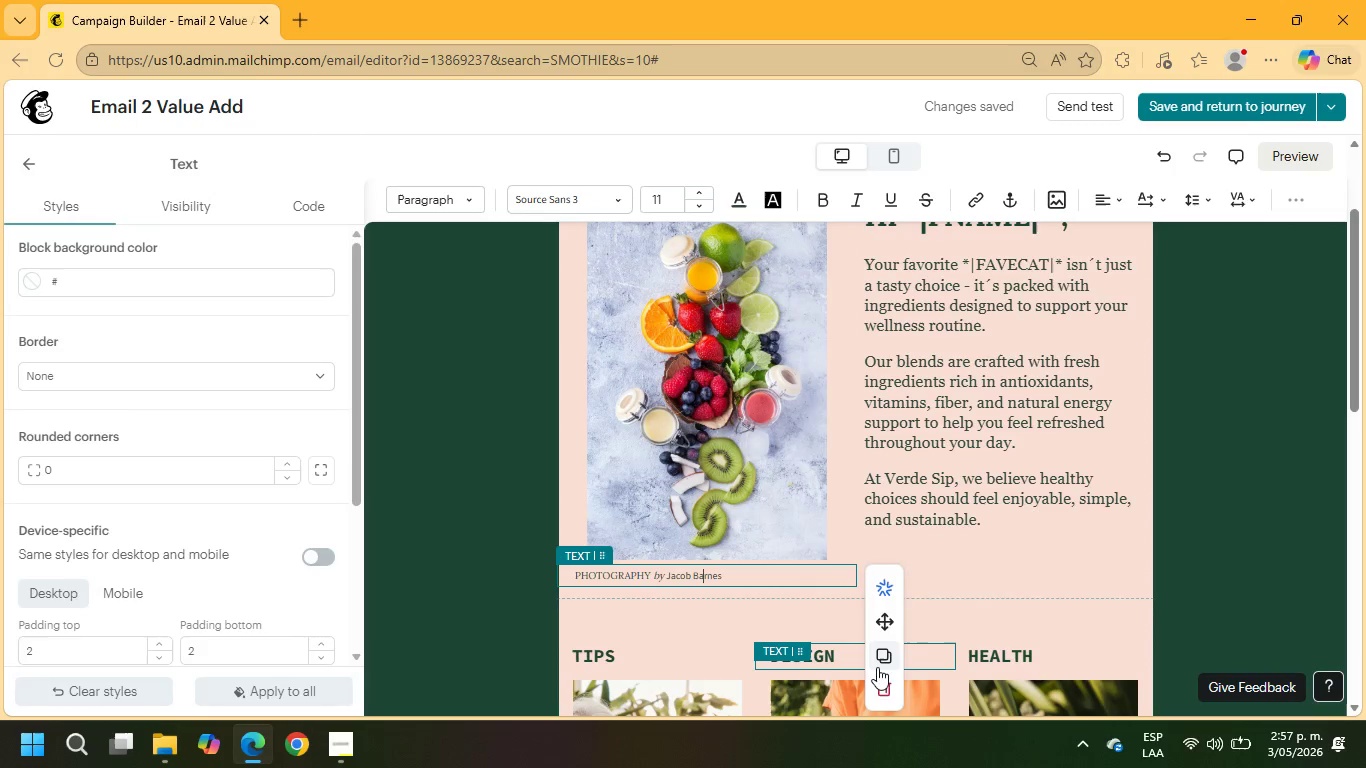 
left_click([885, 681])
 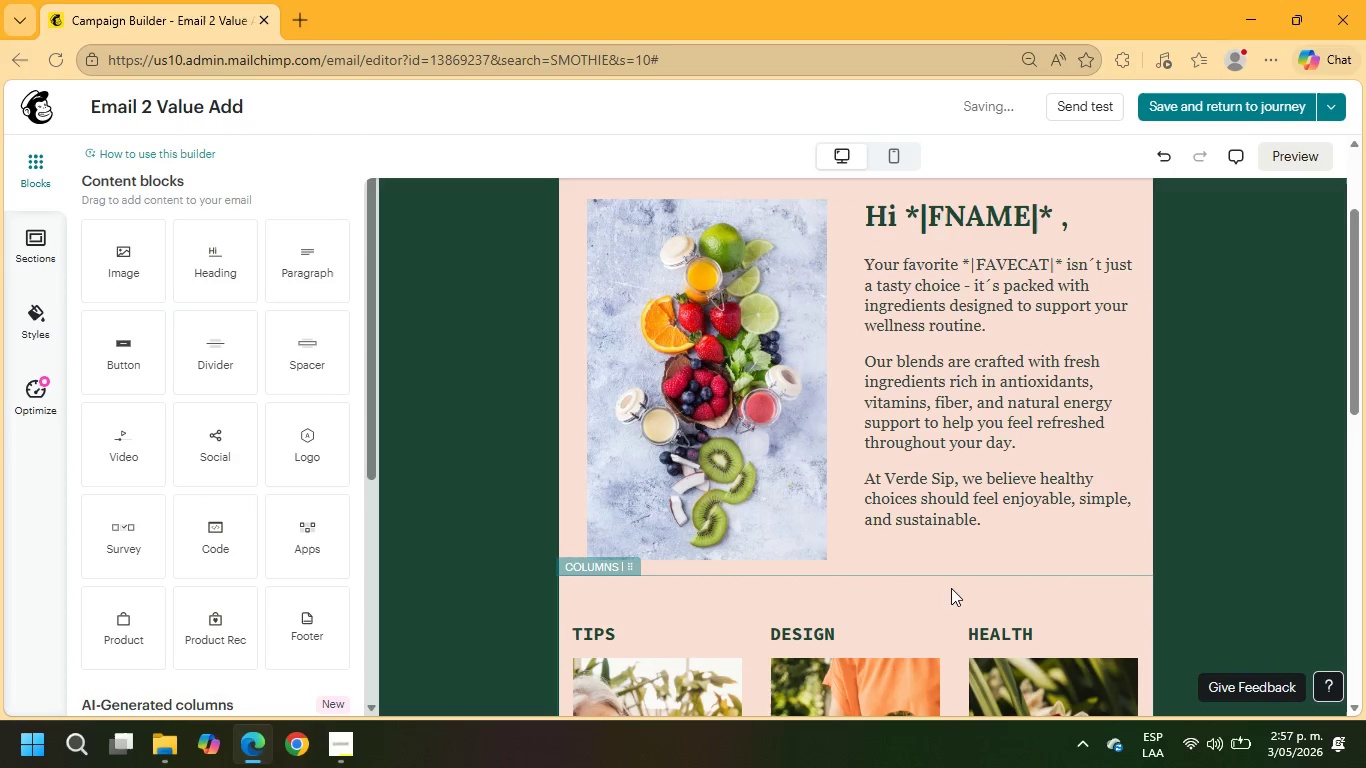 
left_click([951, 581])
 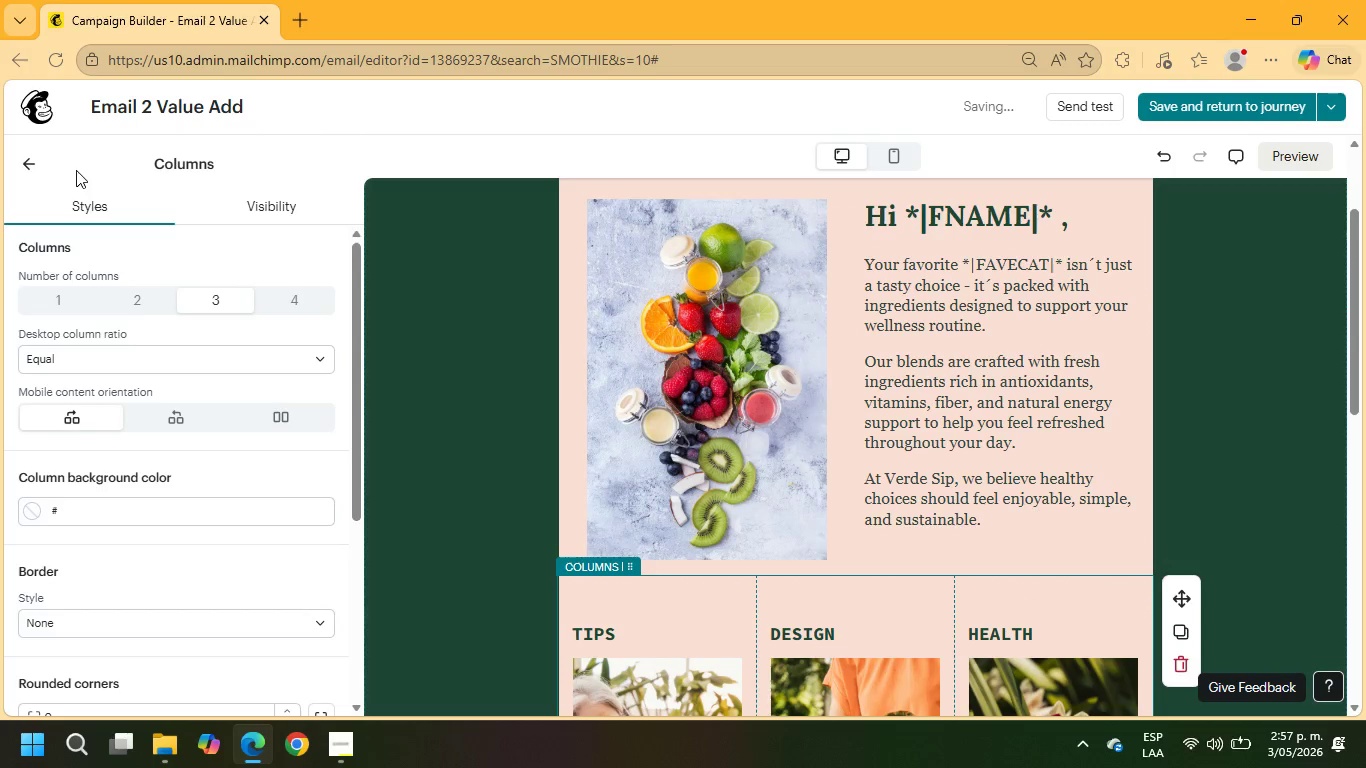 
left_click([44, 166])
 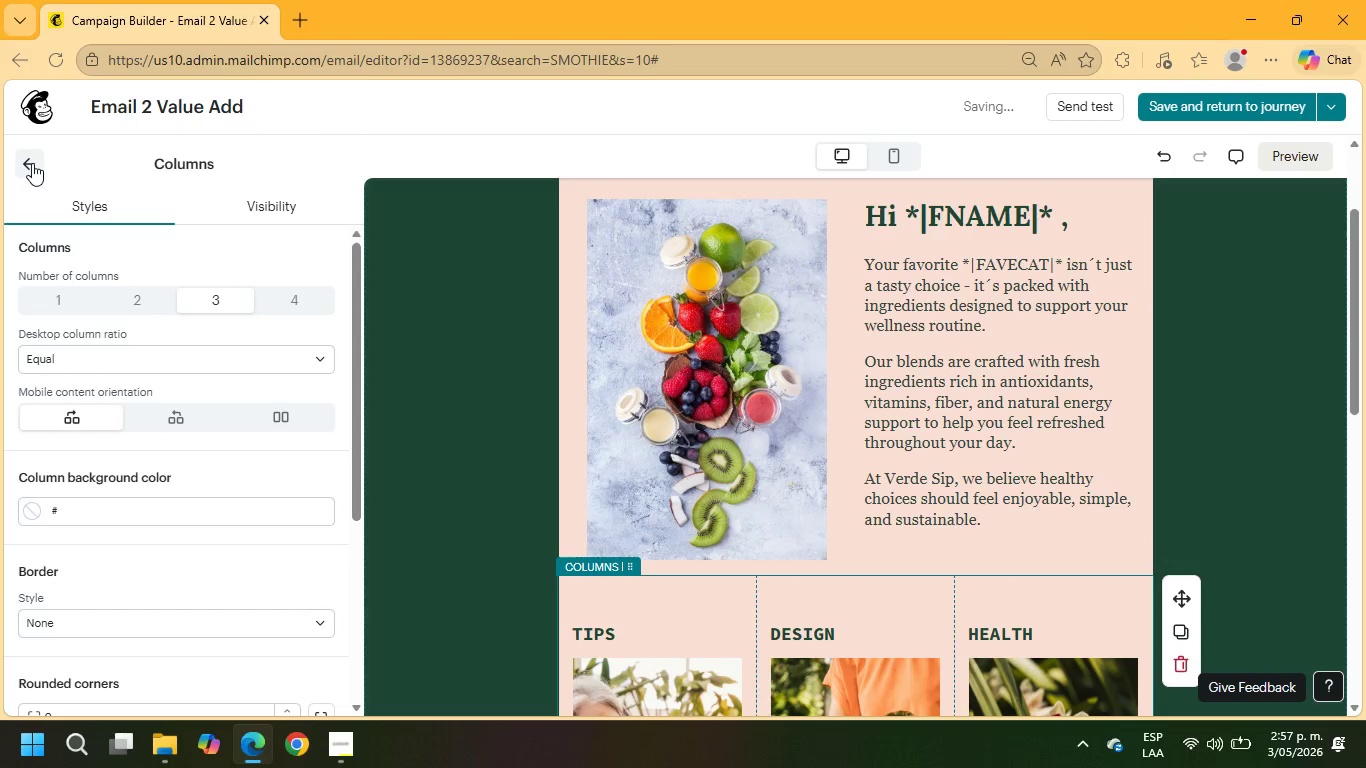 
left_click([32, 163])
 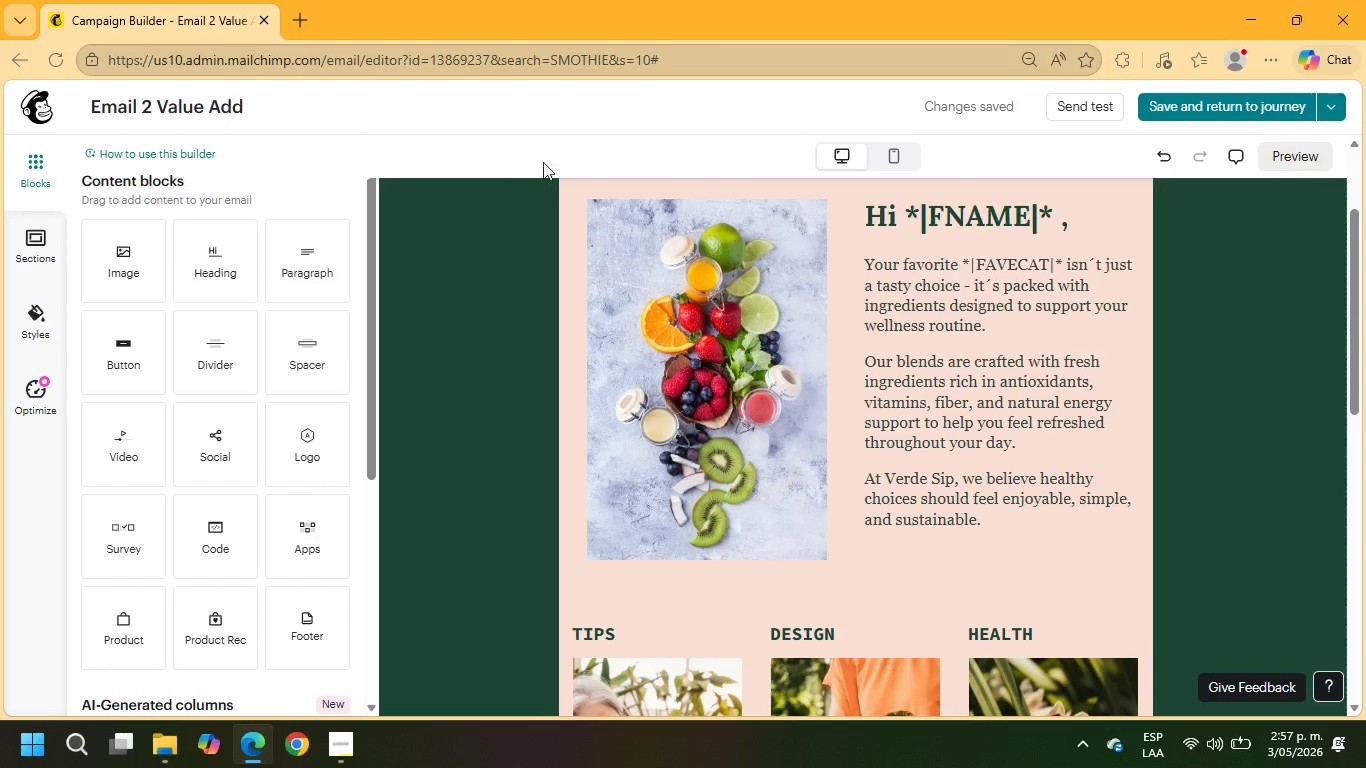 
left_click_drag(start_coordinate=[209, 255], to_coordinate=[575, 590])
 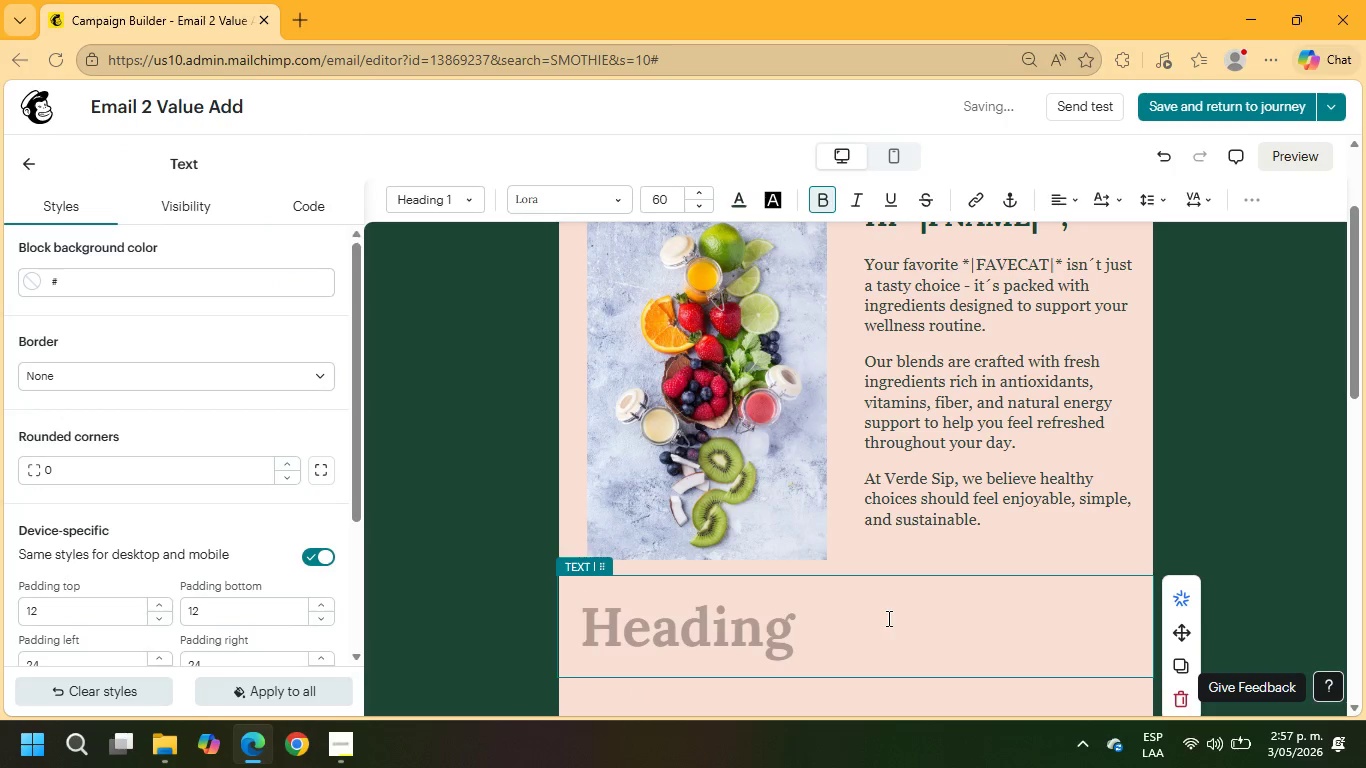 
type(Ad )
key(Backspace)
key(Backspace)
type(nd honestly... your usual order has been missed around here.)
 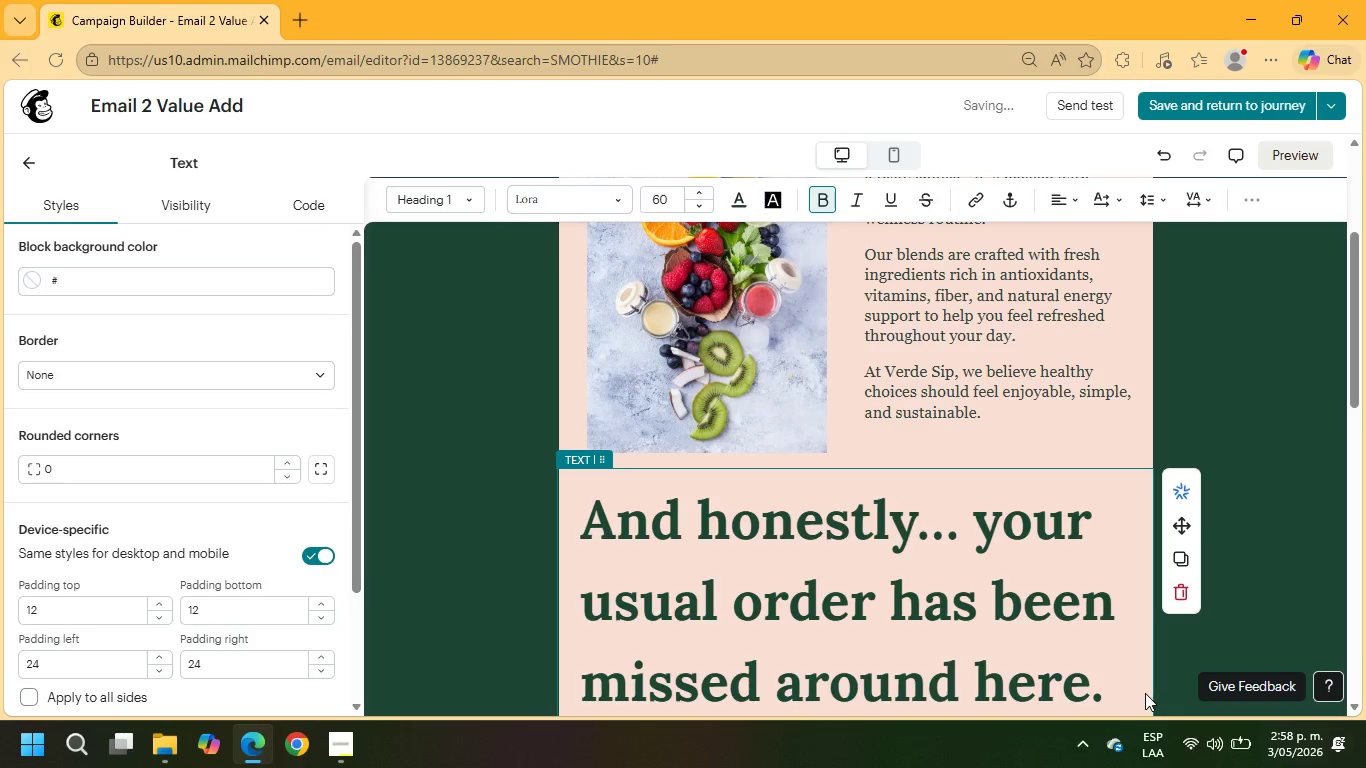 
left_click_drag(start_coordinate=[1113, 693], to_coordinate=[561, 518])
 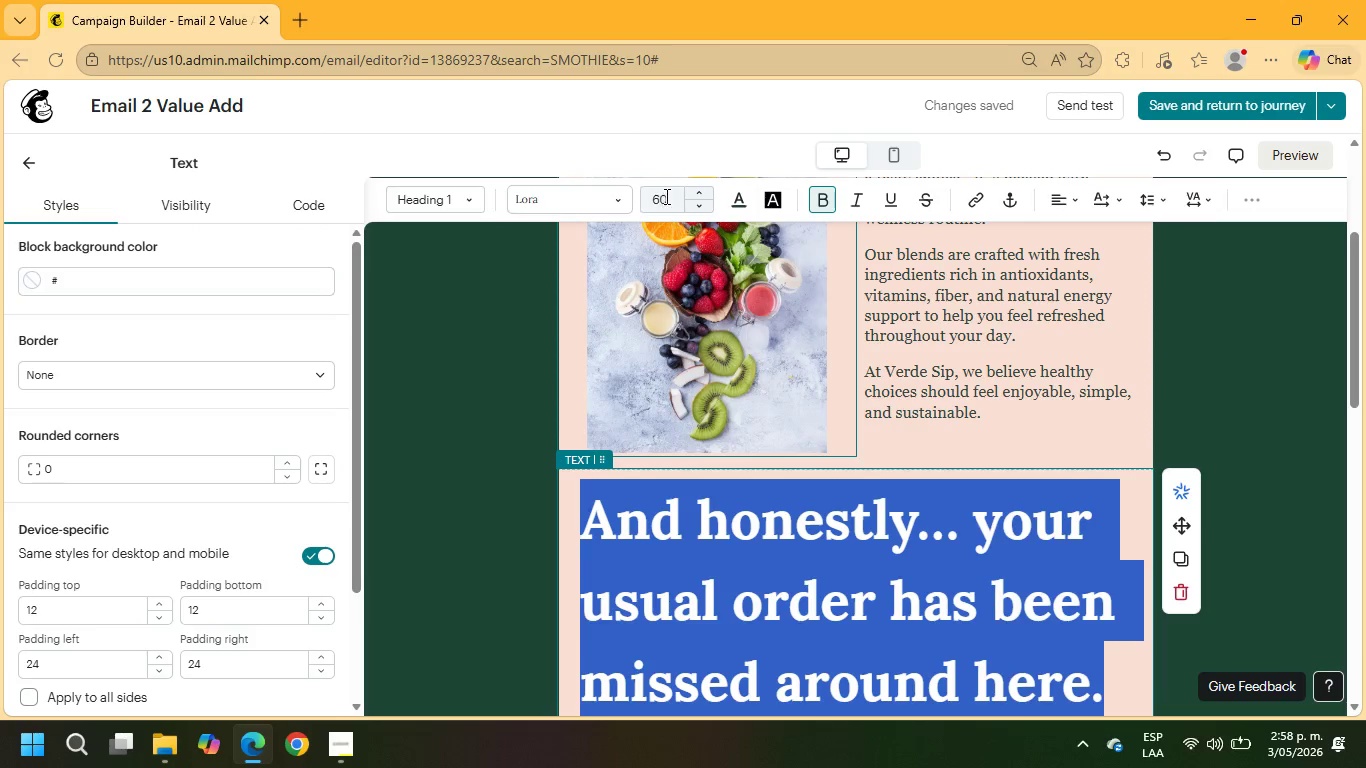 
left_click_drag(start_coordinate=[668, 197], to_coordinate=[637, 197])
 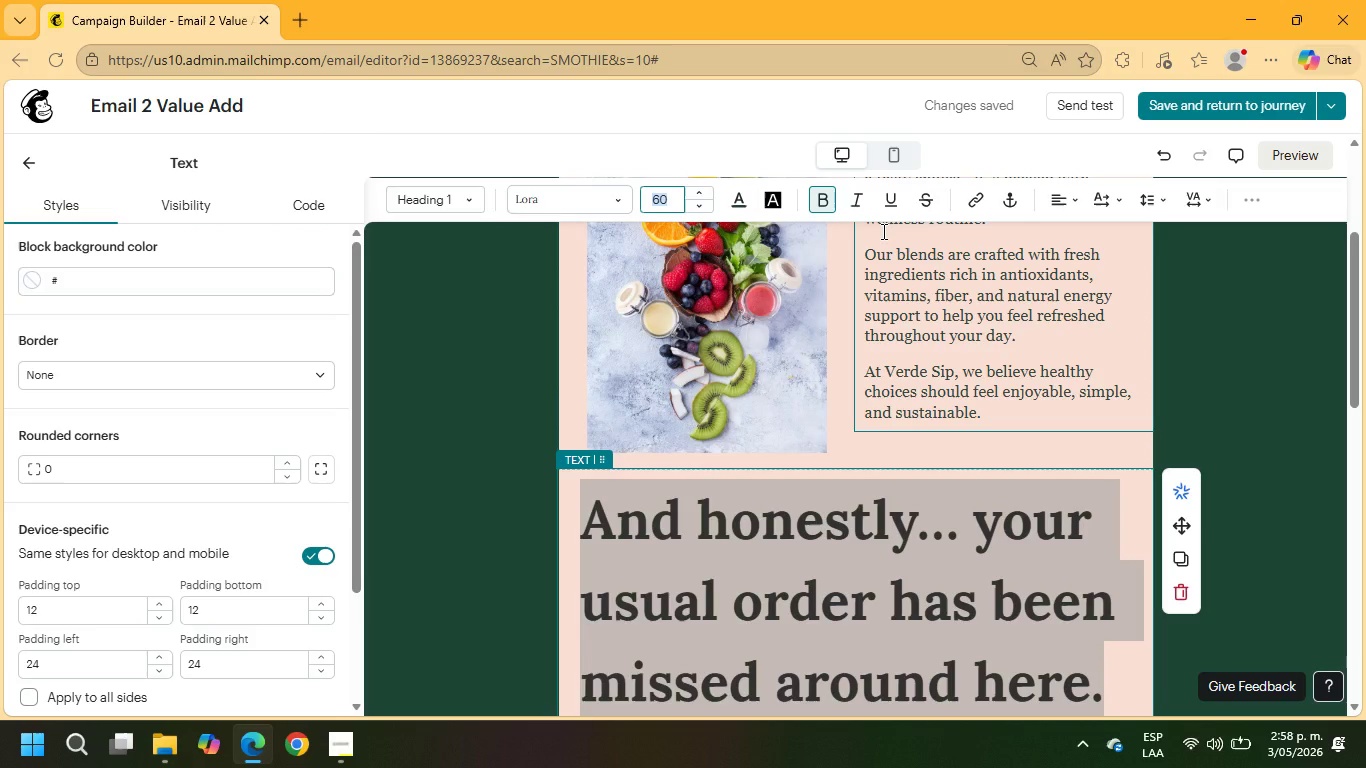 
key(Numpad3)
 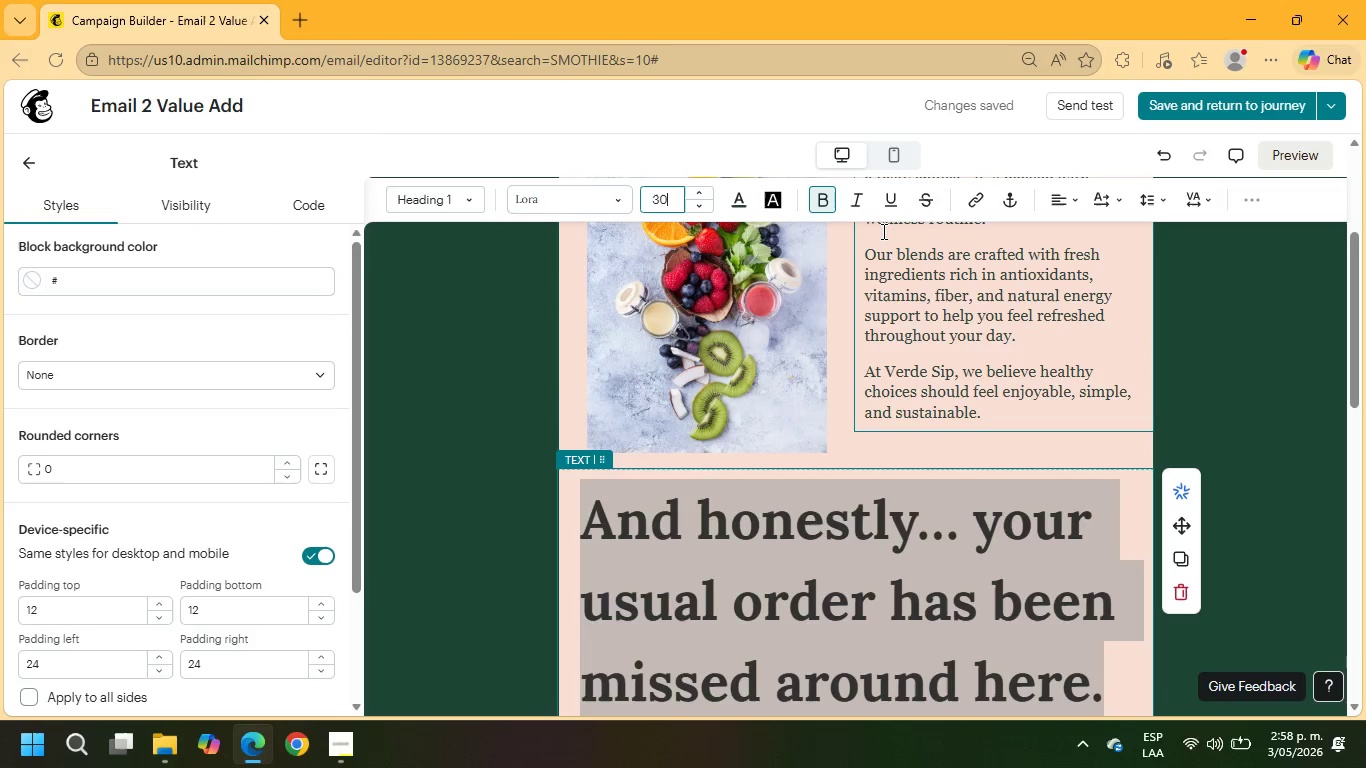 
key(Numpad0)
 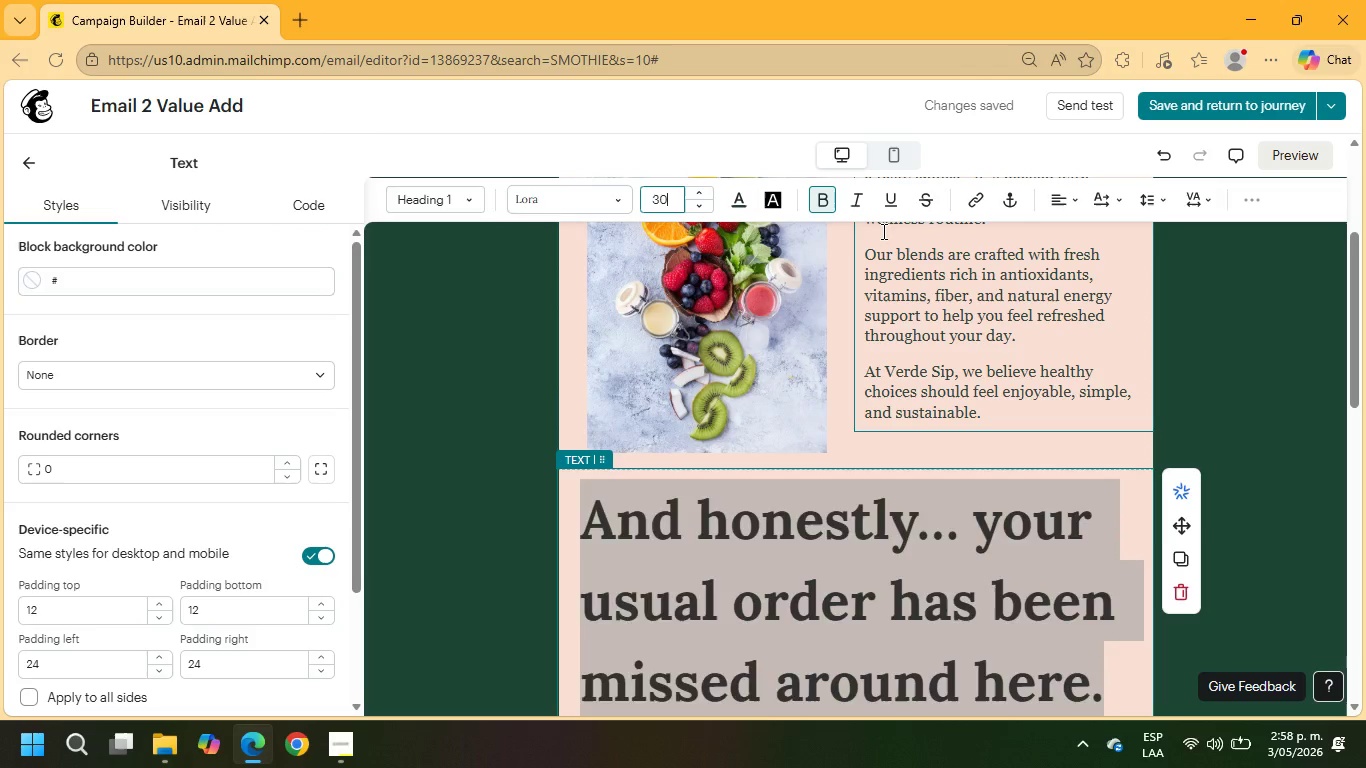 
key(NumpadEnter)
 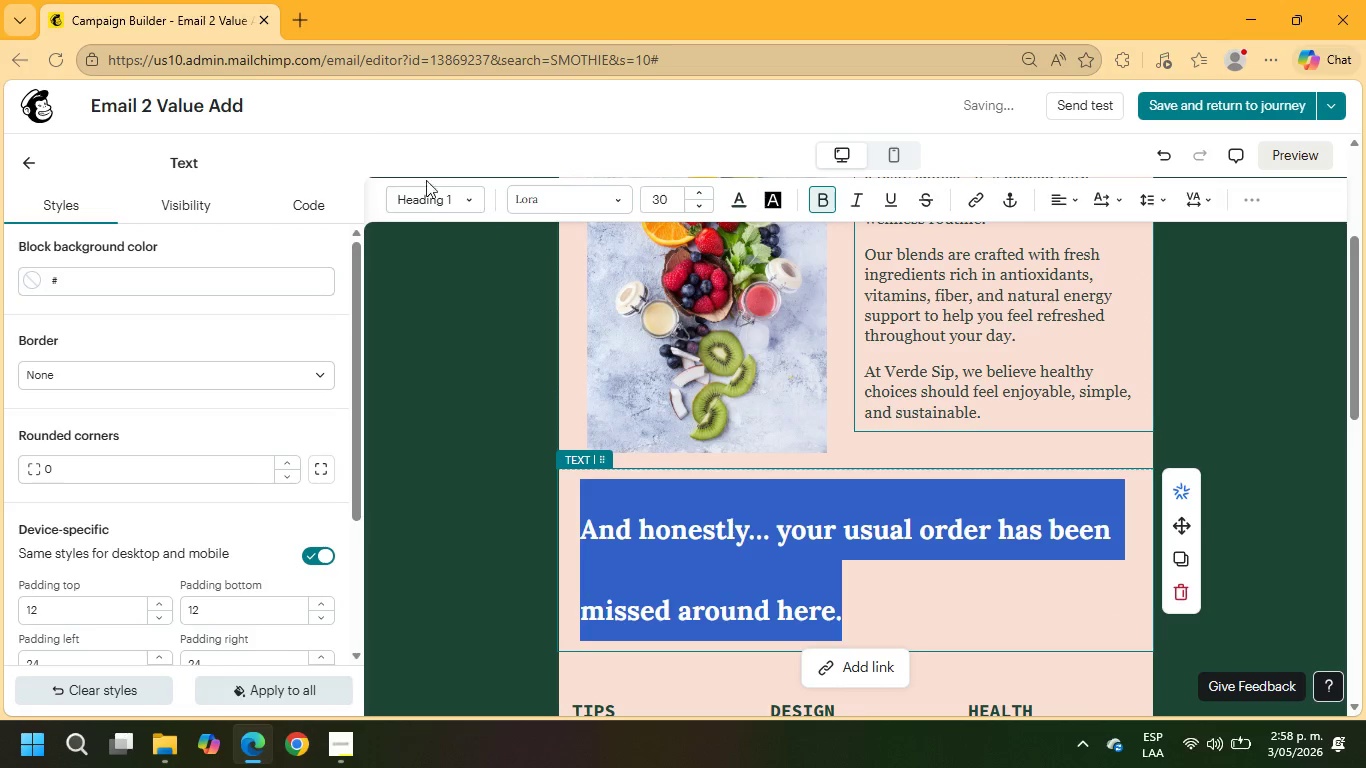 
left_click([425, 193])
 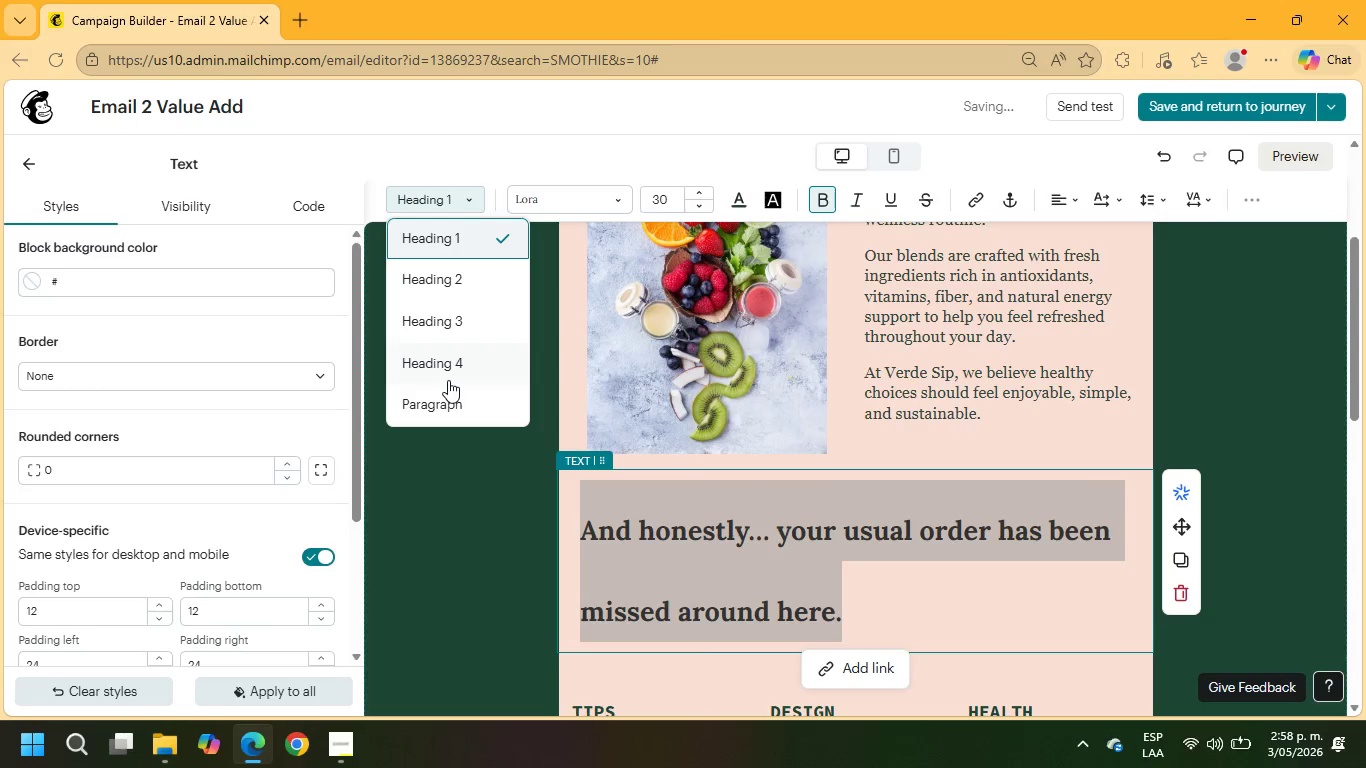 
left_click([451, 391])
 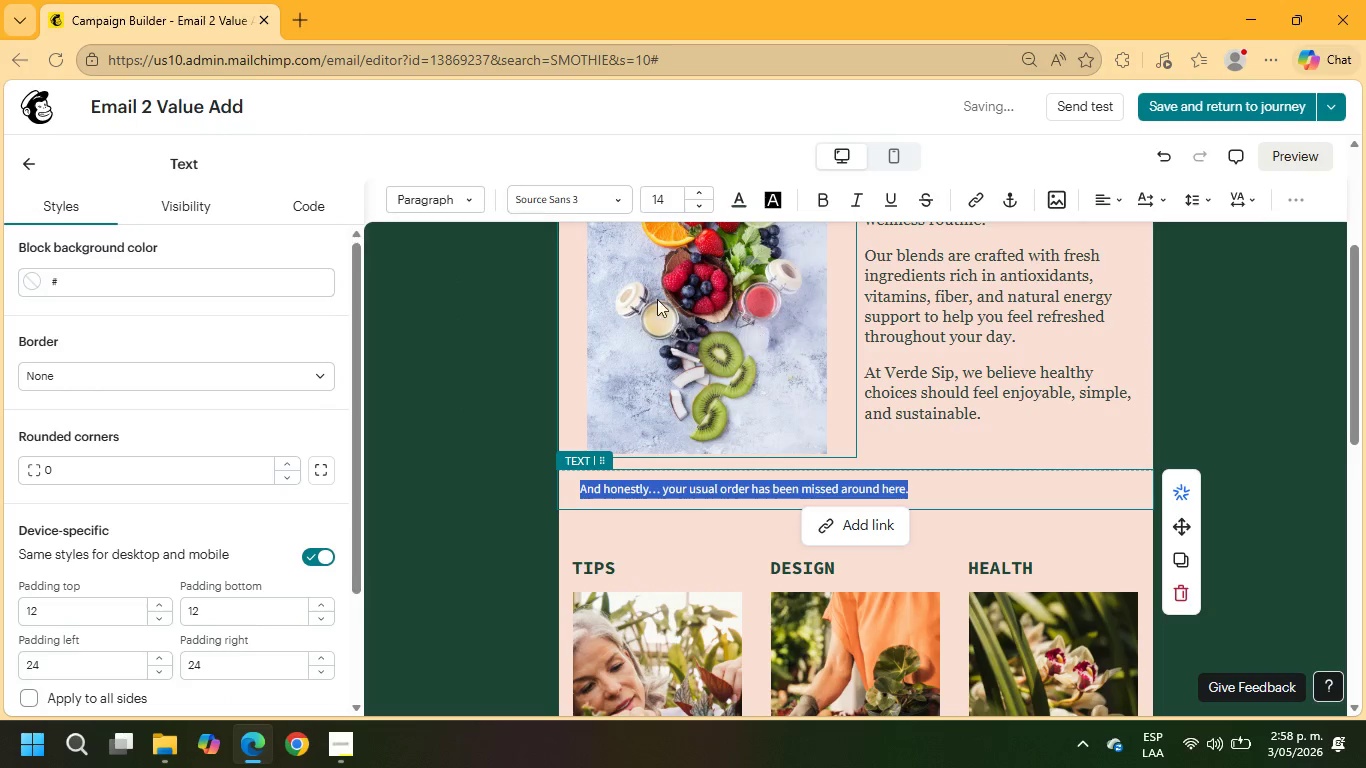 
left_click([569, 201])
 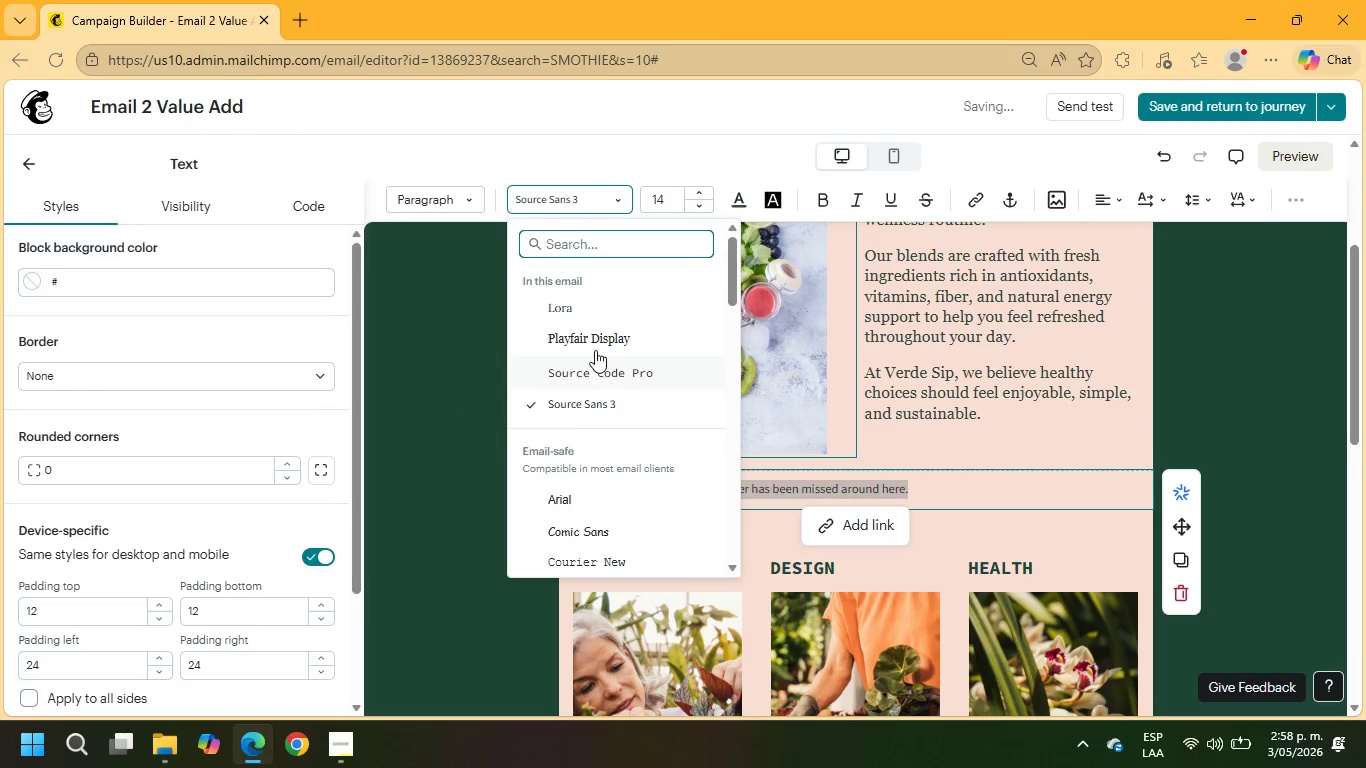 
left_click([592, 338])
 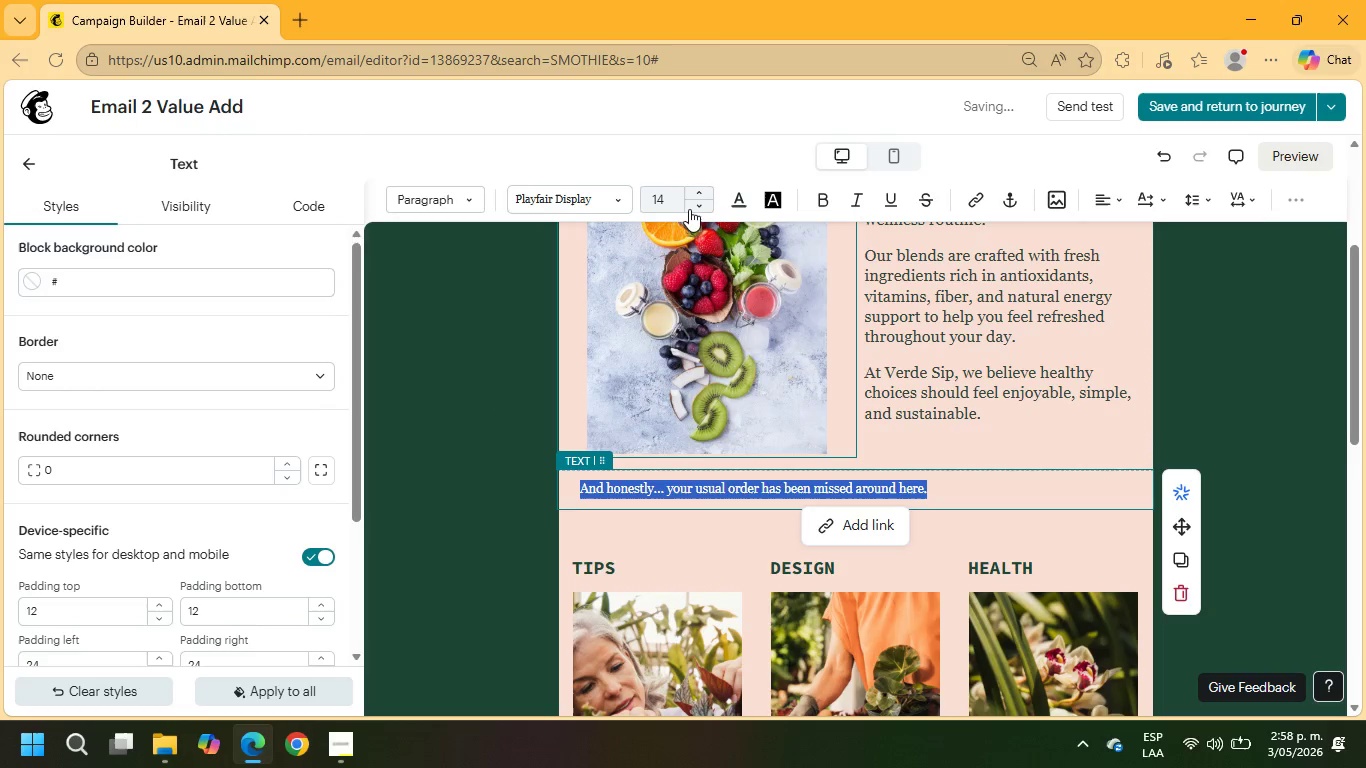 
left_click_drag(start_coordinate=[666, 202], to_coordinate=[643, 201])
 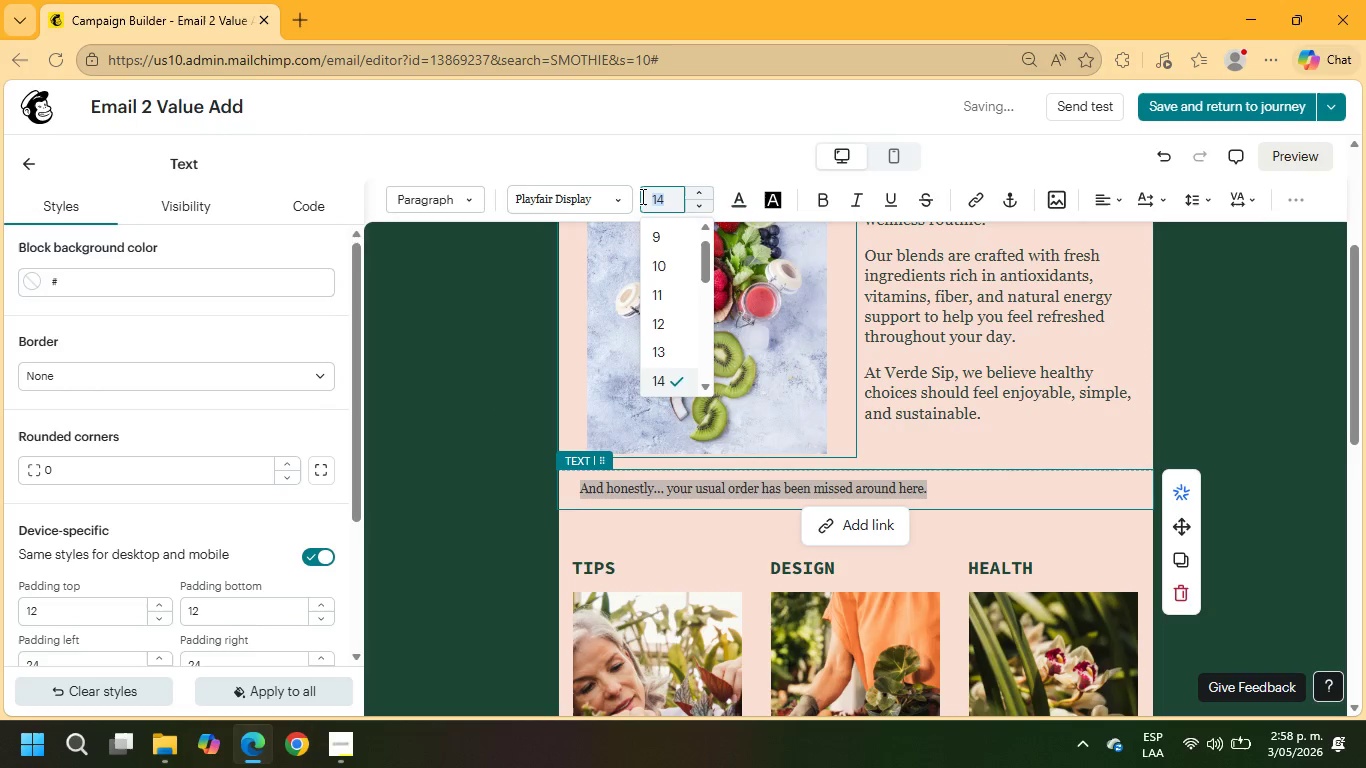 
key(Numpad3)
 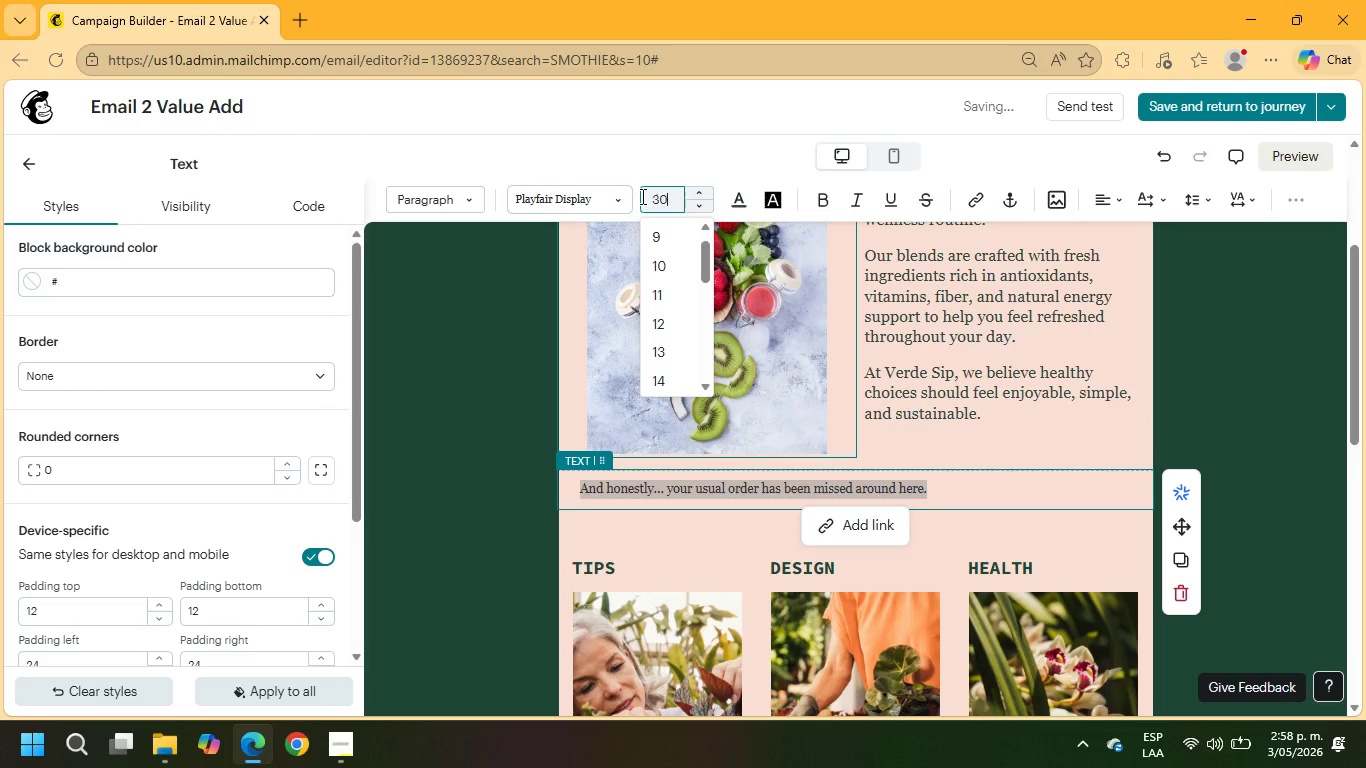 
key(Numpad0)
 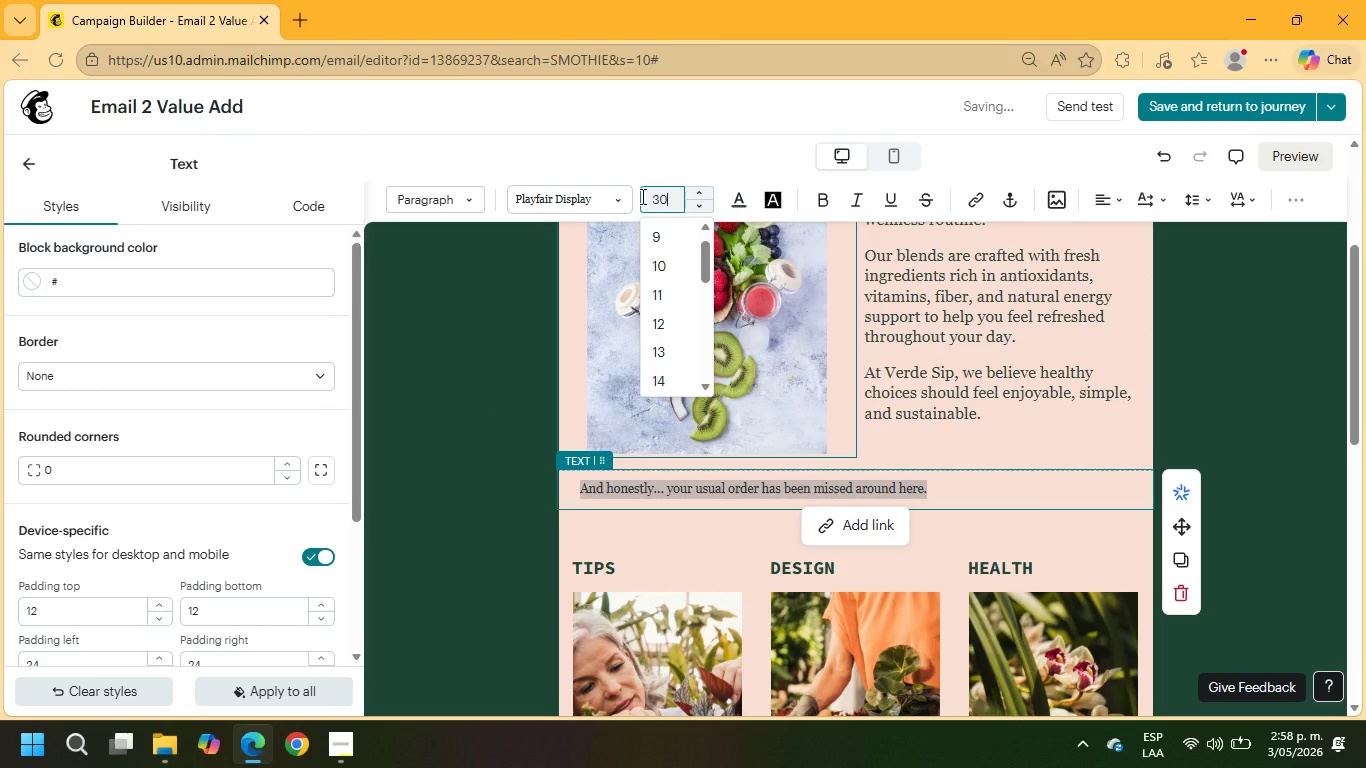 
key(NumpadEnter)
 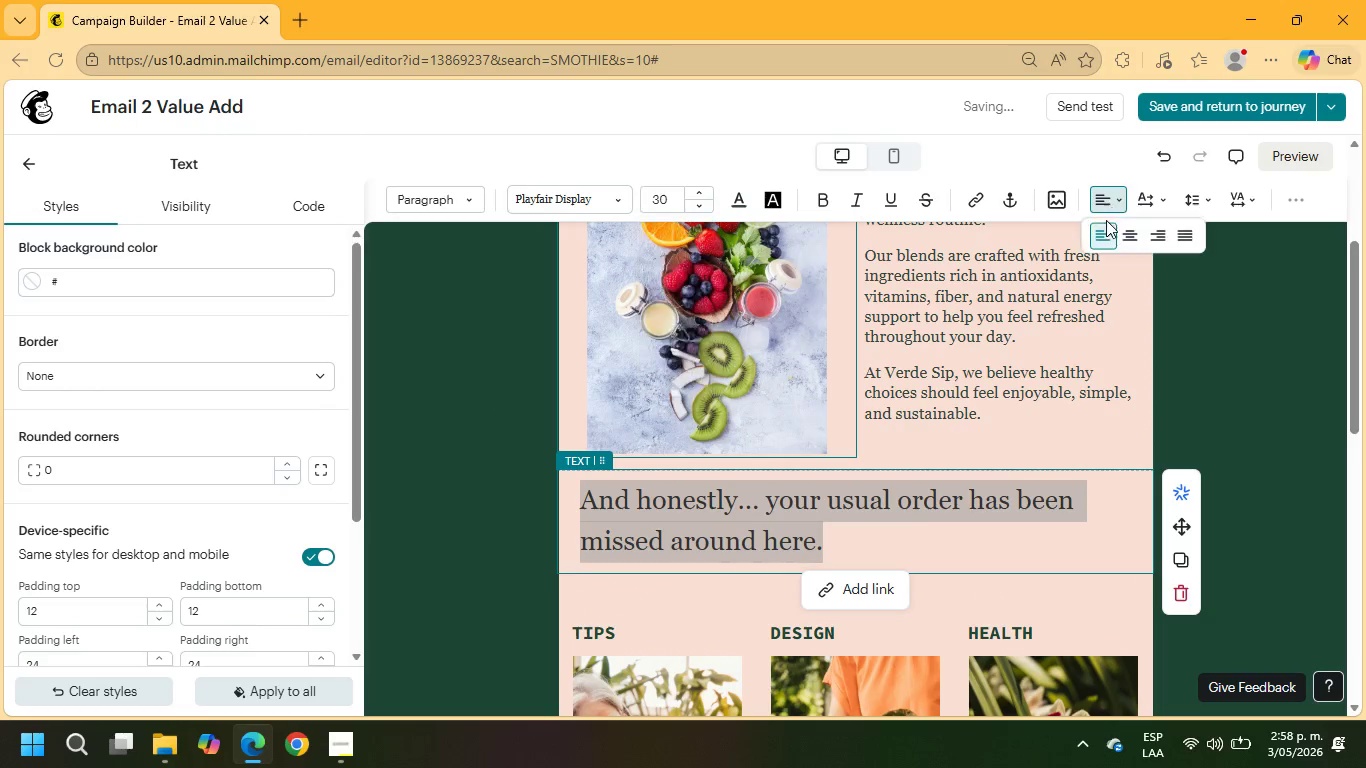 
left_click([1120, 235])
 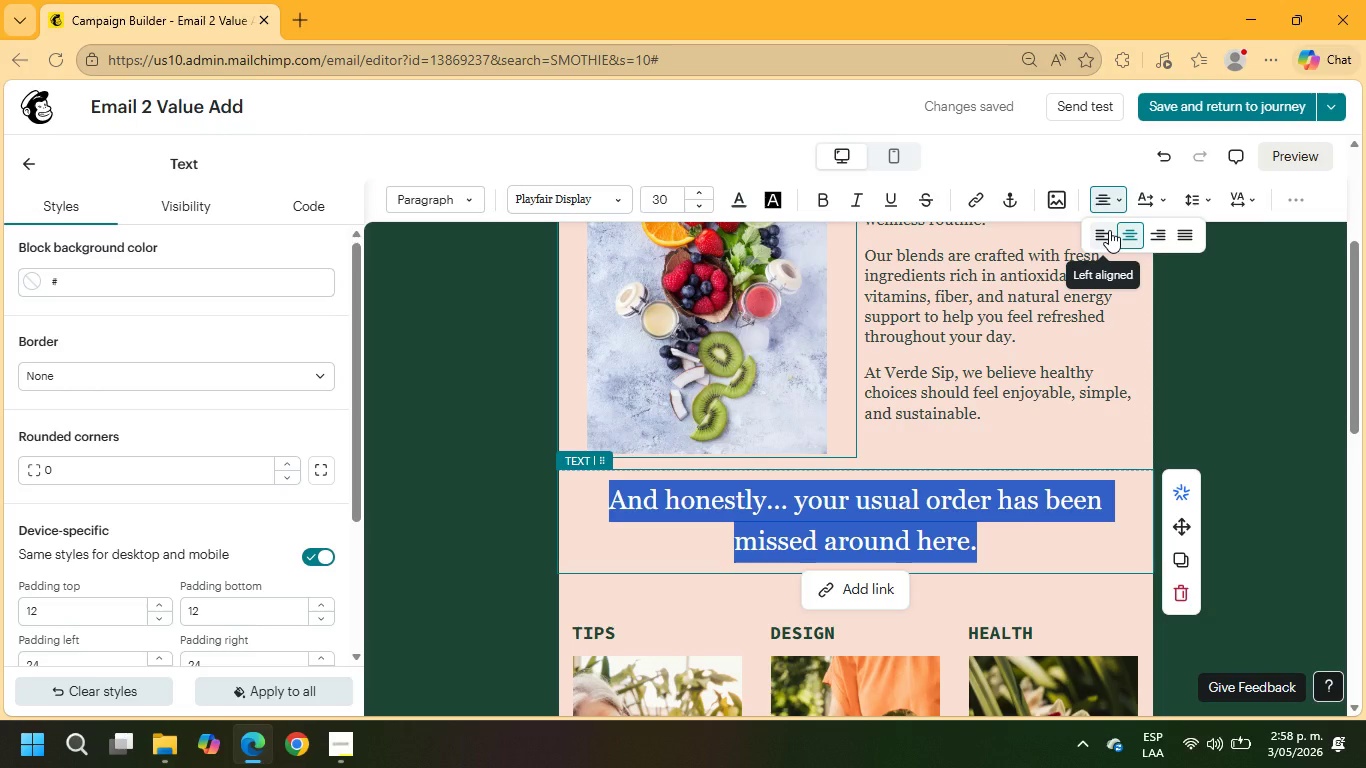 
wait(11.58)
 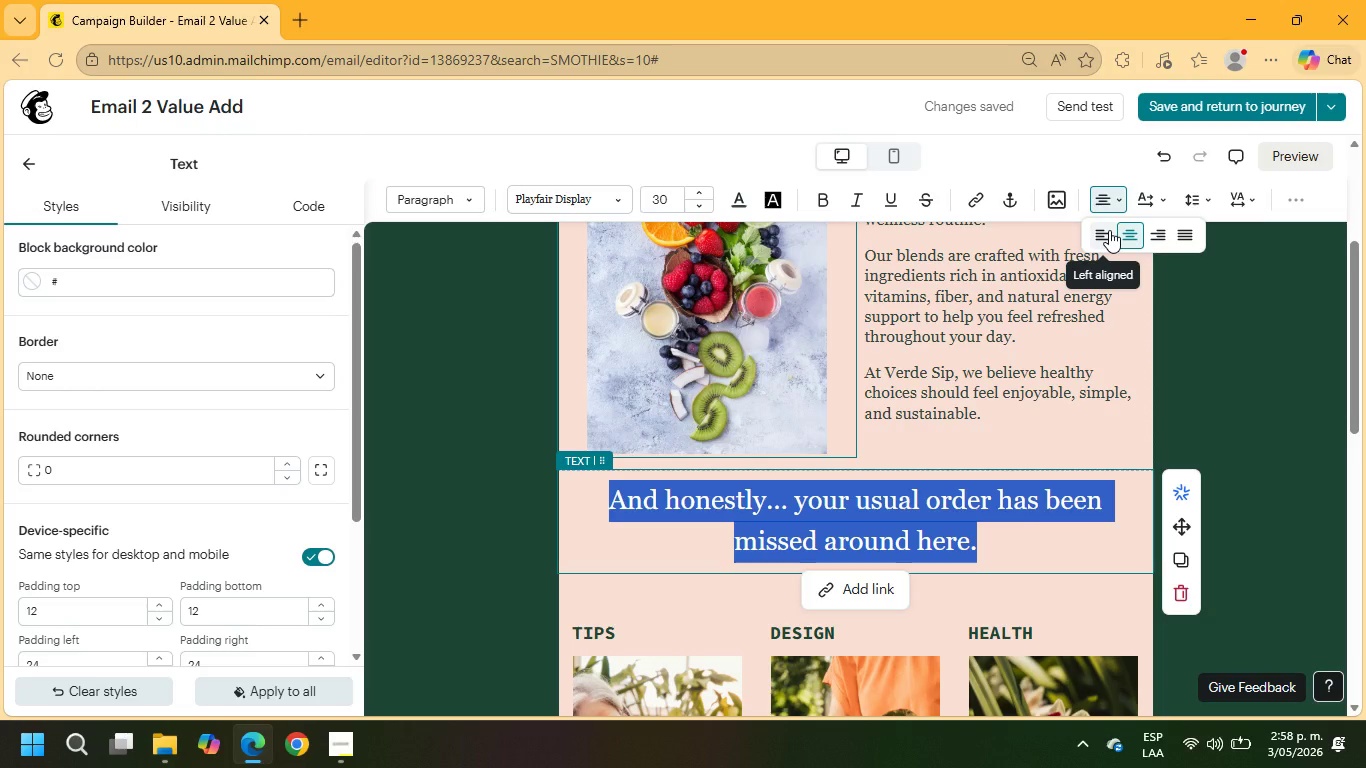 
scroll: coordinate [963, 467], scroll_direction: down, amount: 2.0
 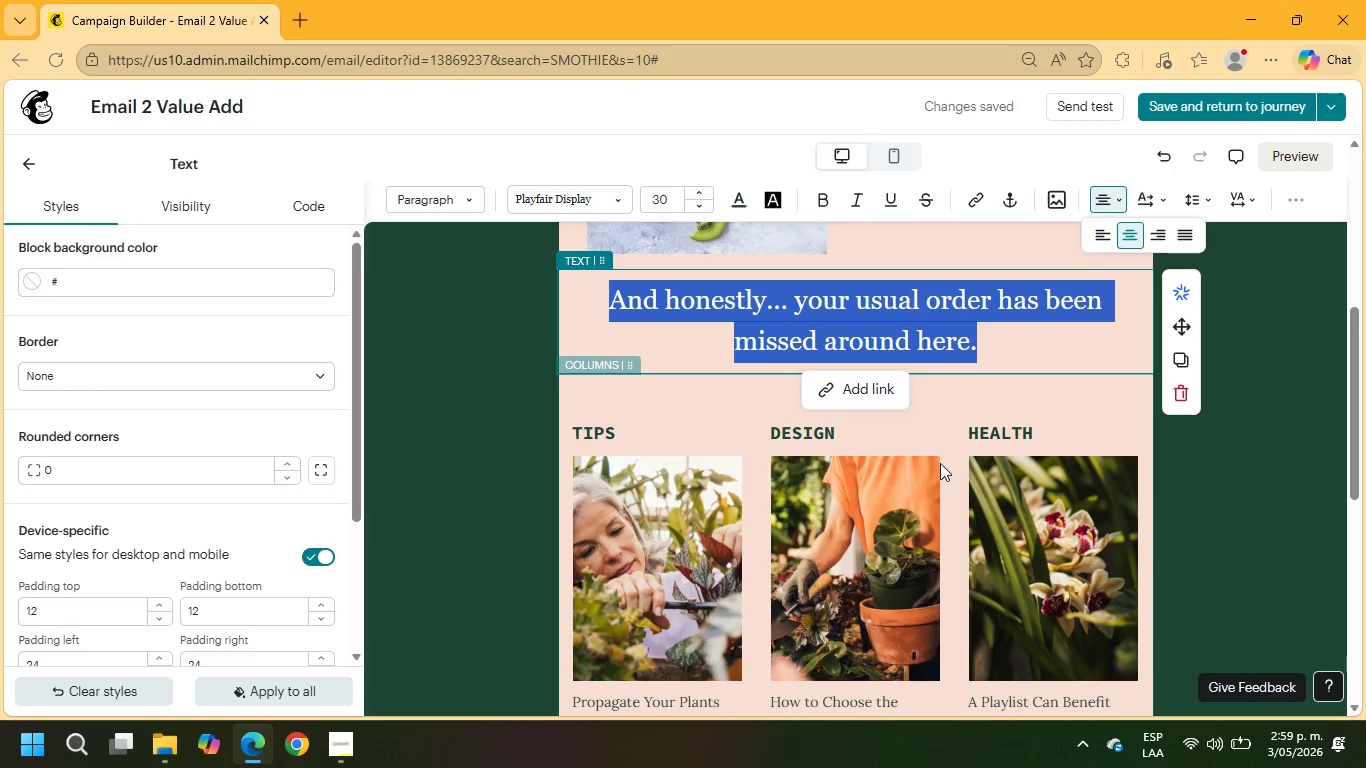 
wait(5.57)
 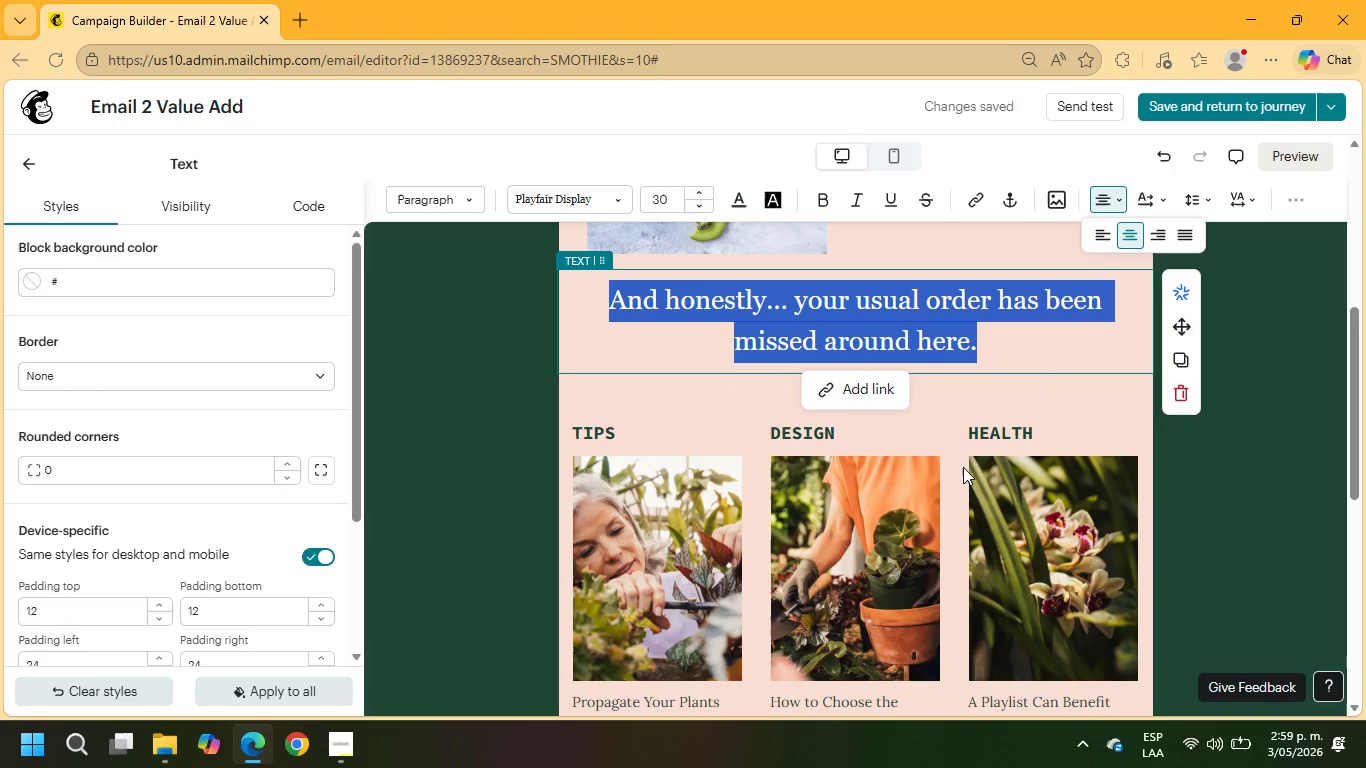 
left_click([31, 164])
 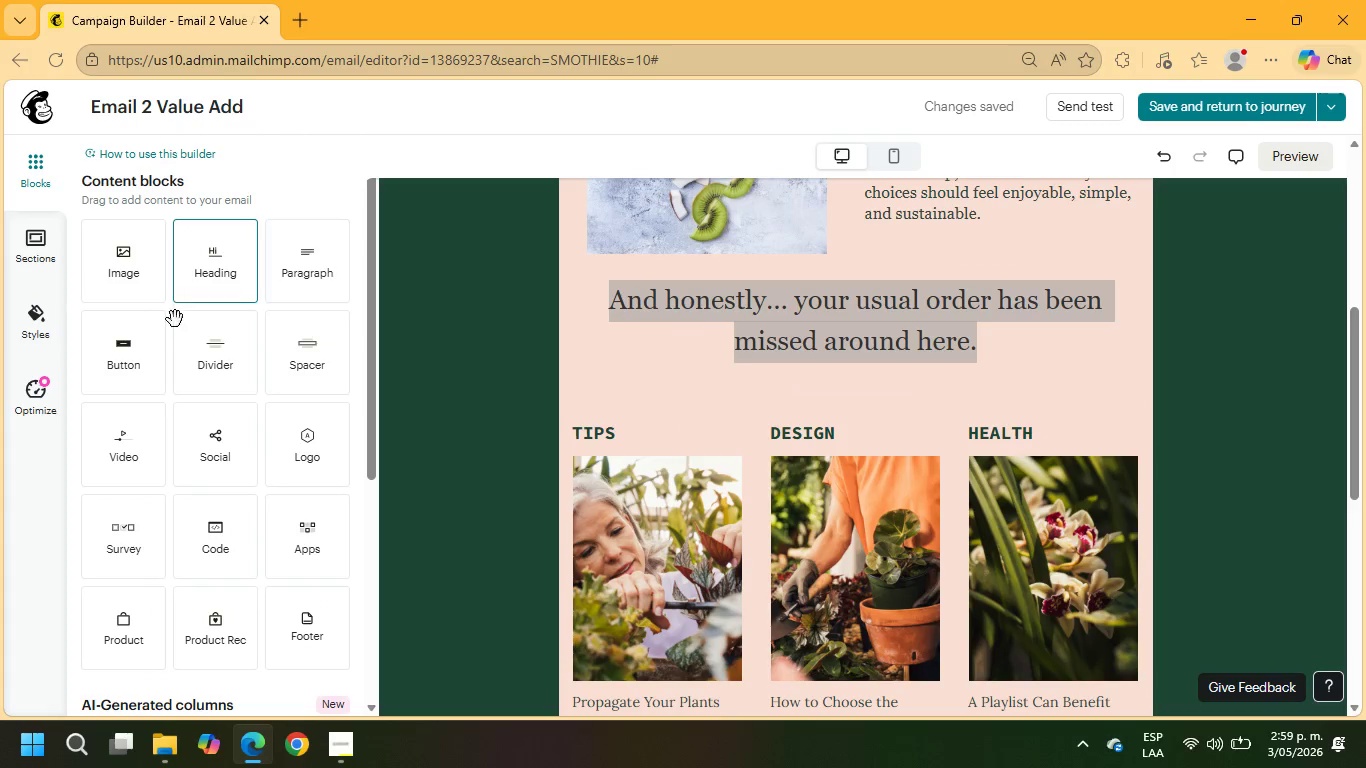 
left_click_drag(start_coordinate=[133, 360], to_coordinate=[691, 385])
 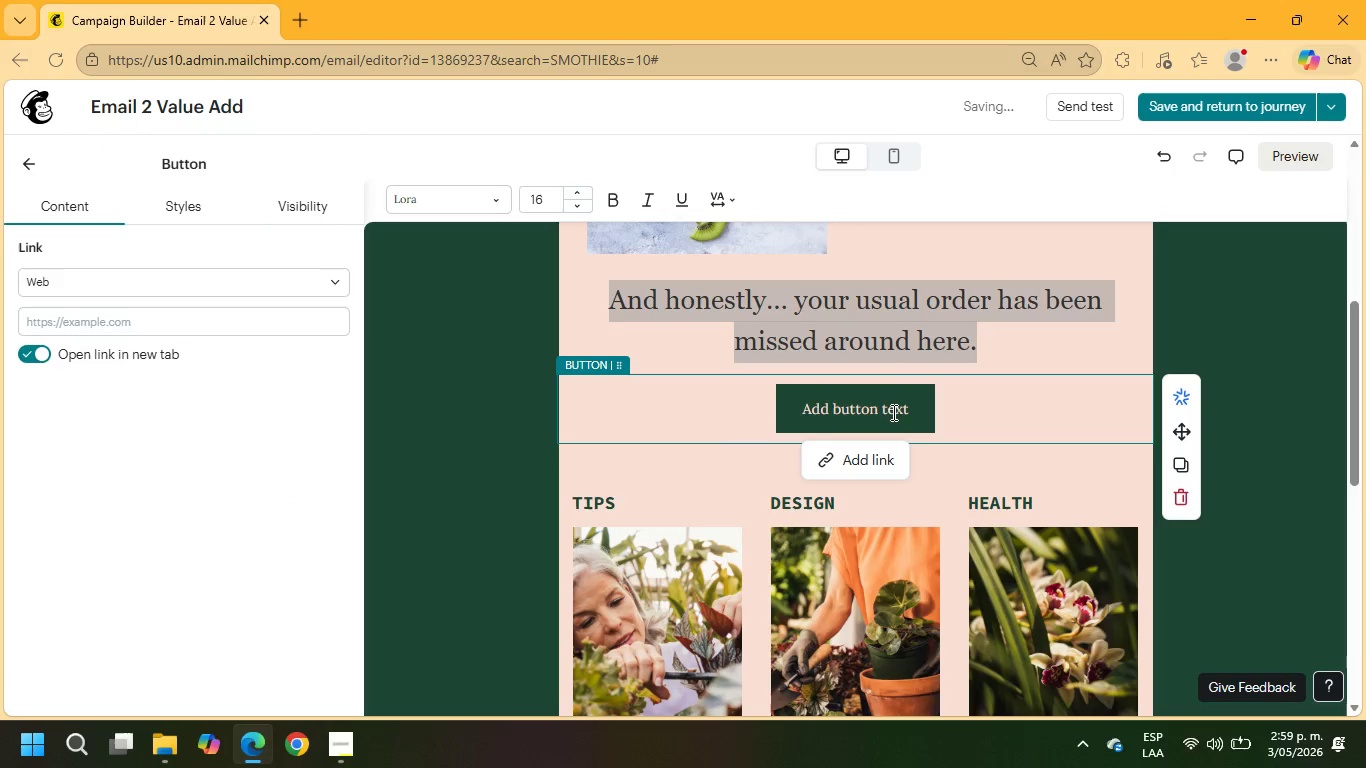 
left_click_drag(start_coordinate=[803, 411], to_coordinate=[930, 413])
 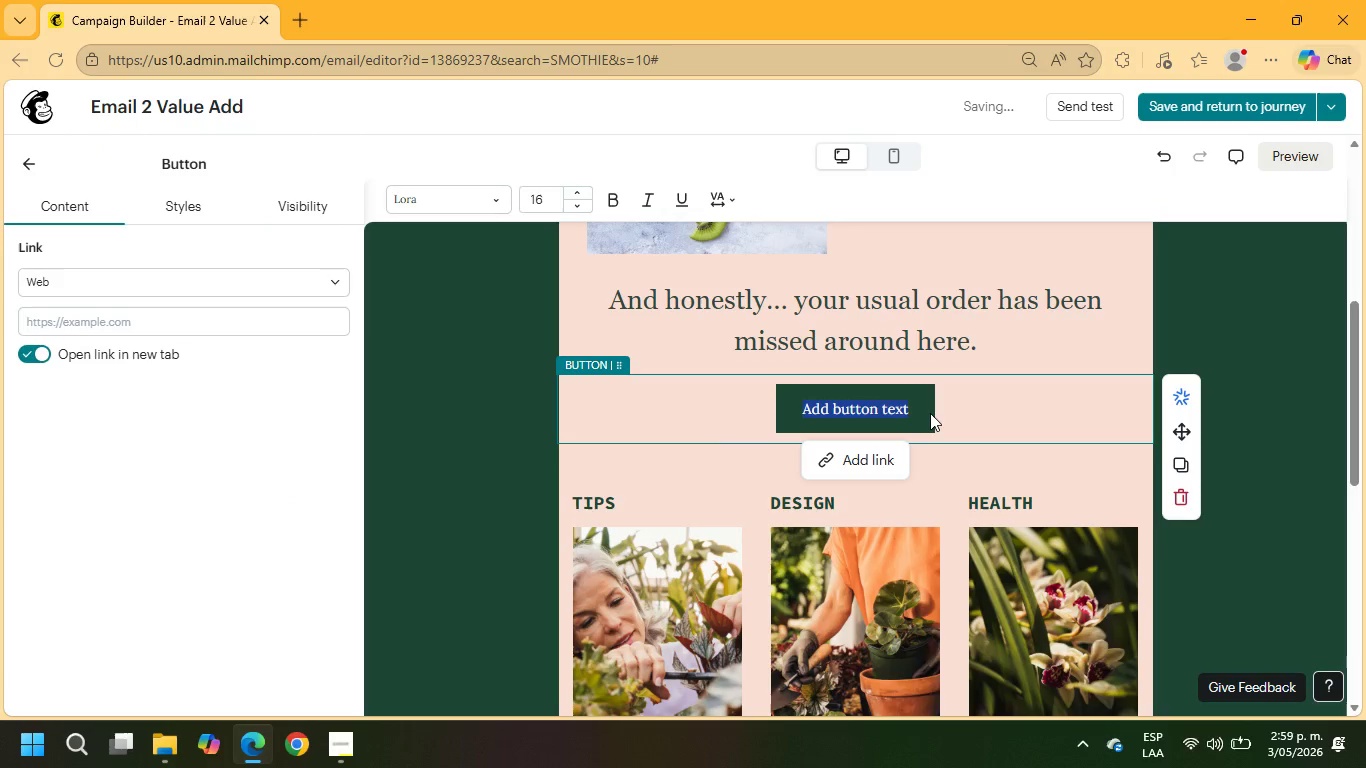 
type(Explore the Menu)
 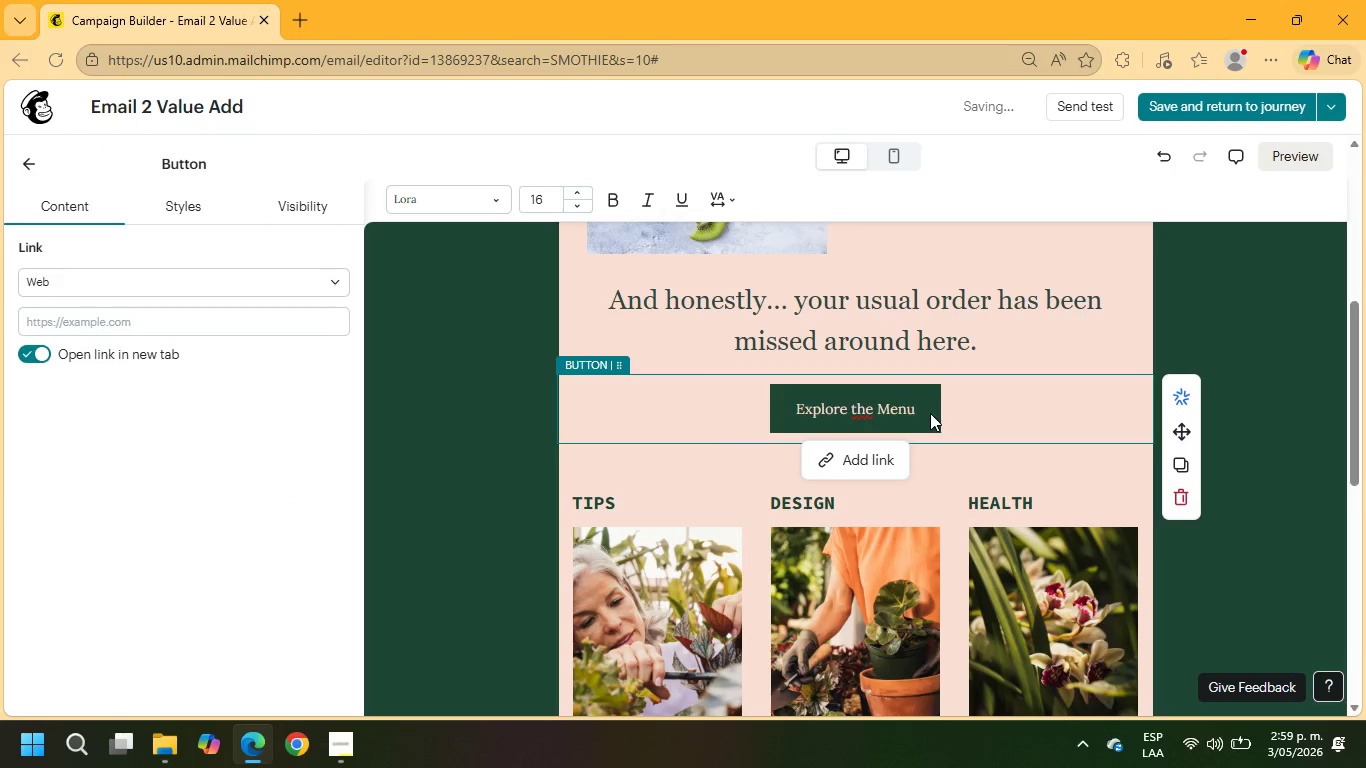 
left_click_drag(start_coordinate=[796, 408], to_coordinate=[928, 414])
 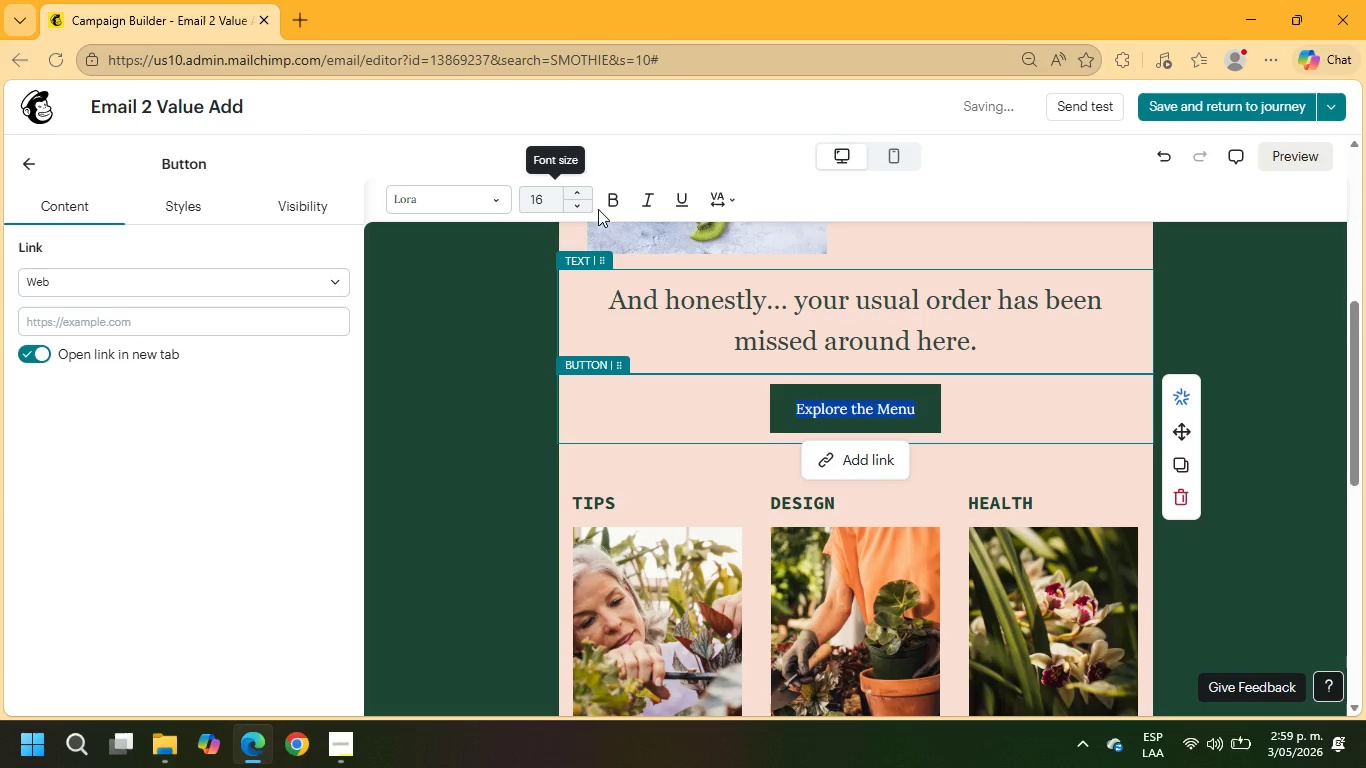 
left_click([612, 205])
 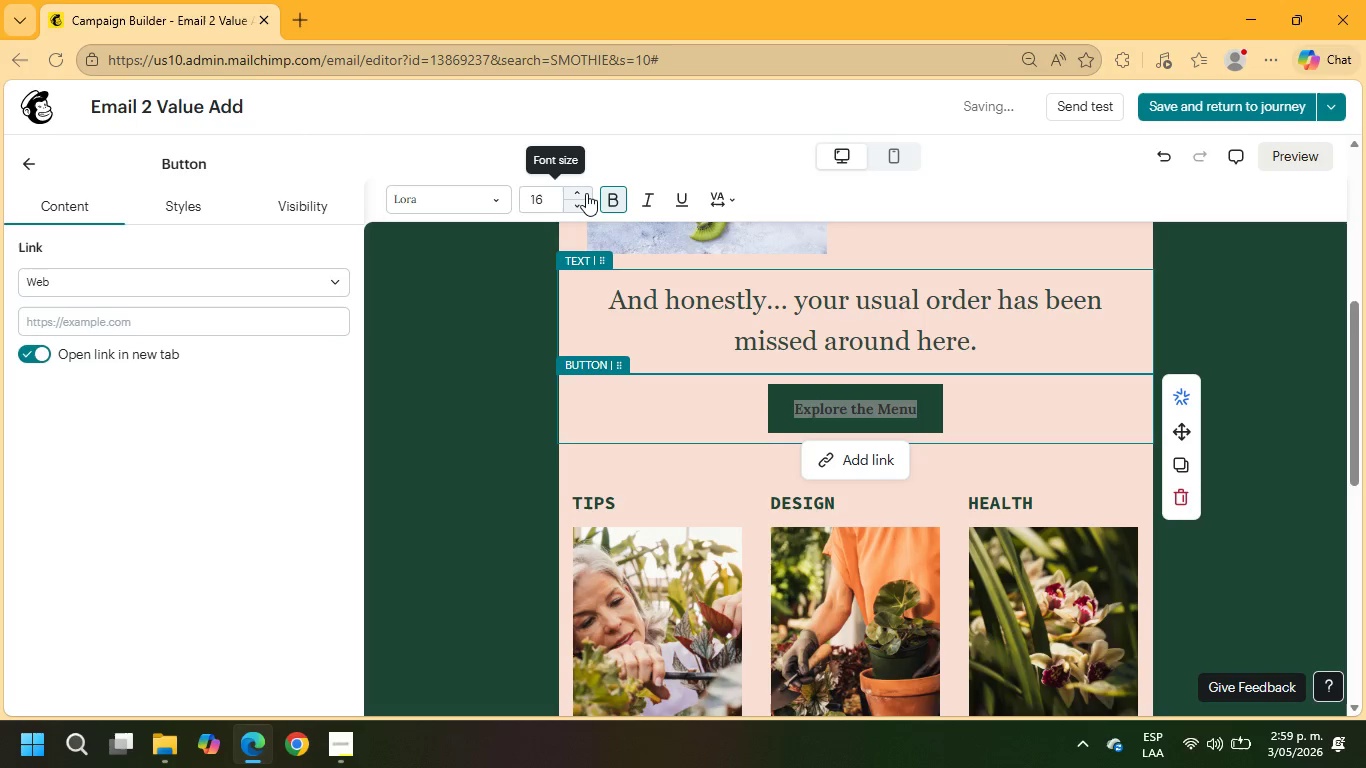 
double_click([584, 190])
 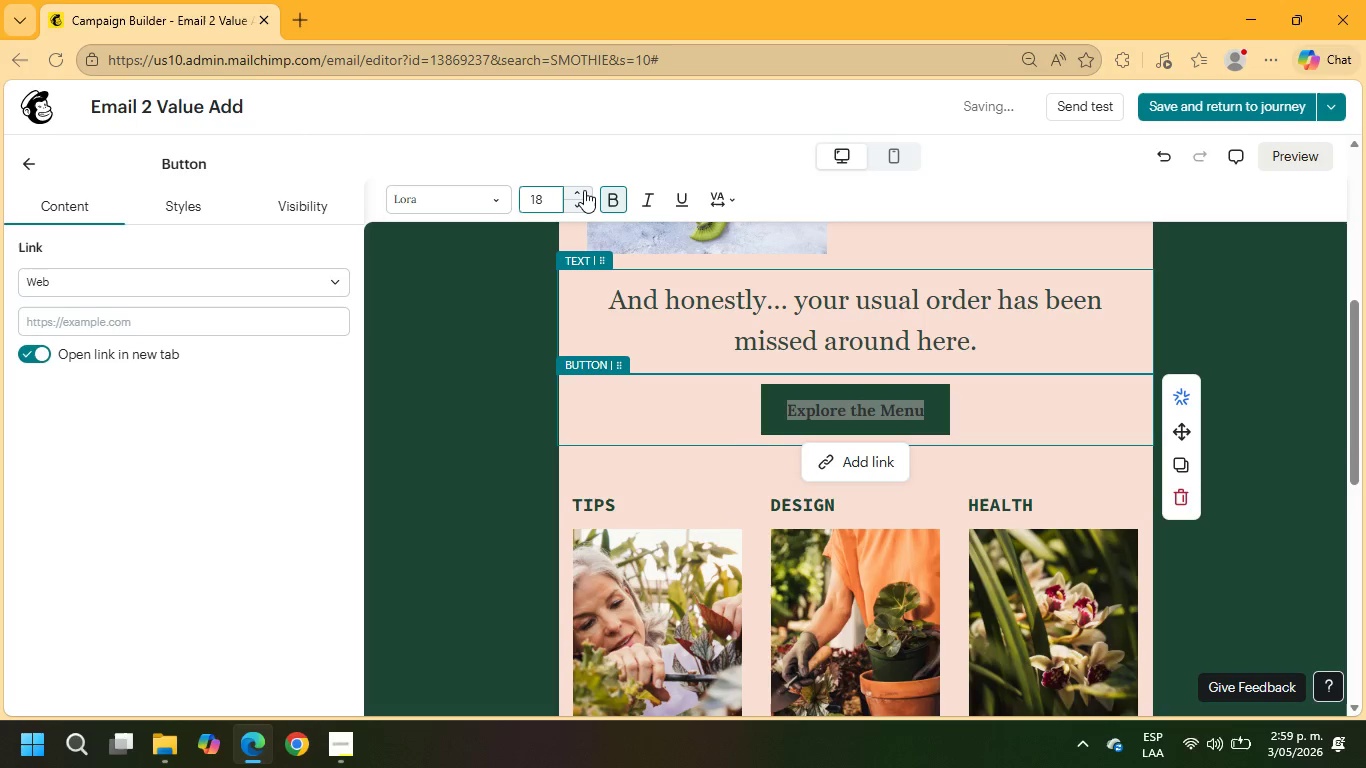 
triple_click([584, 190])
 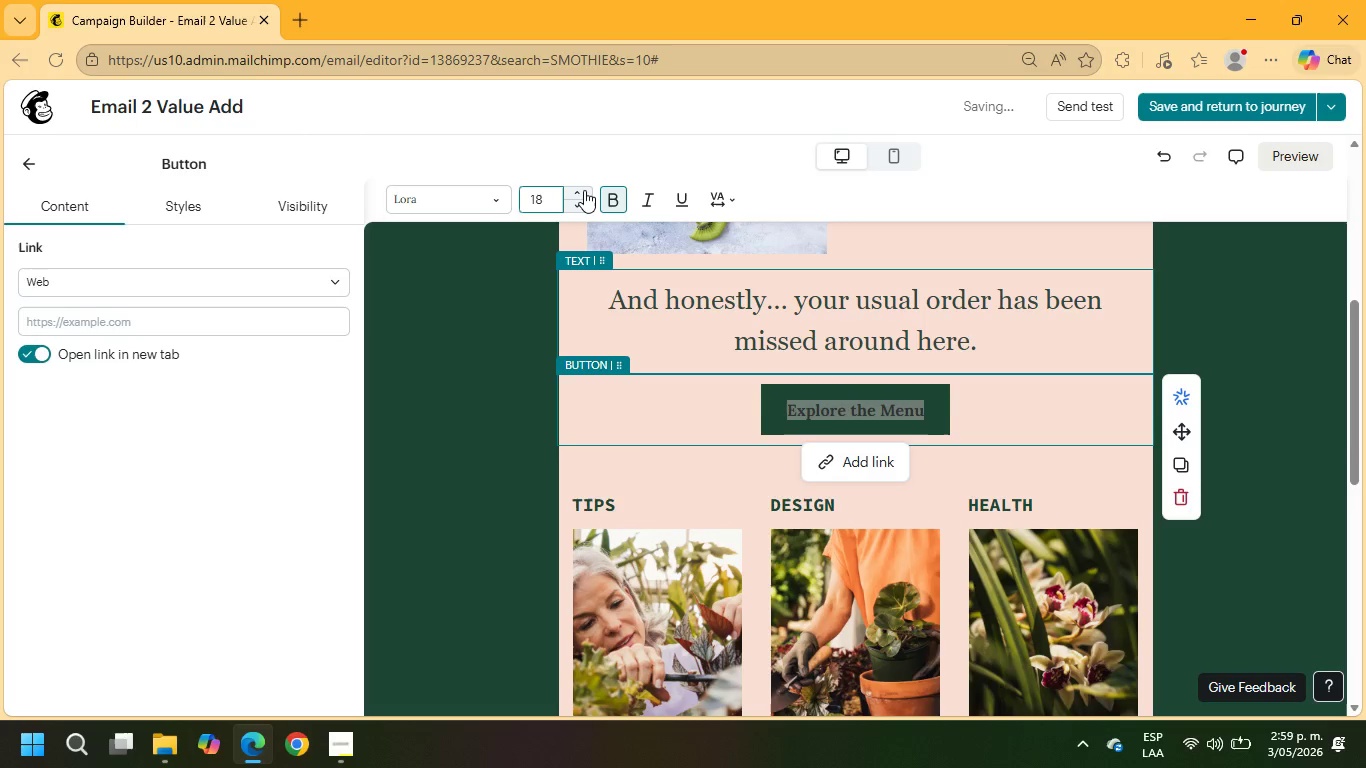 
triple_click([584, 190])
 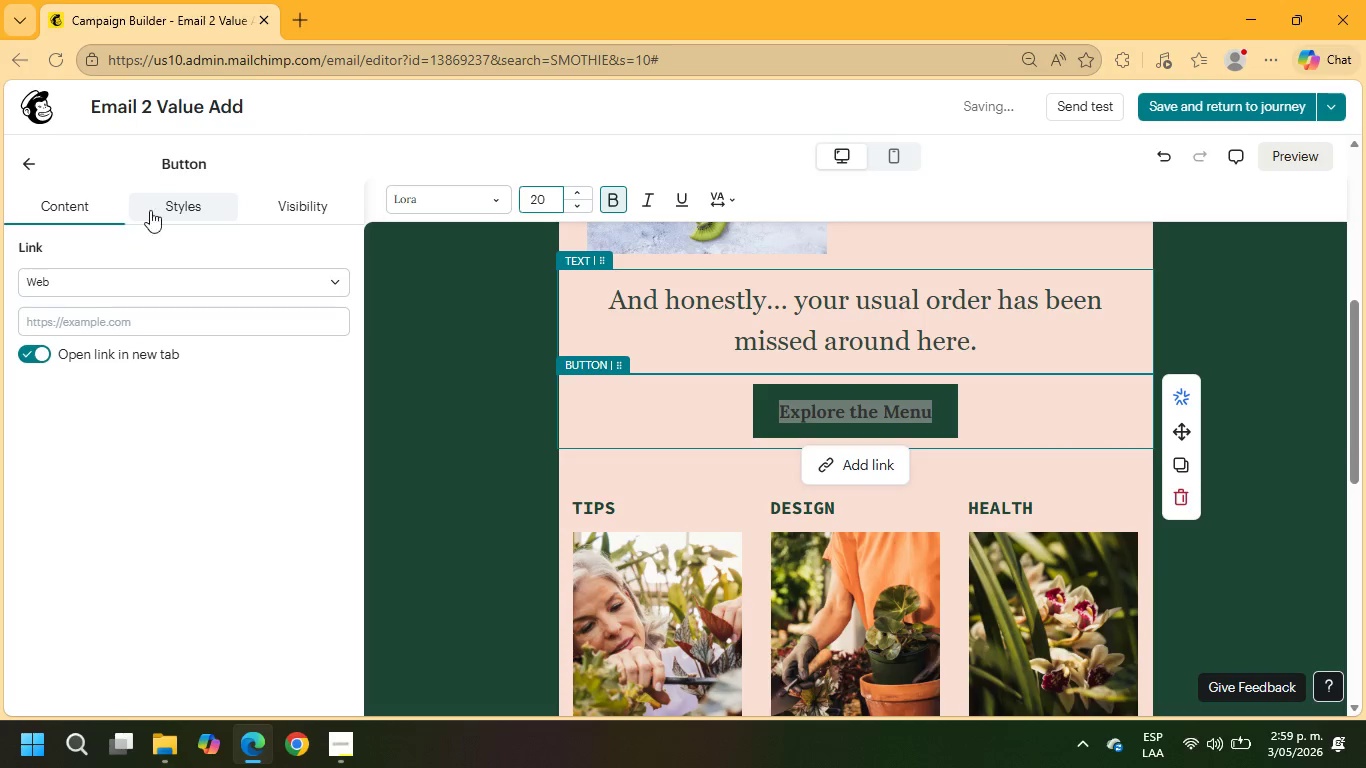 
left_click([178, 208])
 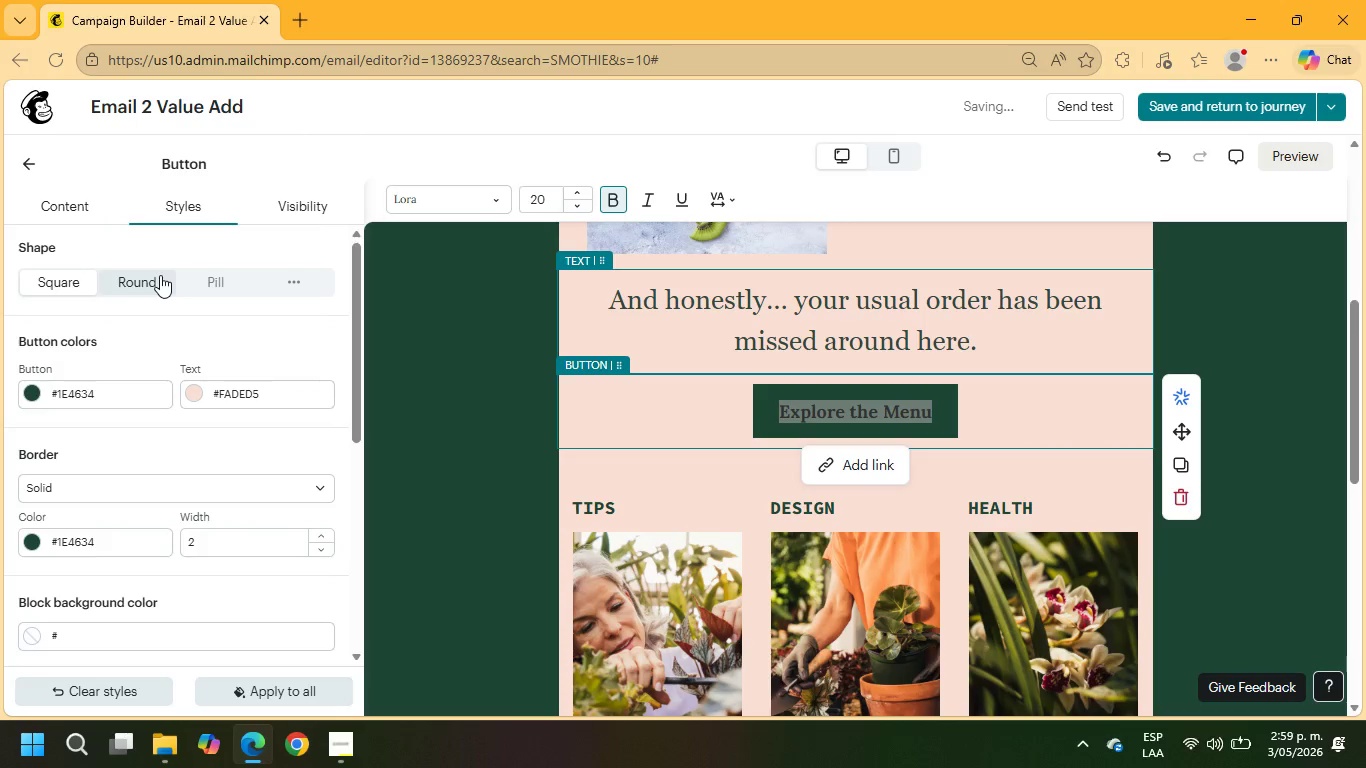 
left_click([155, 283])
 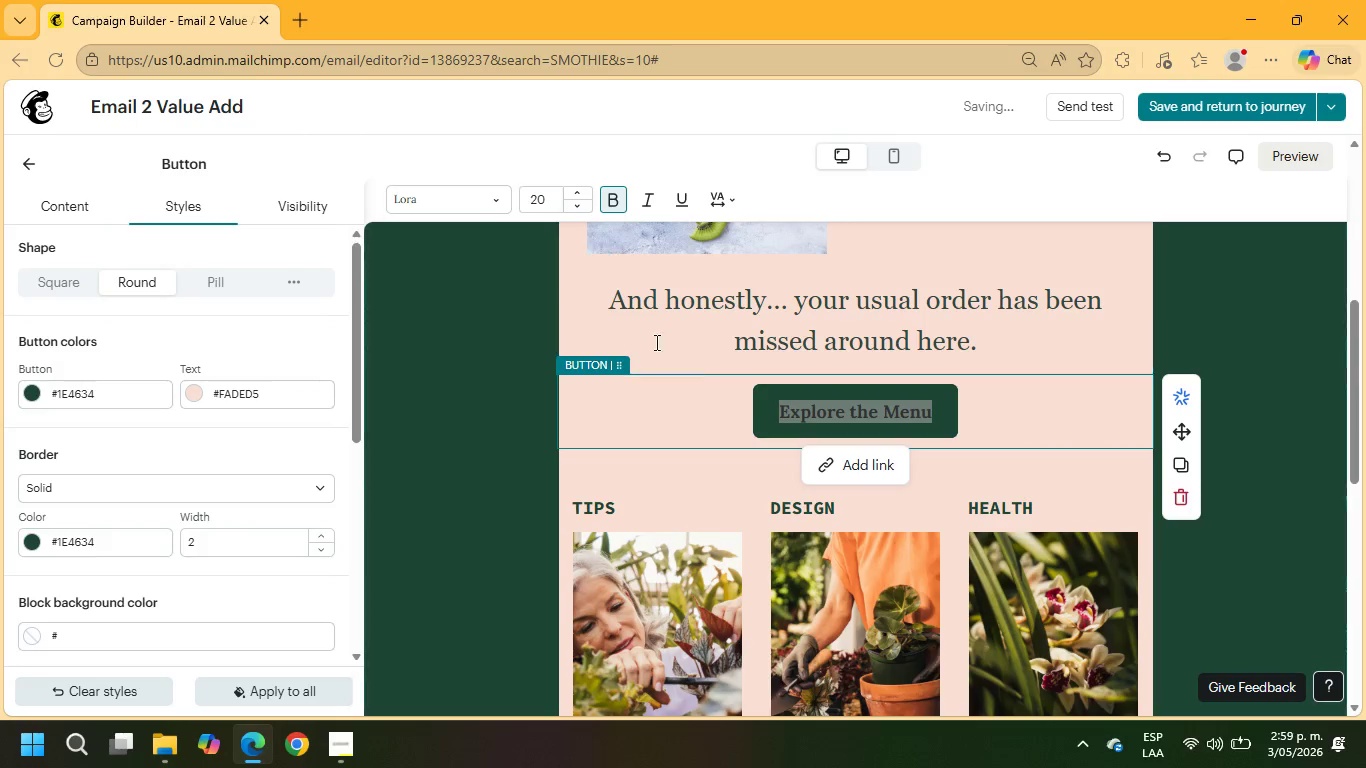 
scroll: coordinate [760, 352], scroll_direction: up, amount: 2.0
 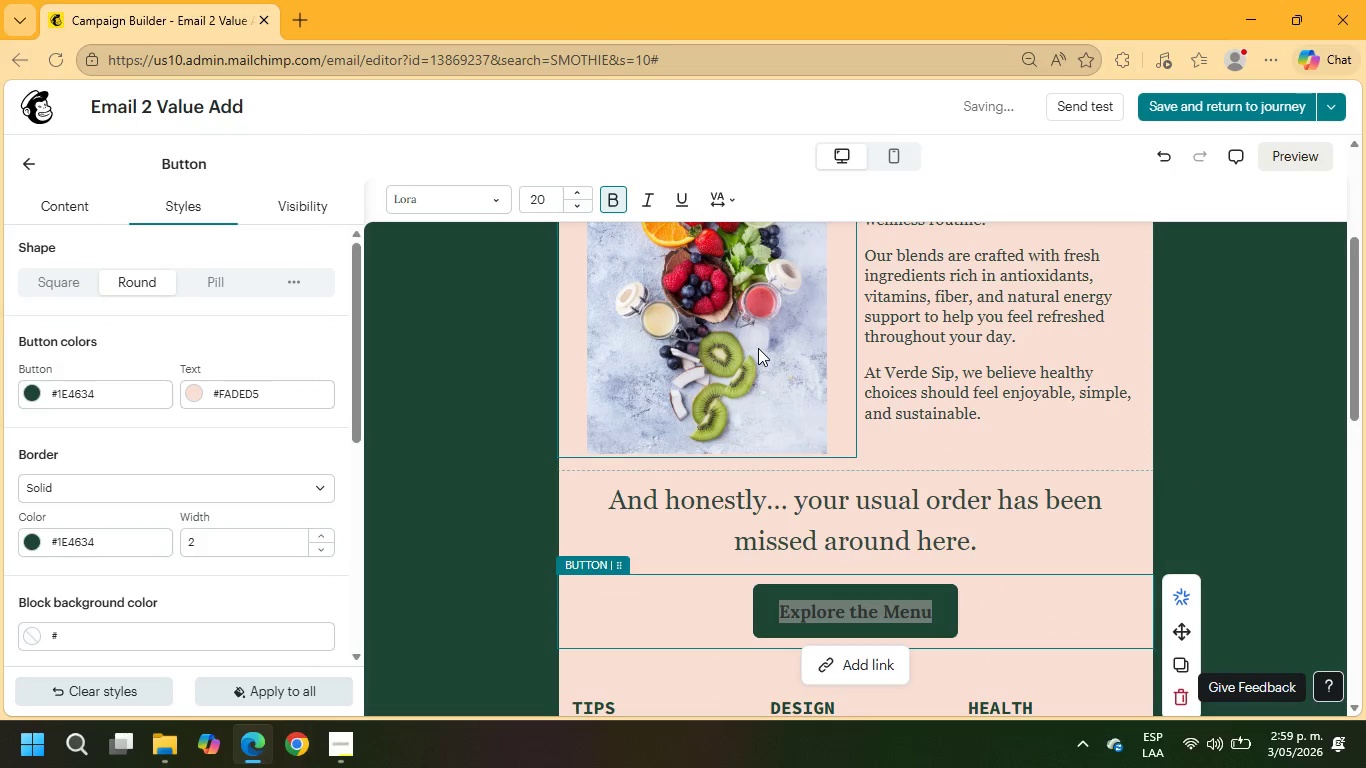 
scroll: coordinate [757, 364], scroll_direction: down, amount: 2.0
 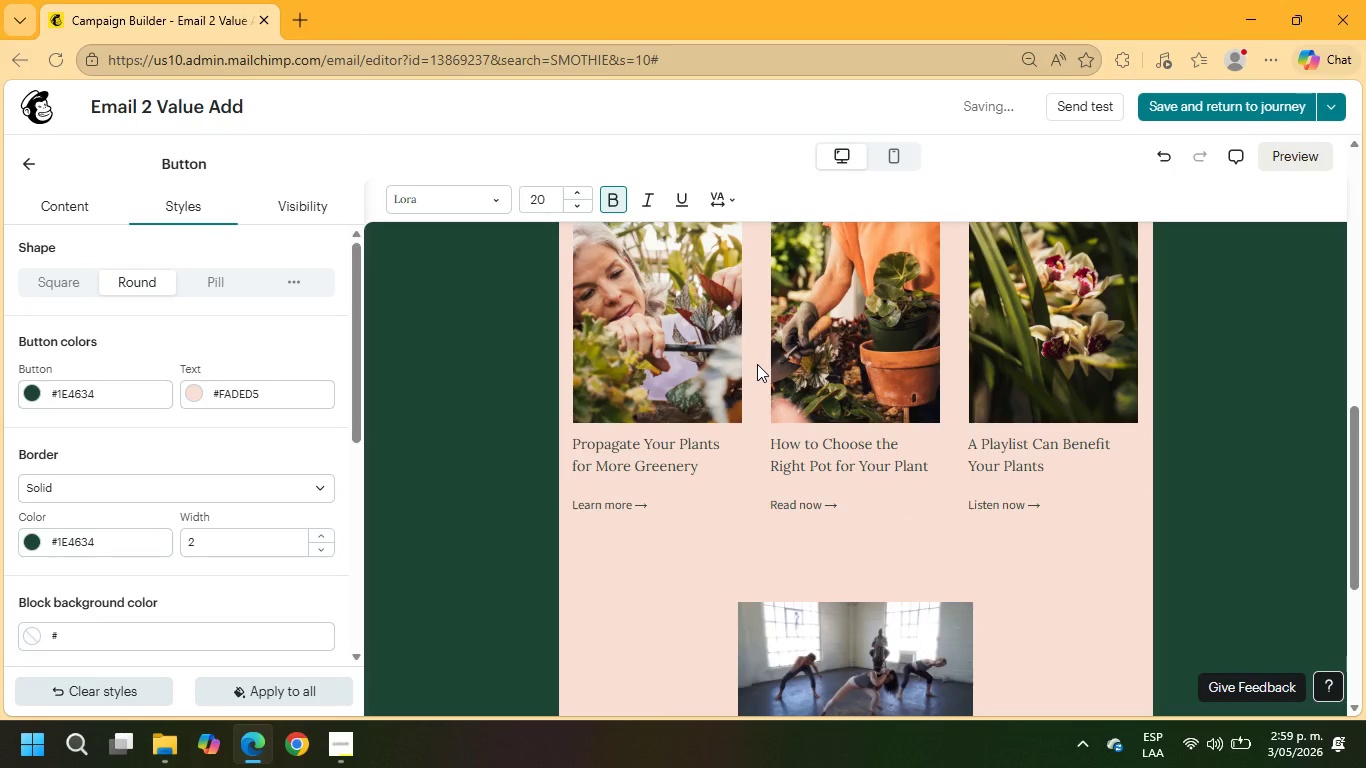 
scroll: coordinate [757, 363], scroll_direction: up, amount: 12.0
 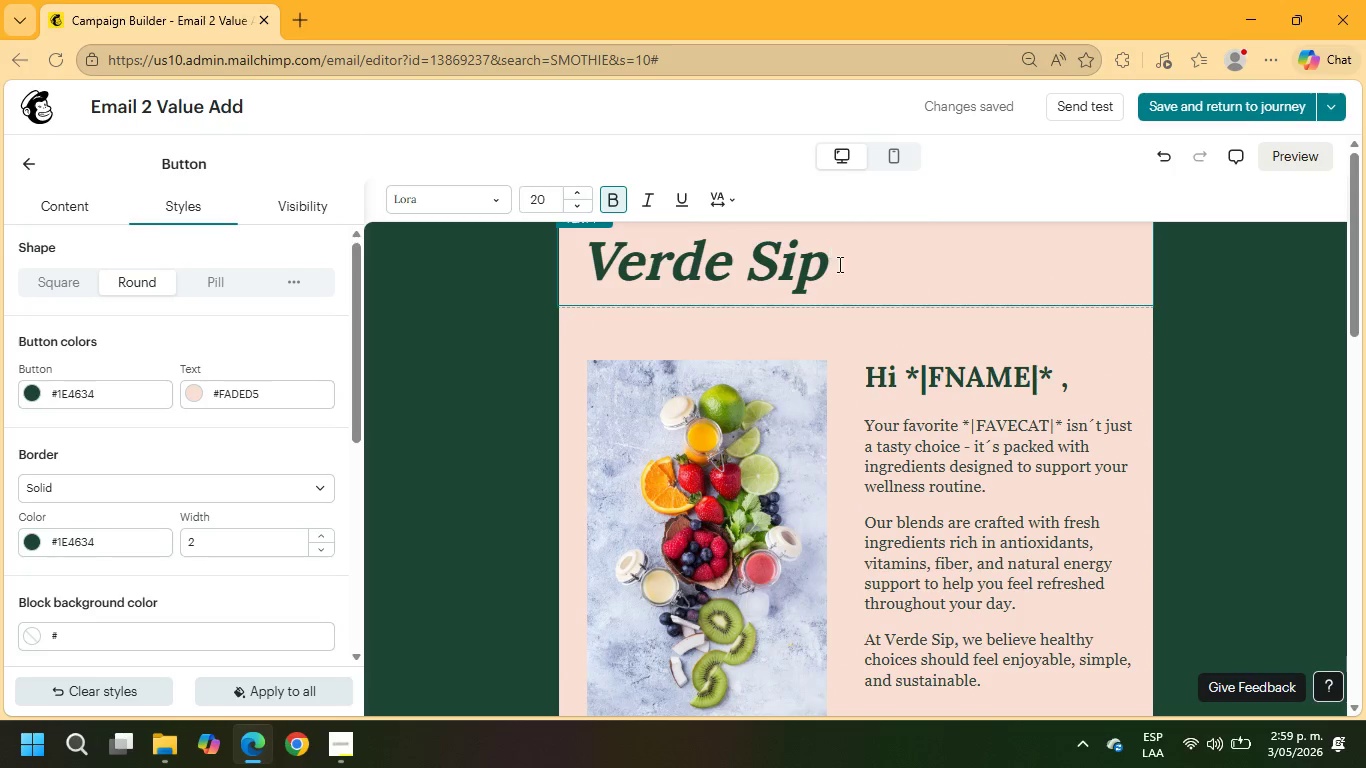 
left_click_drag(start_coordinate=[840, 267], to_coordinate=[524, 270])
 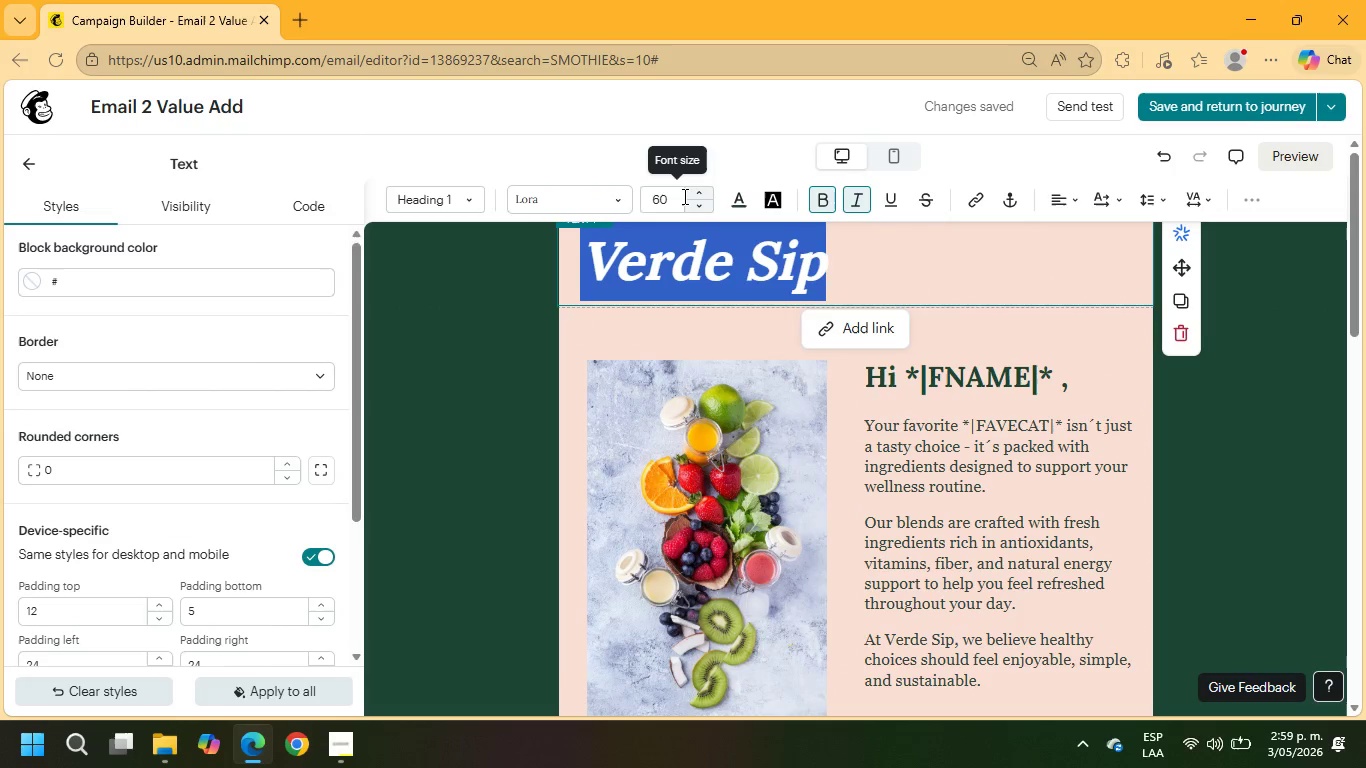 
left_click_drag(start_coordinate=[680, 197], to_coordinate=[627, 198])
 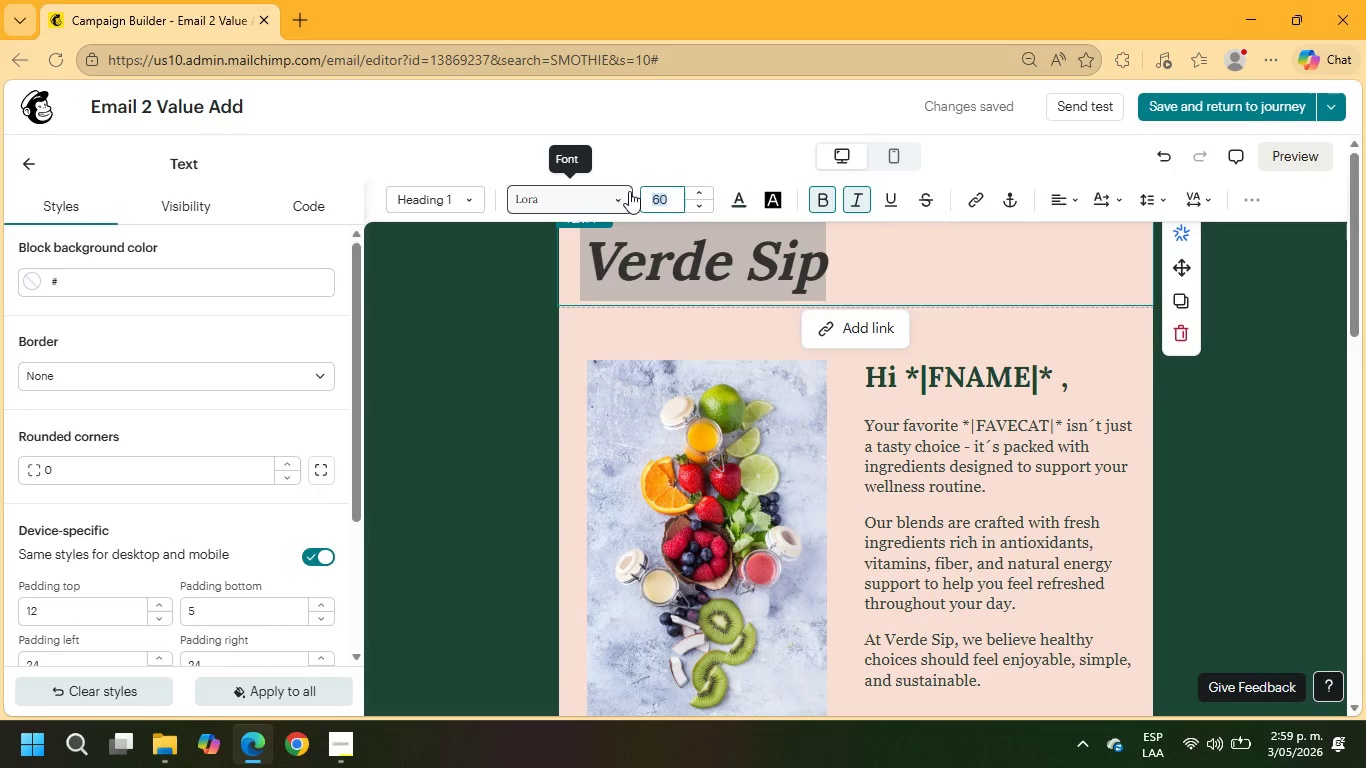 
key(Numpad4)
 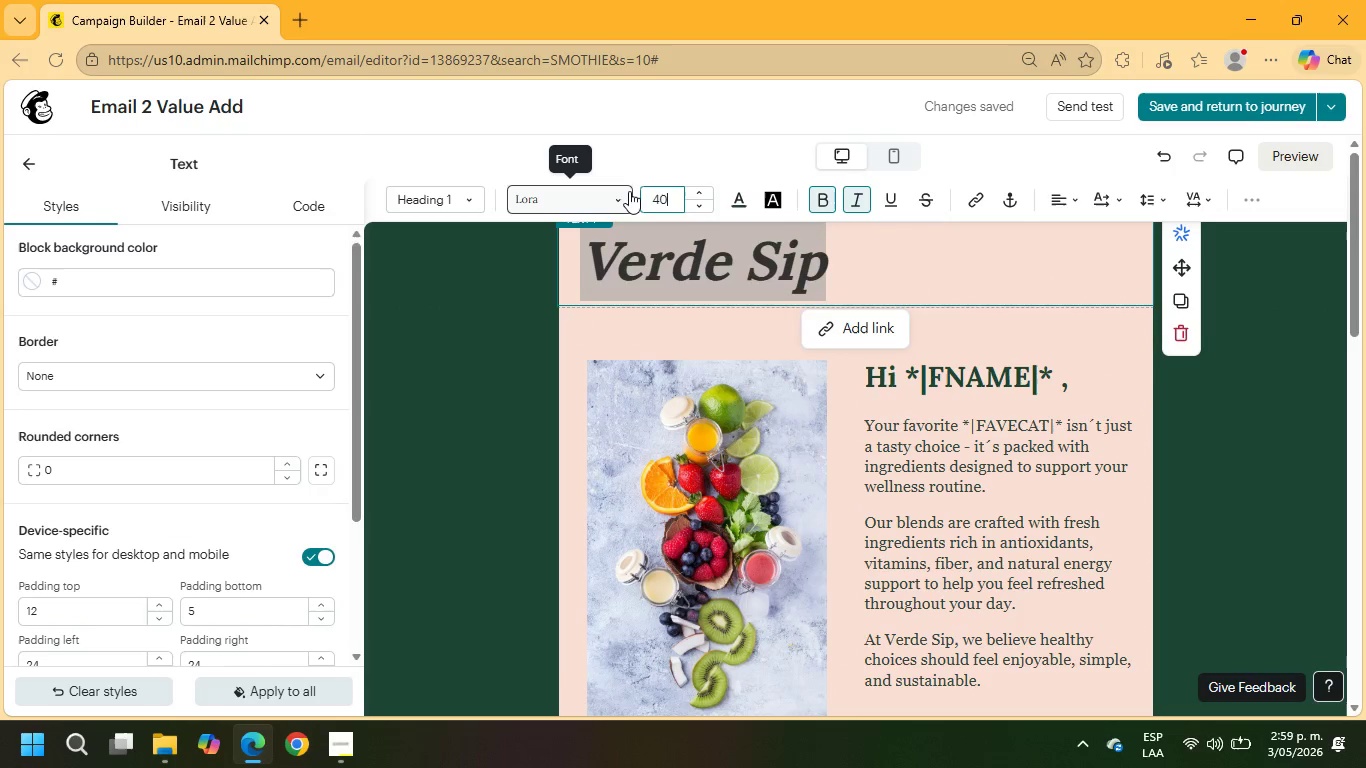 
key(Numpad0)
 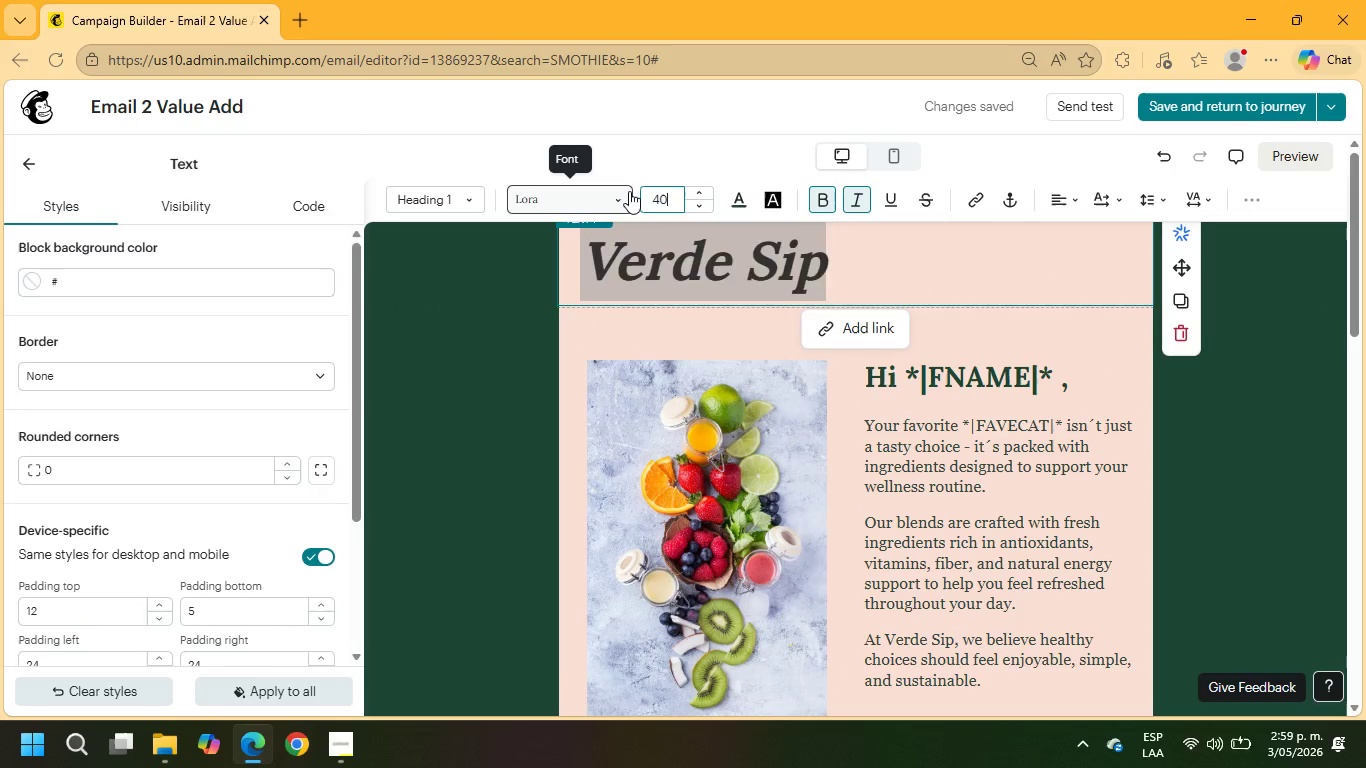 
key(NumpadEnter)
 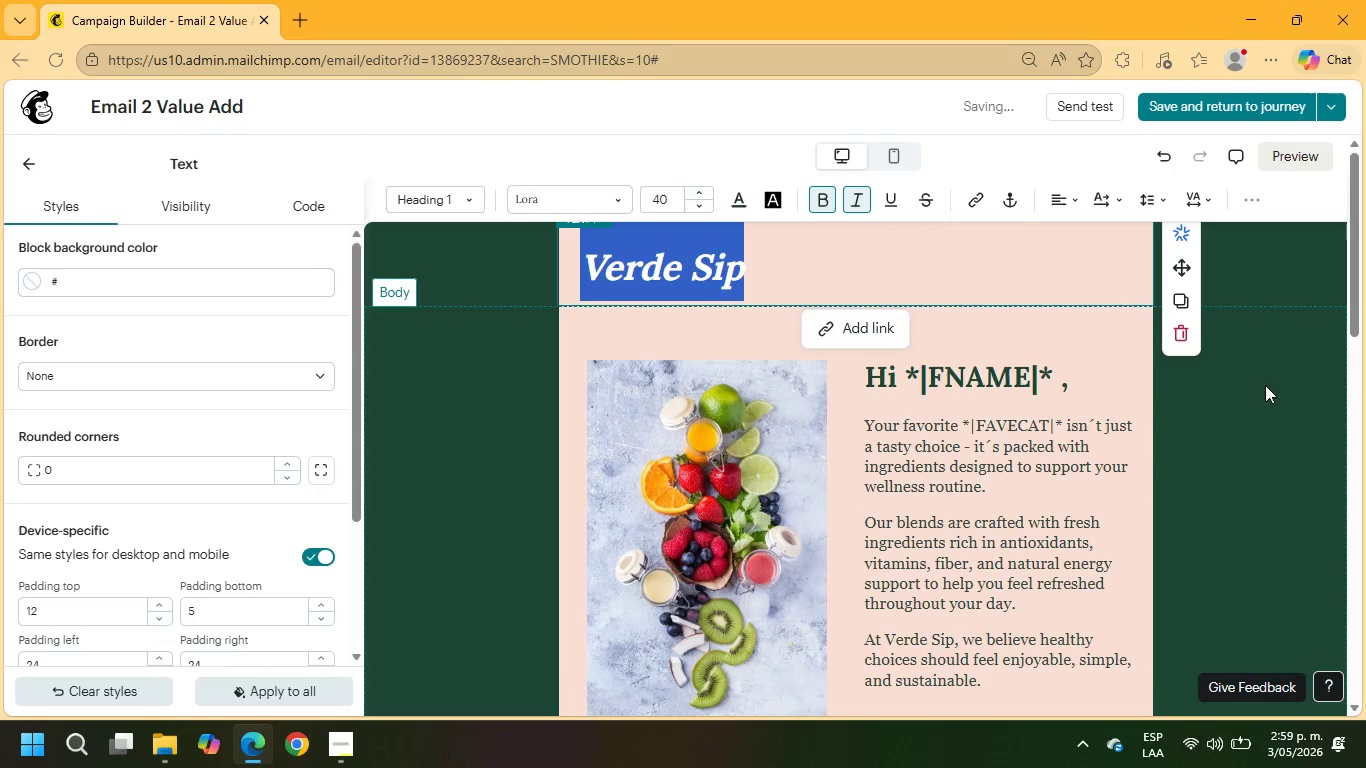 
left_click([1057, 340])
 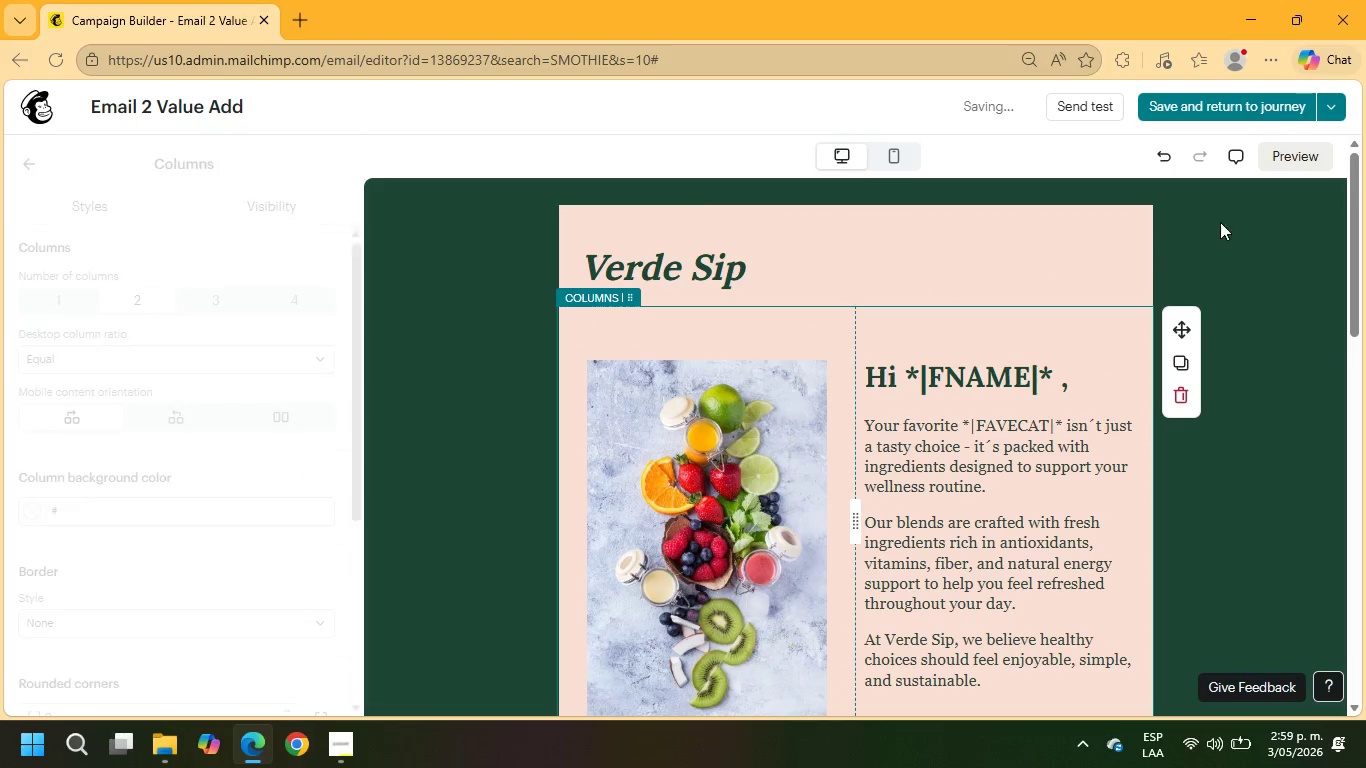 
left_click([1292, 239])
 